 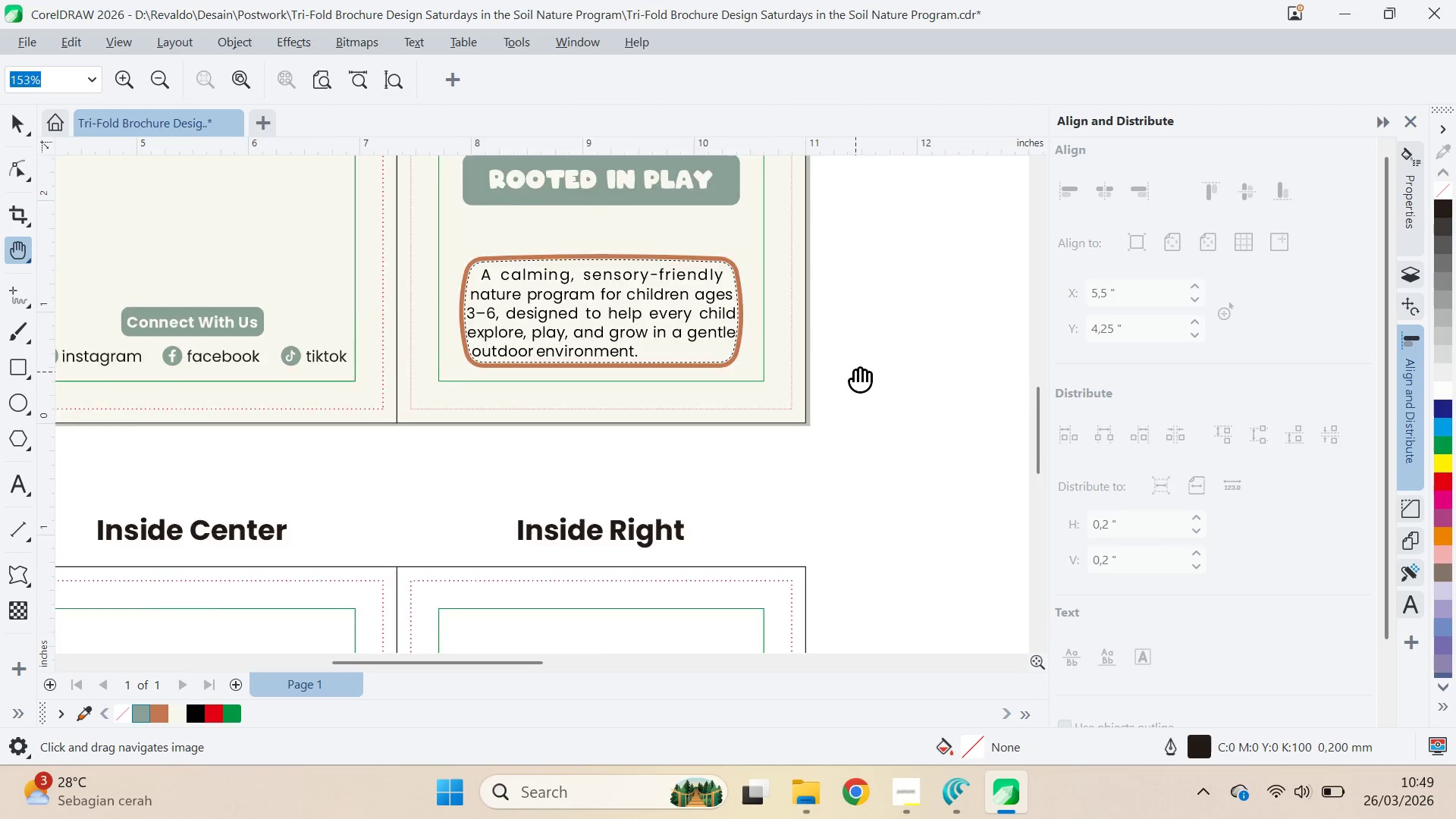 
left_click_drag(start_coordinate=[855, 372], to_coordinate=[679, 417])
 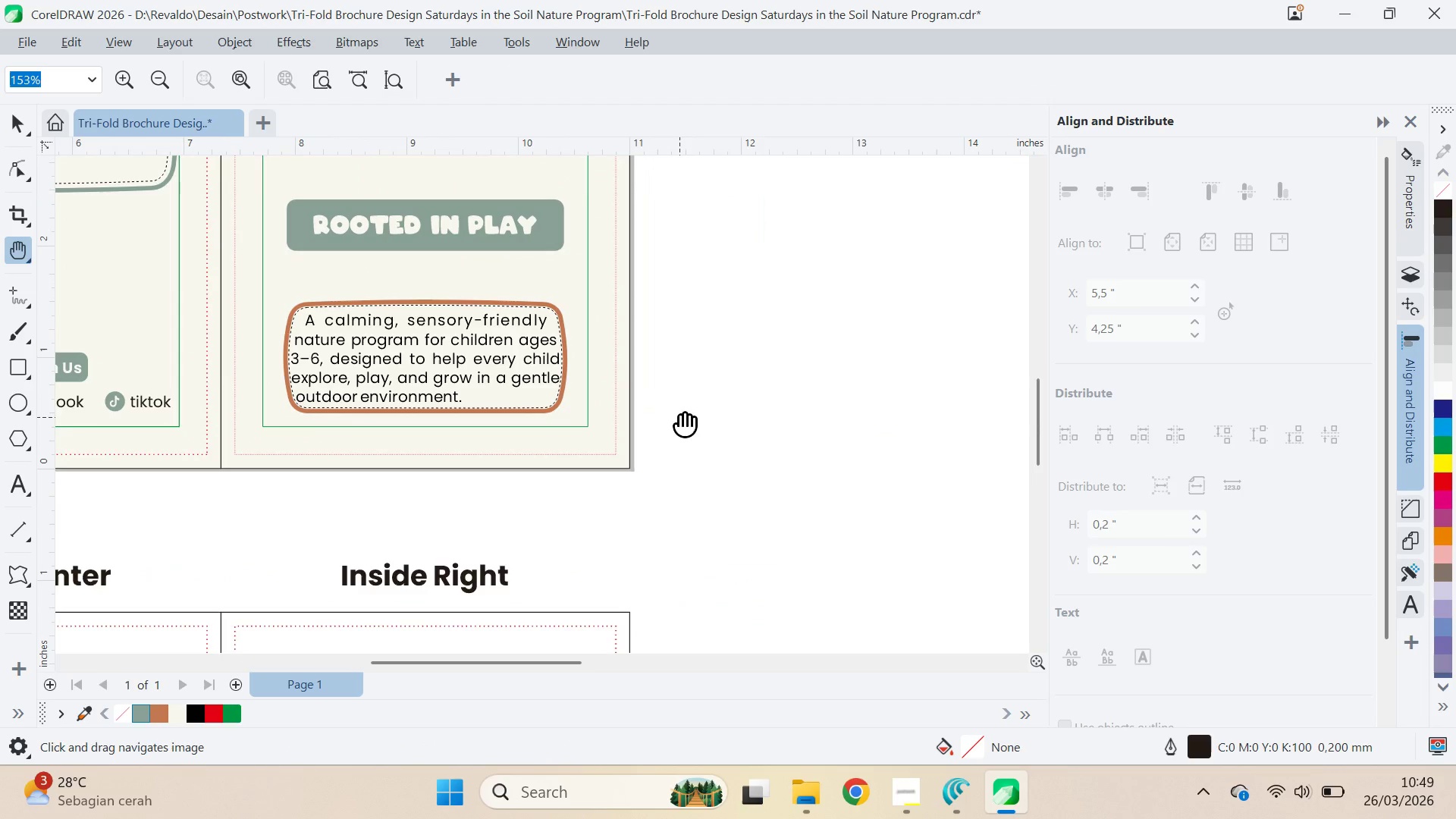 
type(vq)
 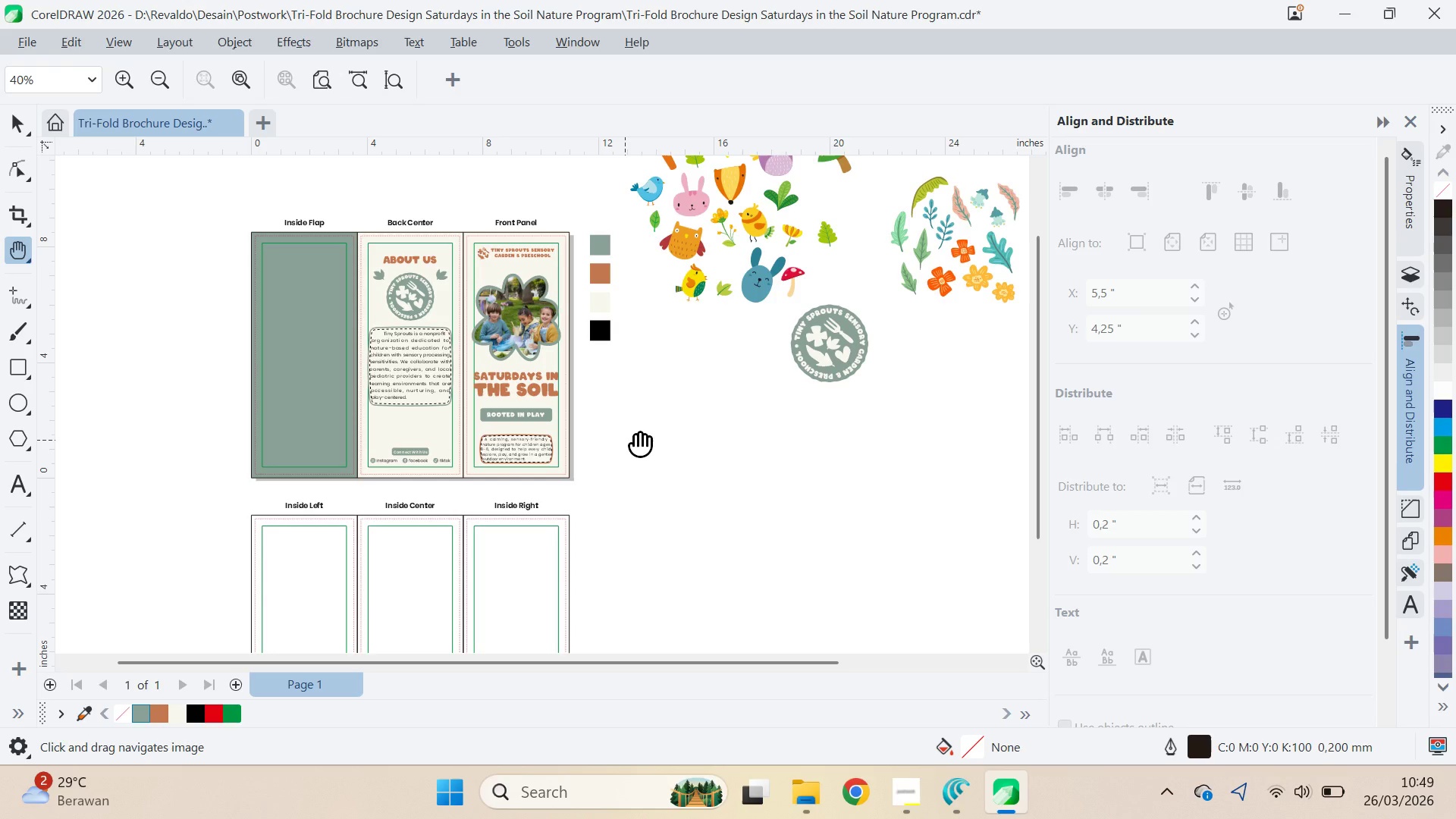 
left_click_drag(start_coordinate=[748, 398], to_coordinate=[622, 440])
 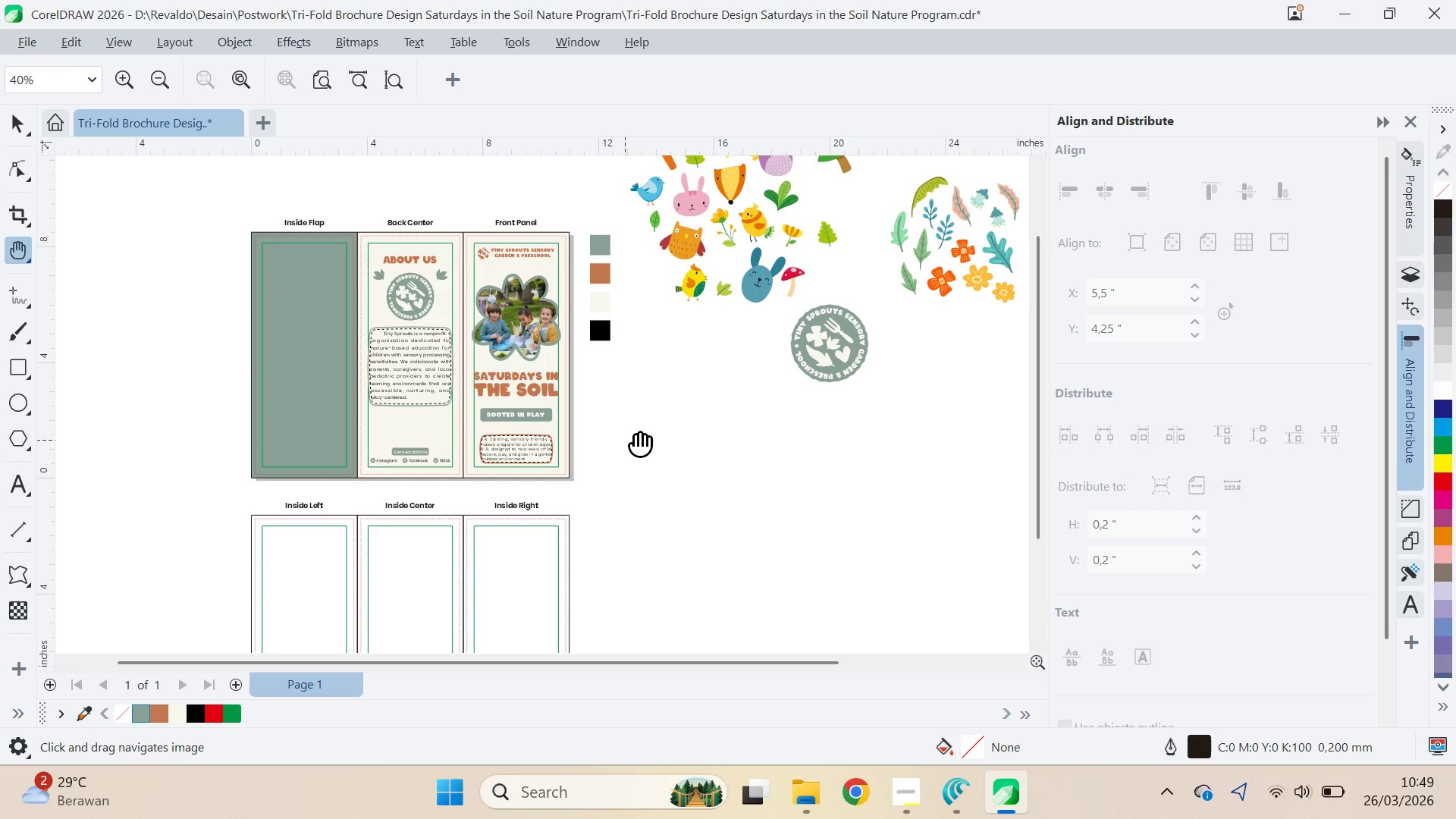 
key(V)
 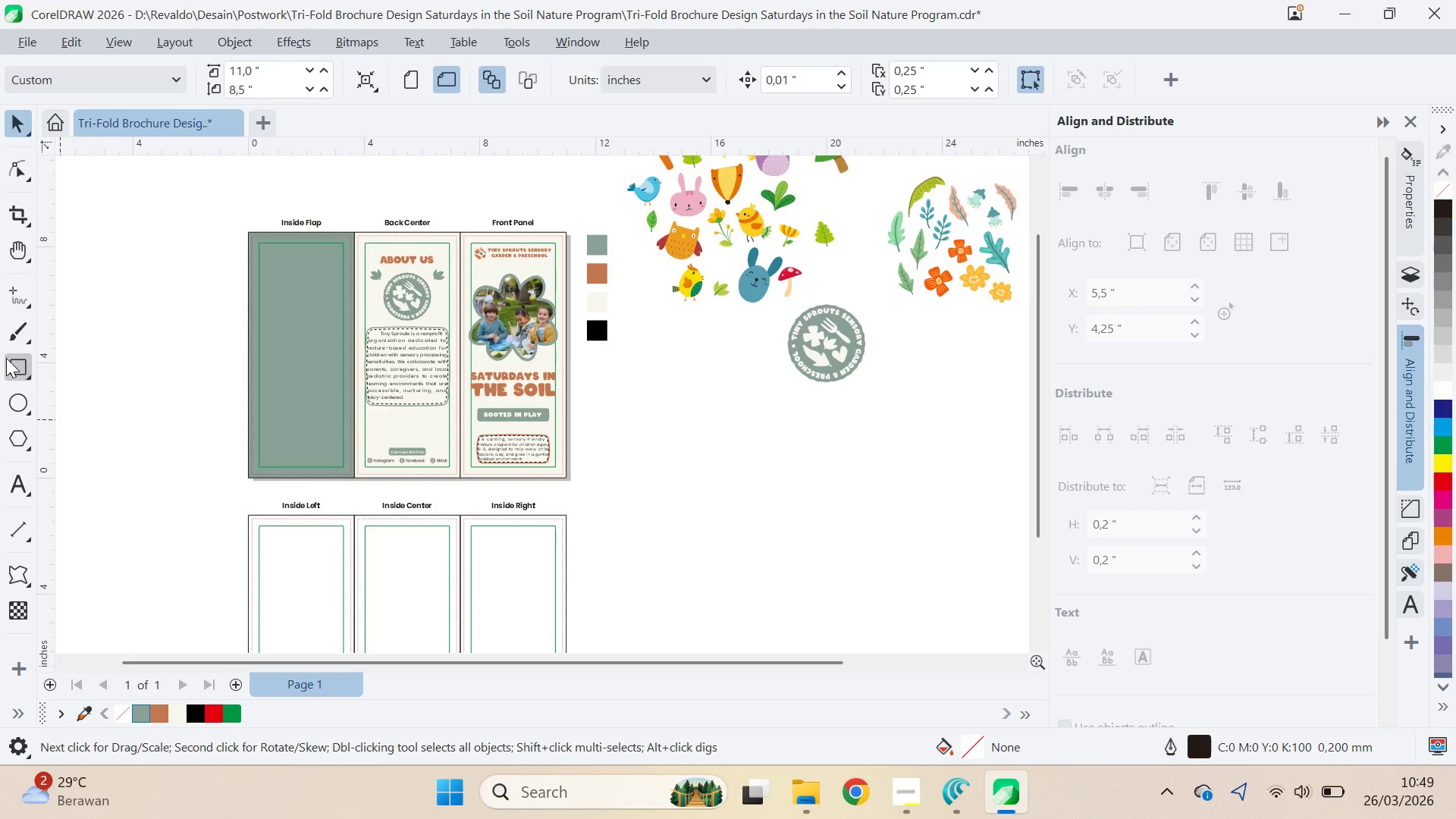 
scroll: coordinate [717, 422], scroll_direction: down, amount: 10.0
 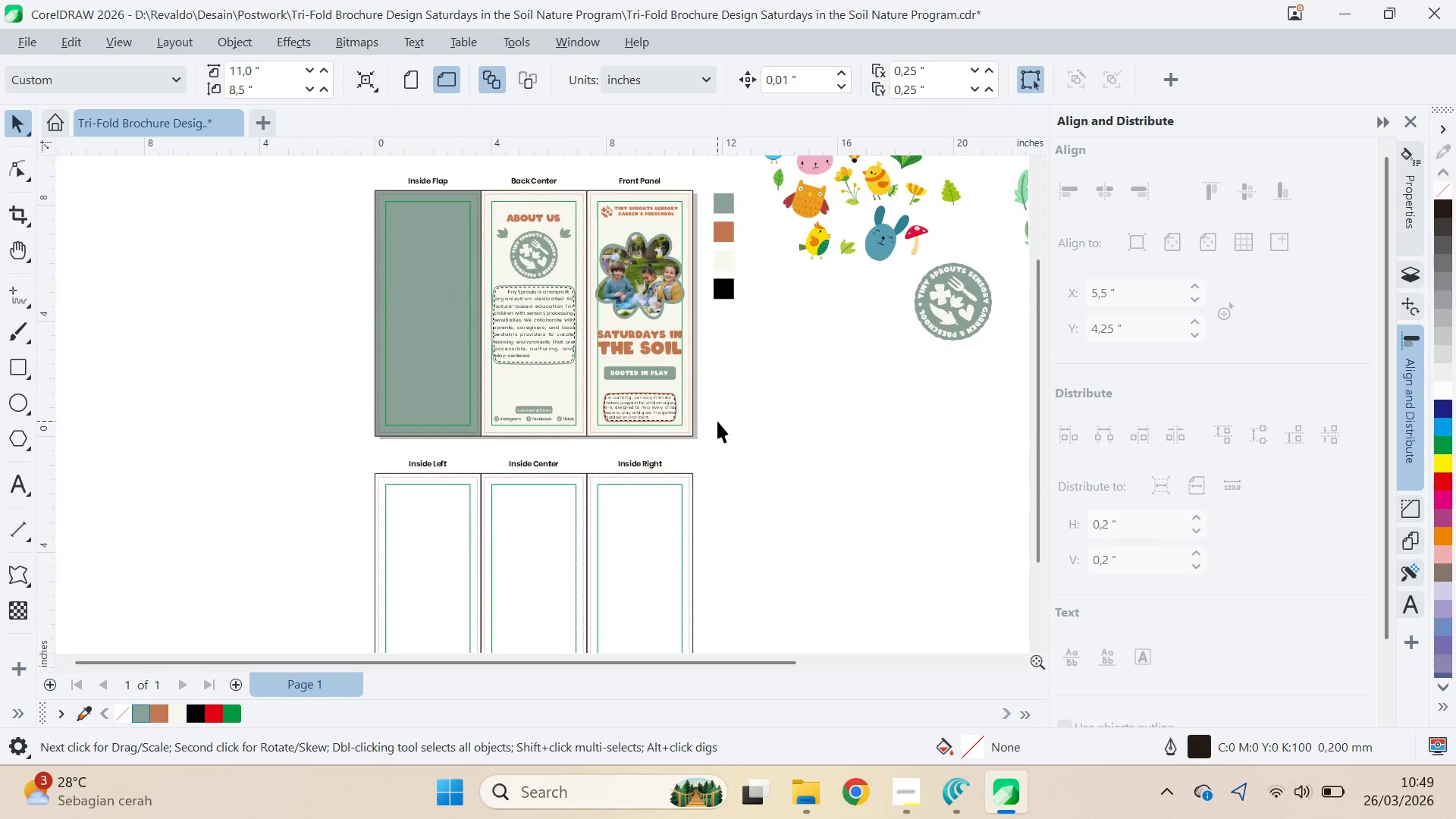 
left_click([23, 475])
 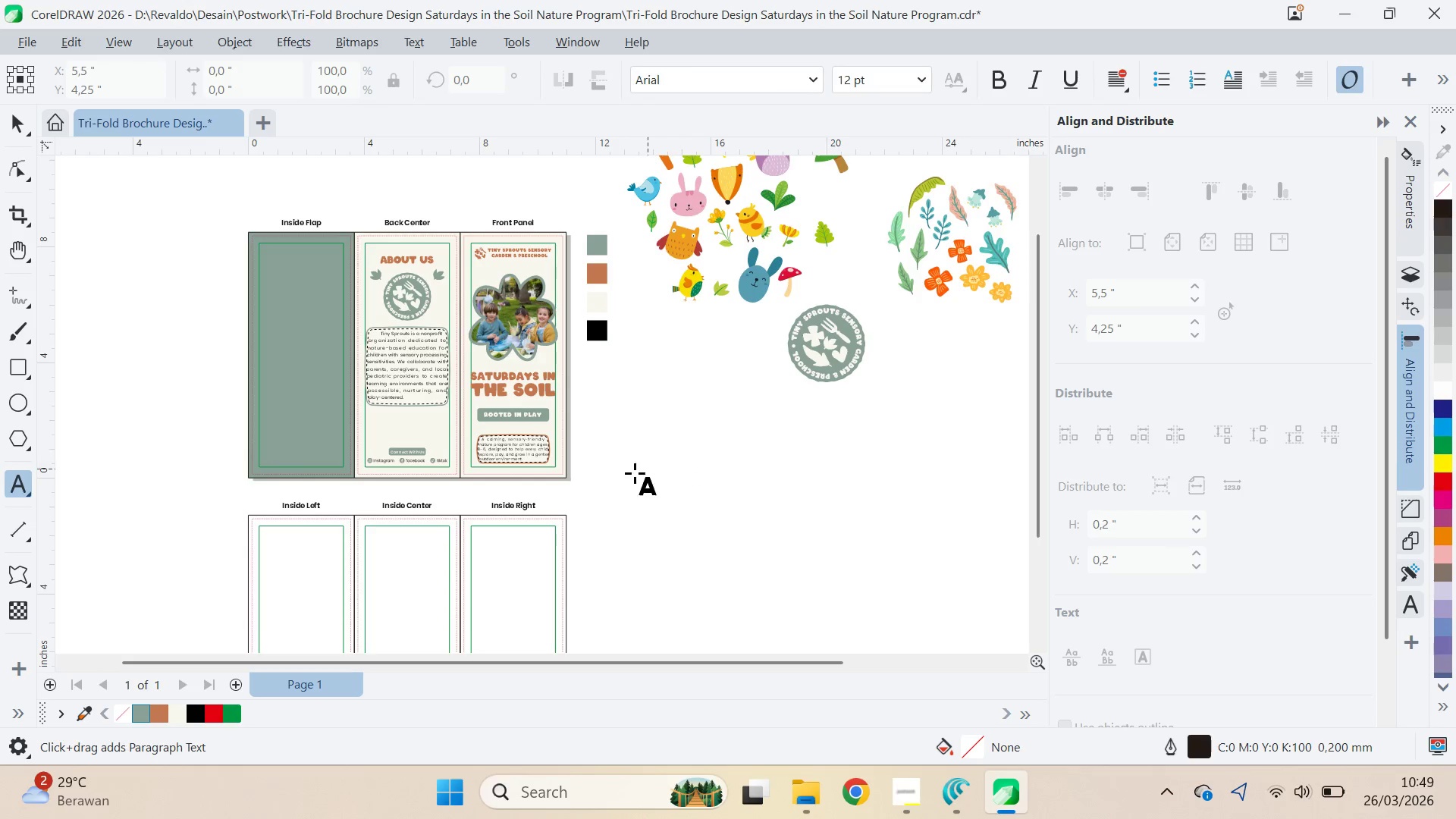 
left_click_drag(start_coordinate=[623, 479], to_coordinate=[628, 479])
 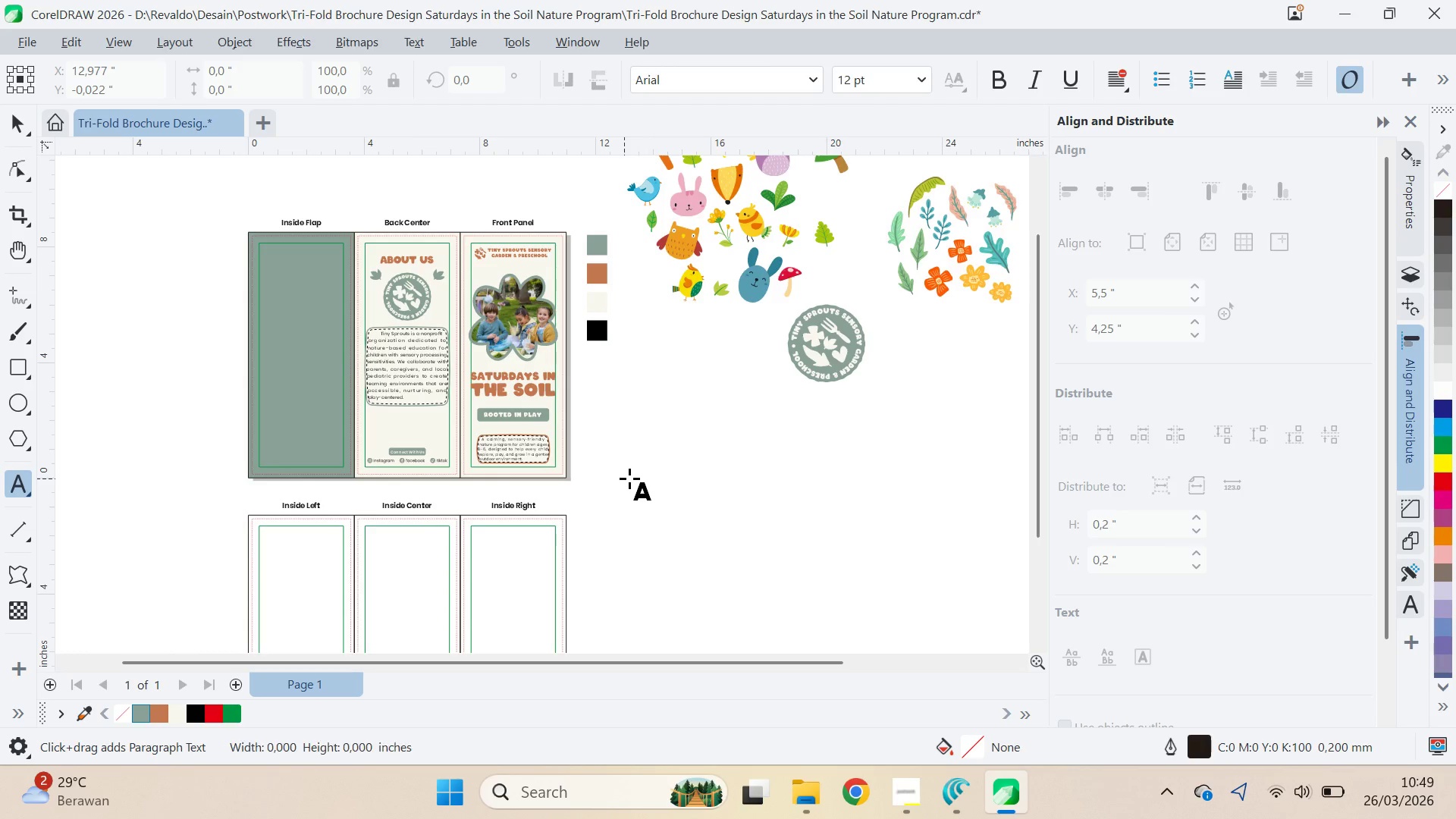 
key(Control+ControlLeft)
 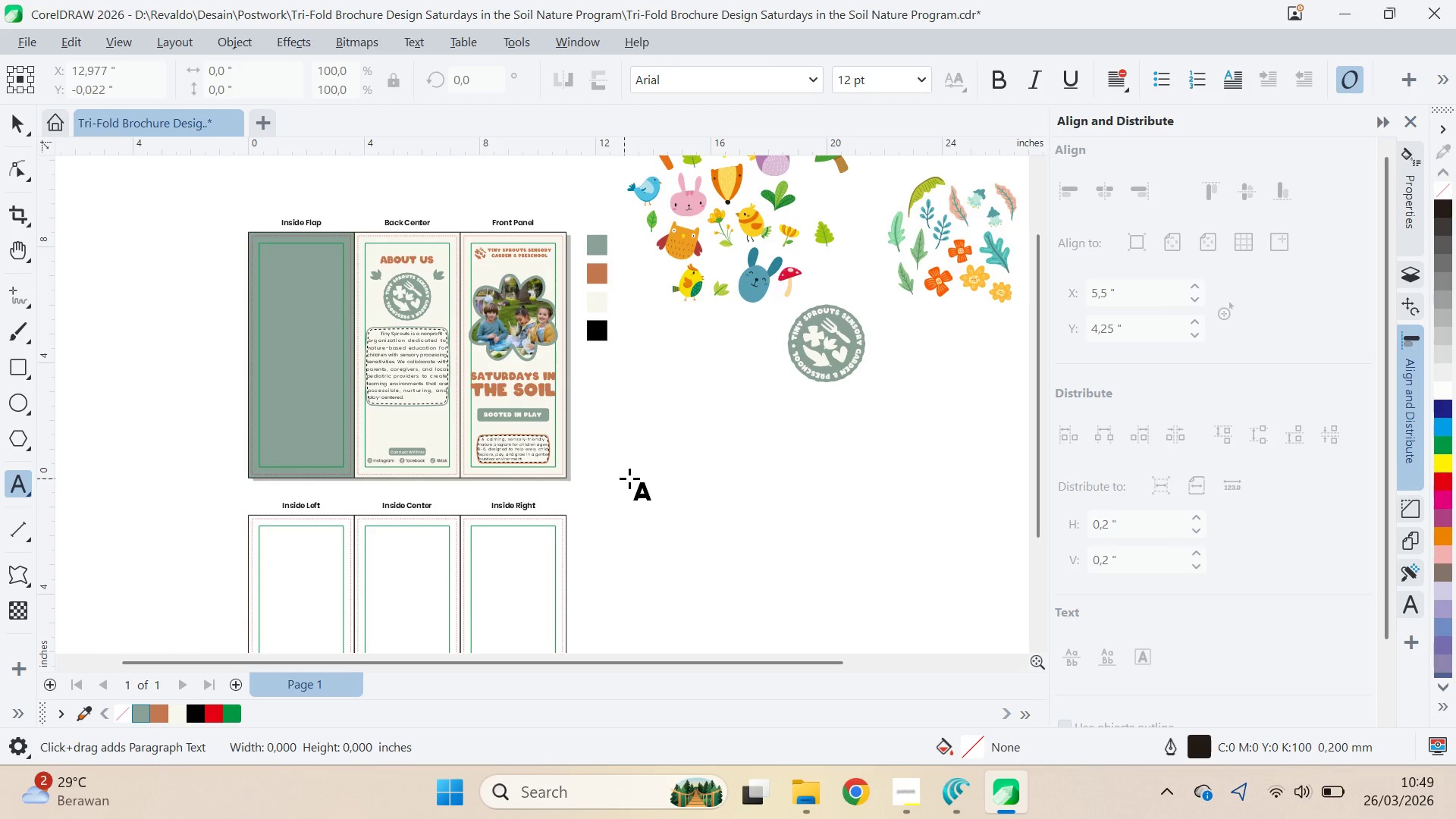 
key(Control+V)
 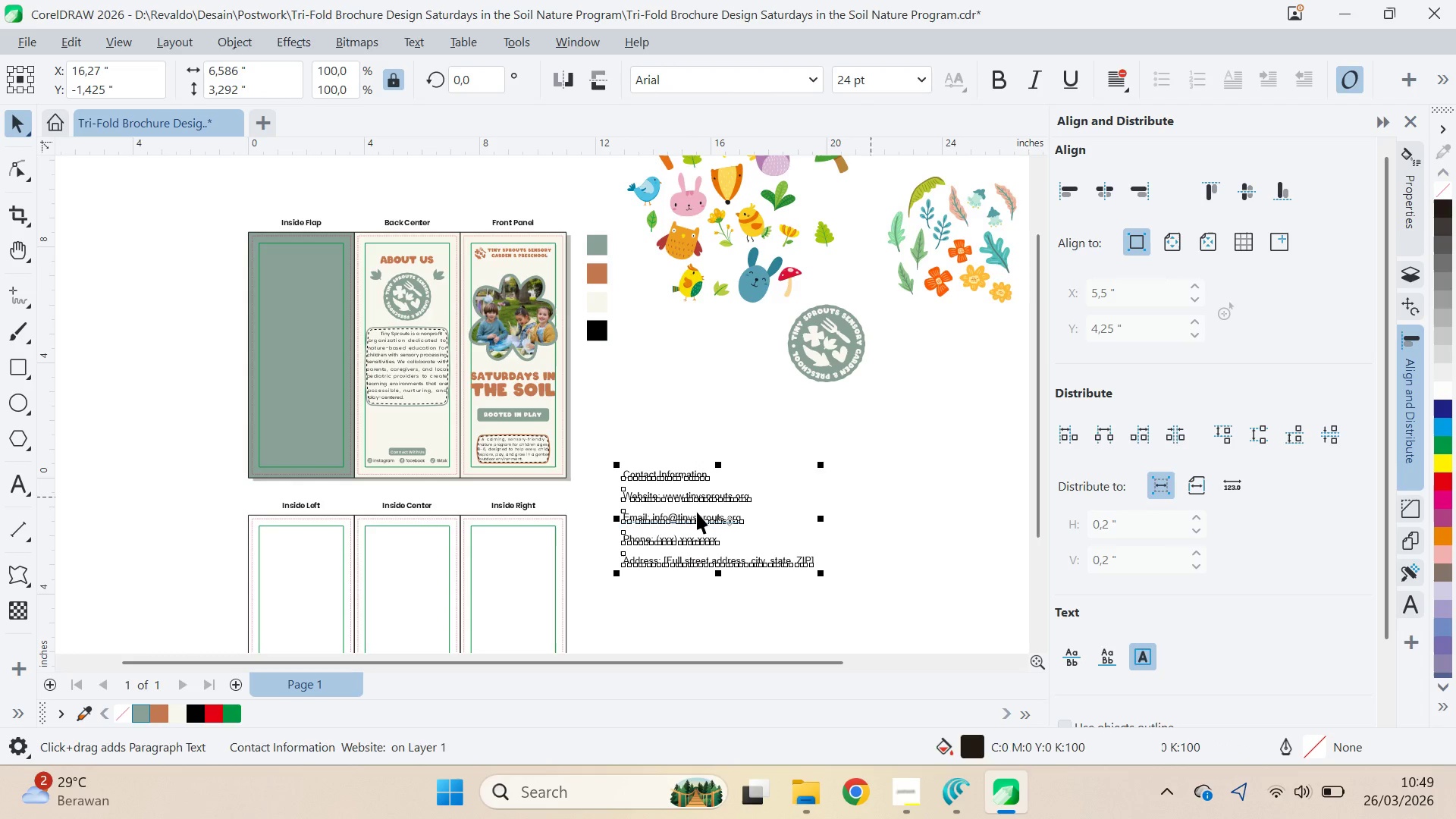 
left_click_drag(start_coordinate=[692, 496], to_coordinate=[642, 402])
 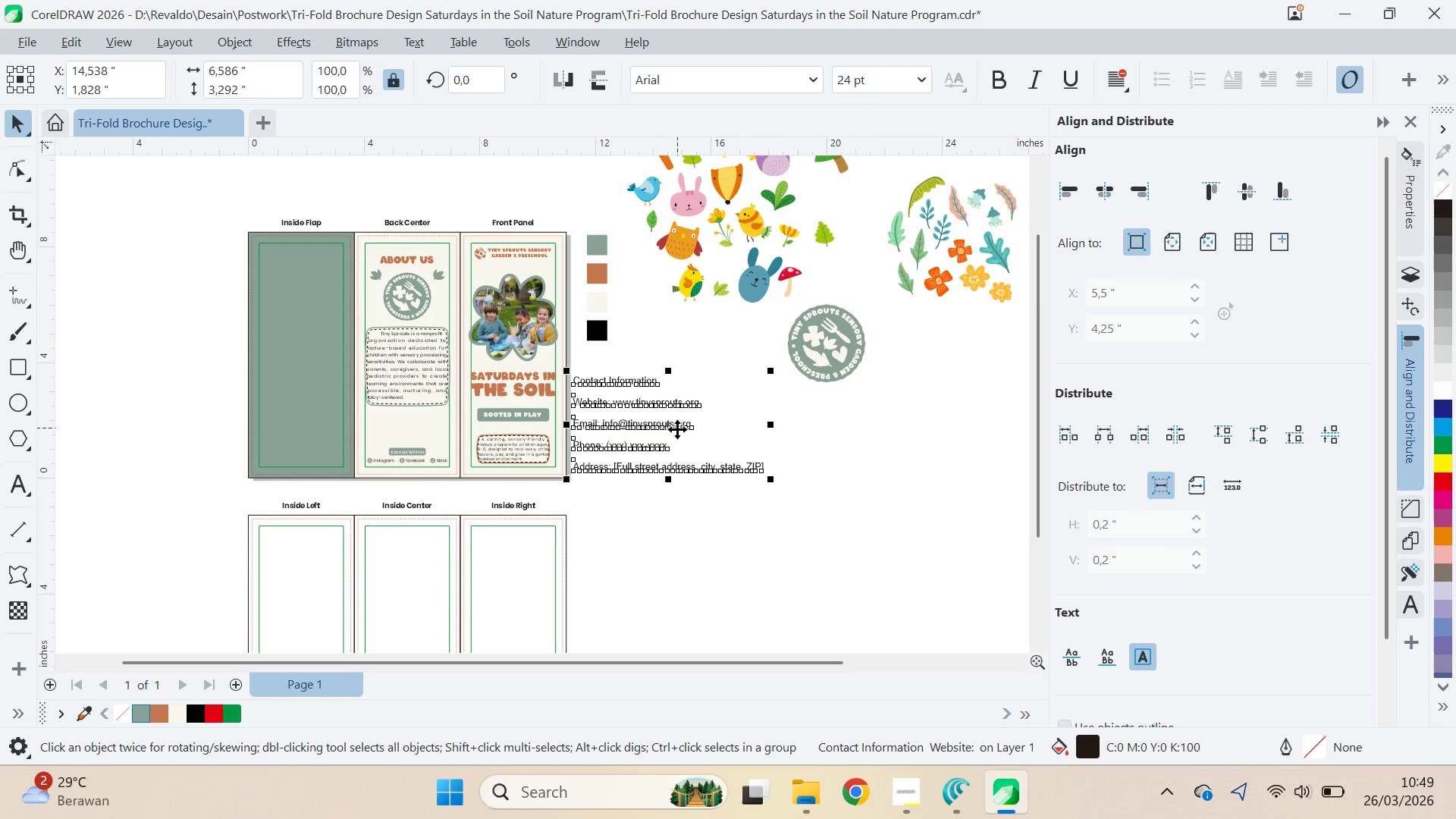 
left_click_drag(start_coordinate=[679, 428], to_coordinate=[701, 430])
 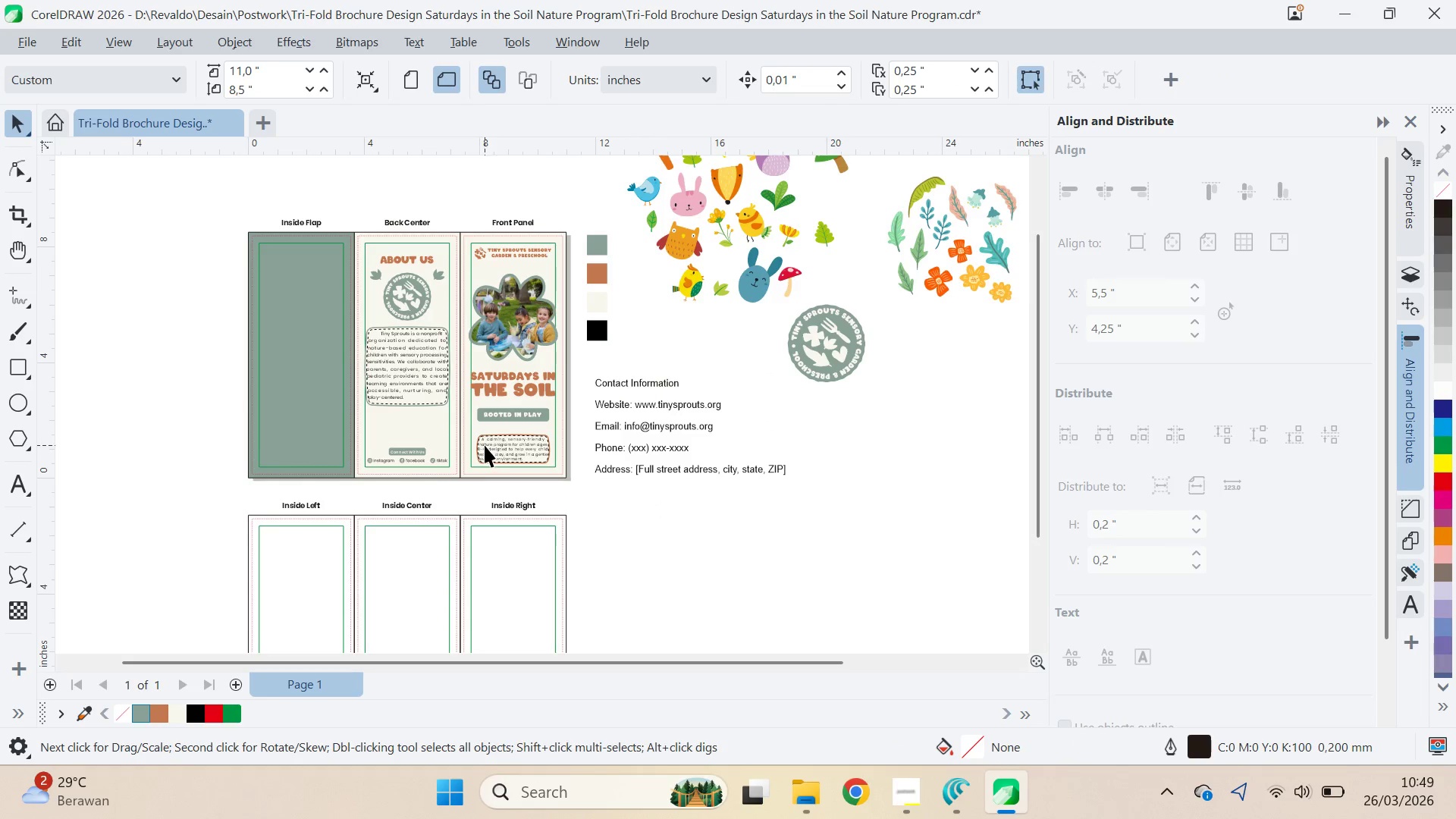 
key(Control+S)
 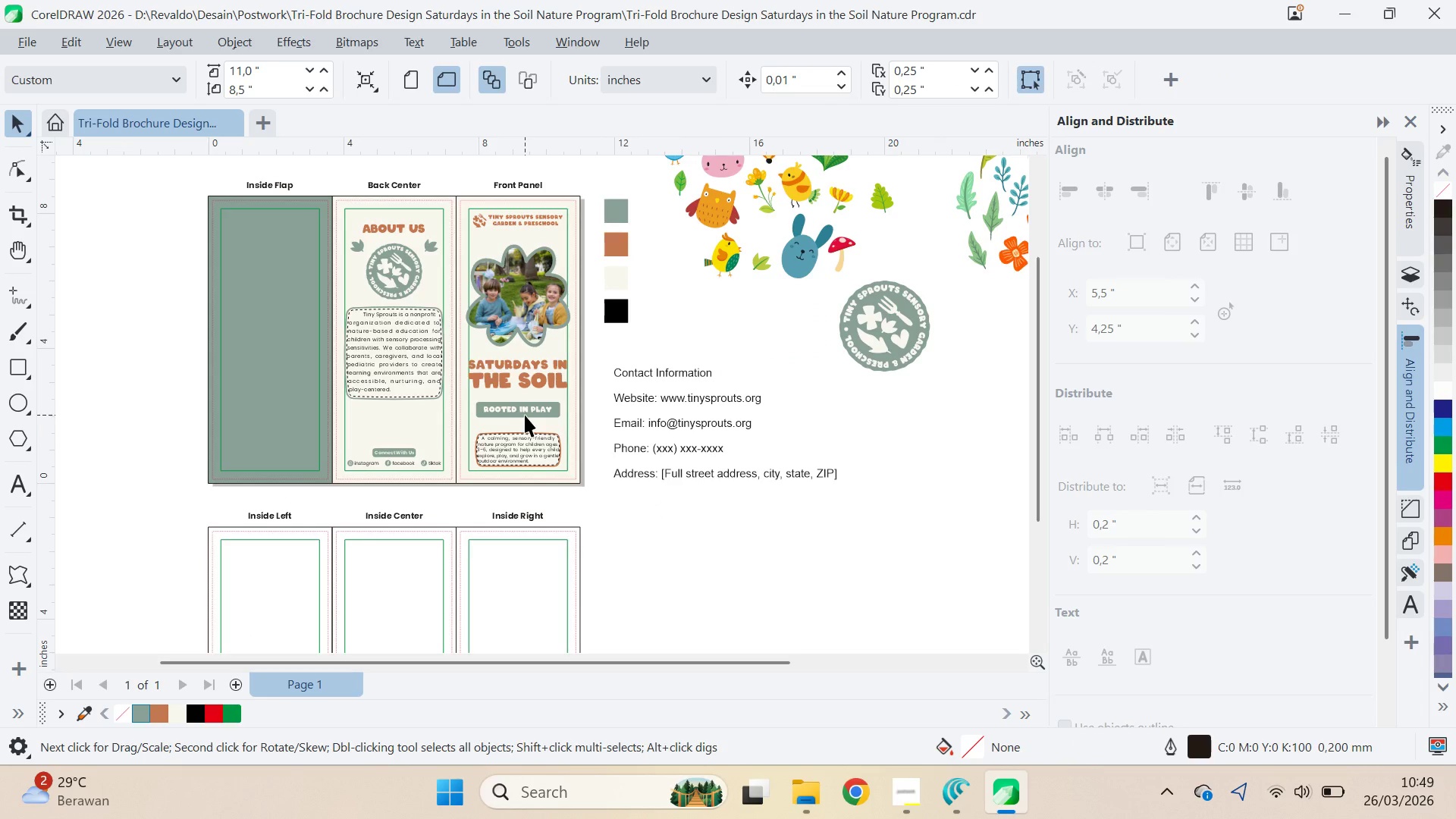 
scroll: coordinate [485, 445], scroll_direction: up, amount: 1.0
 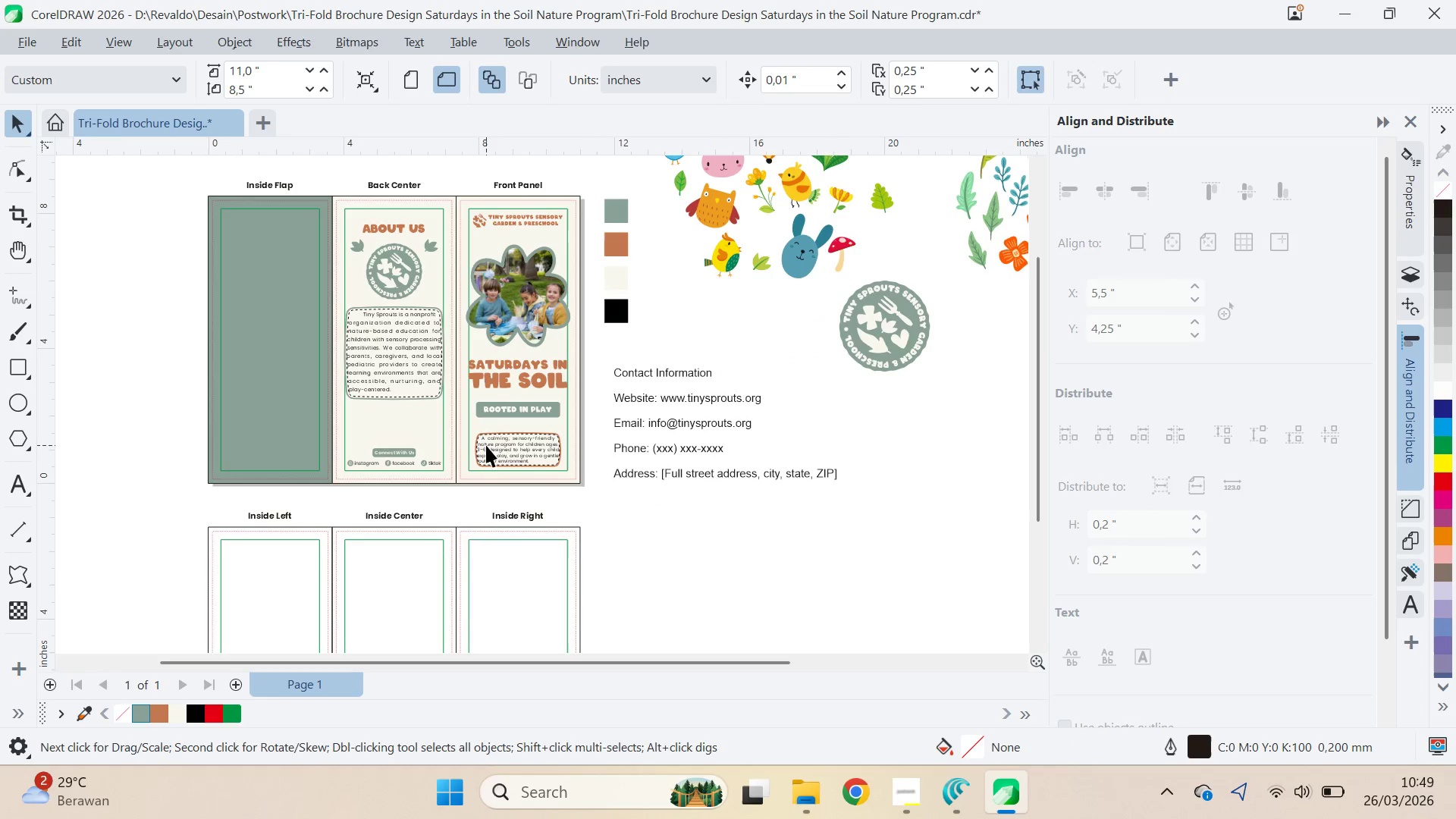 
type(qv)
 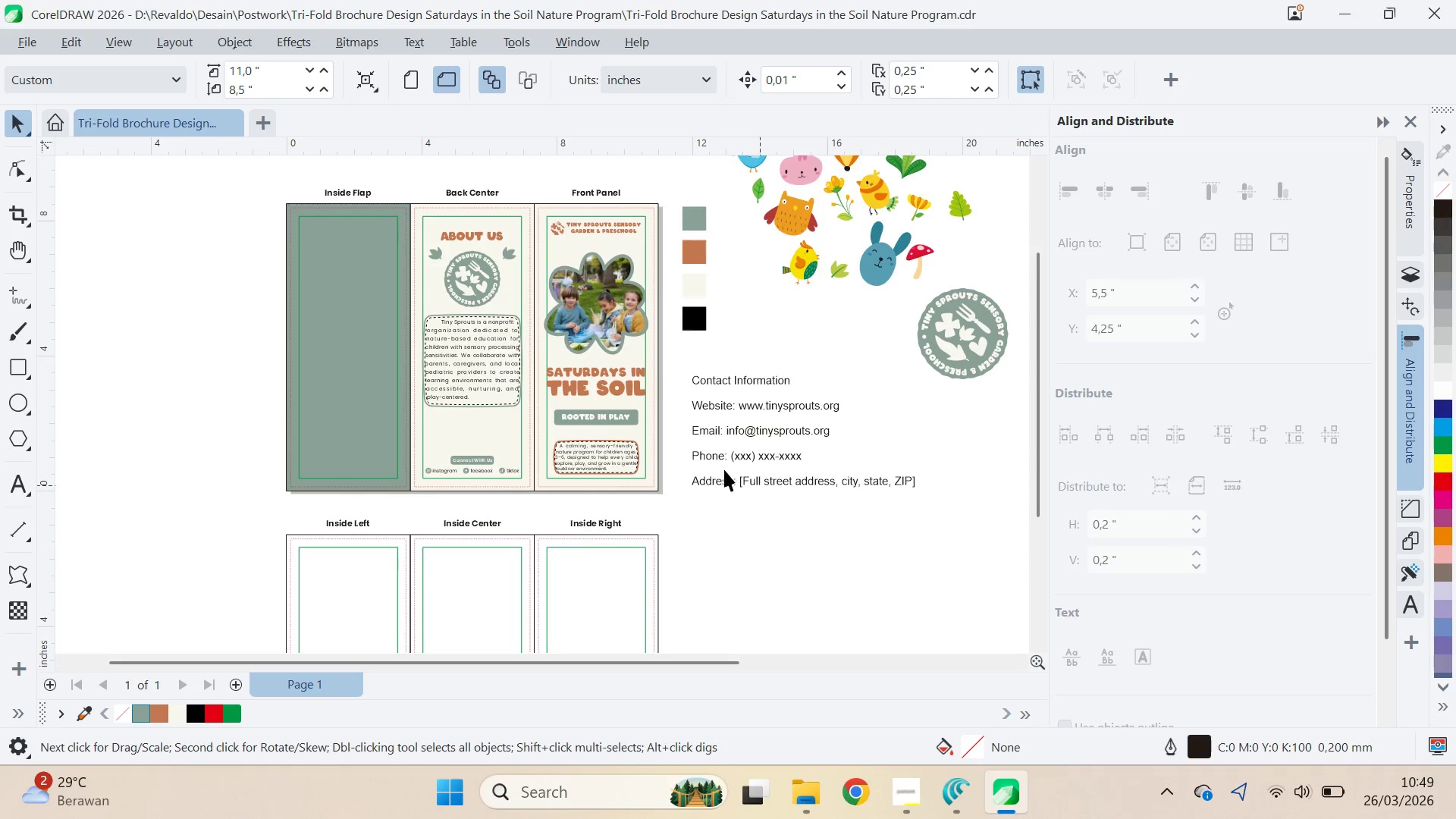 
left_click_drag(start_coordinate=[529, 411], to_coordinate=[607, 419])
 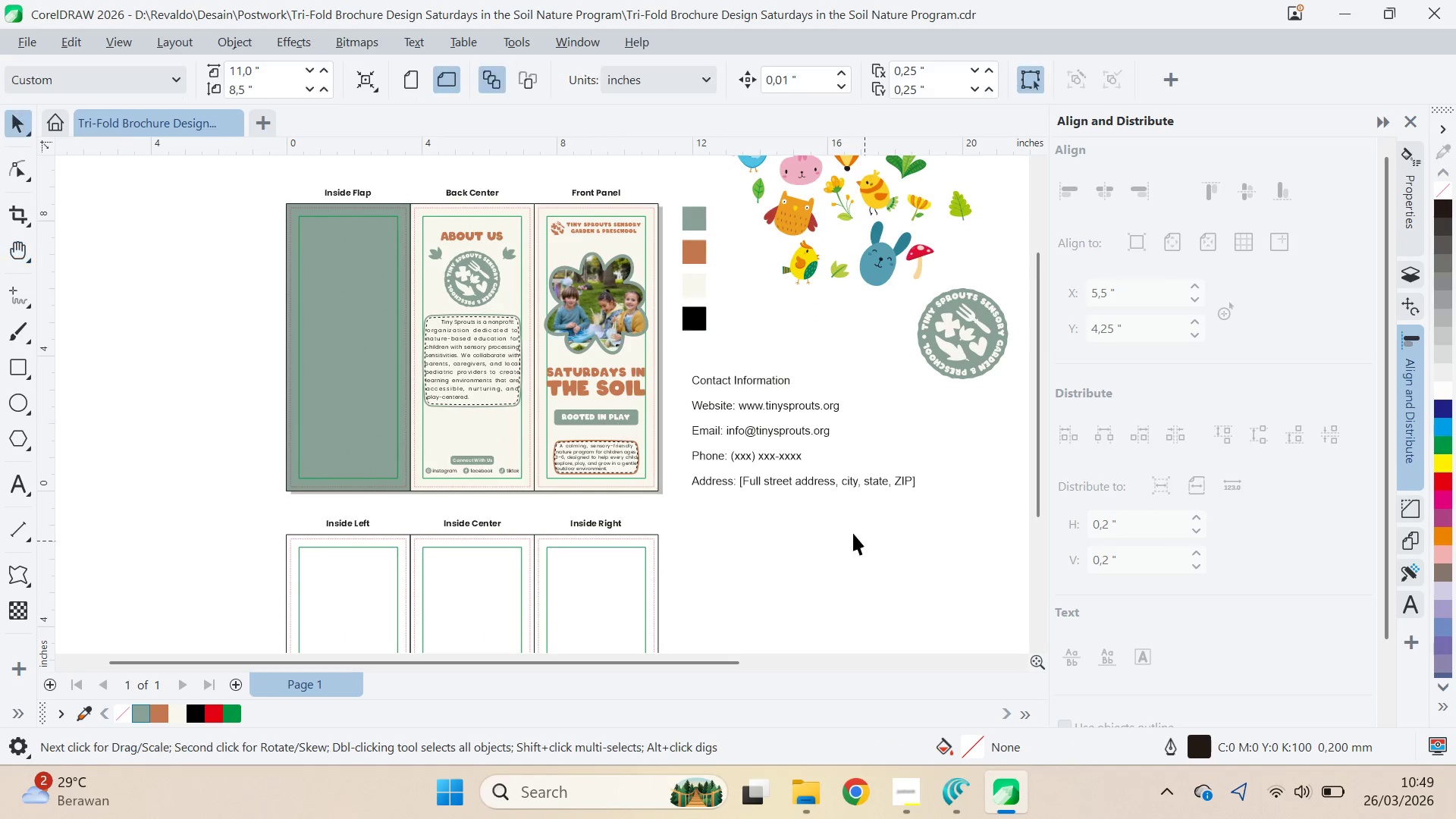 
left_click([878, 550])
 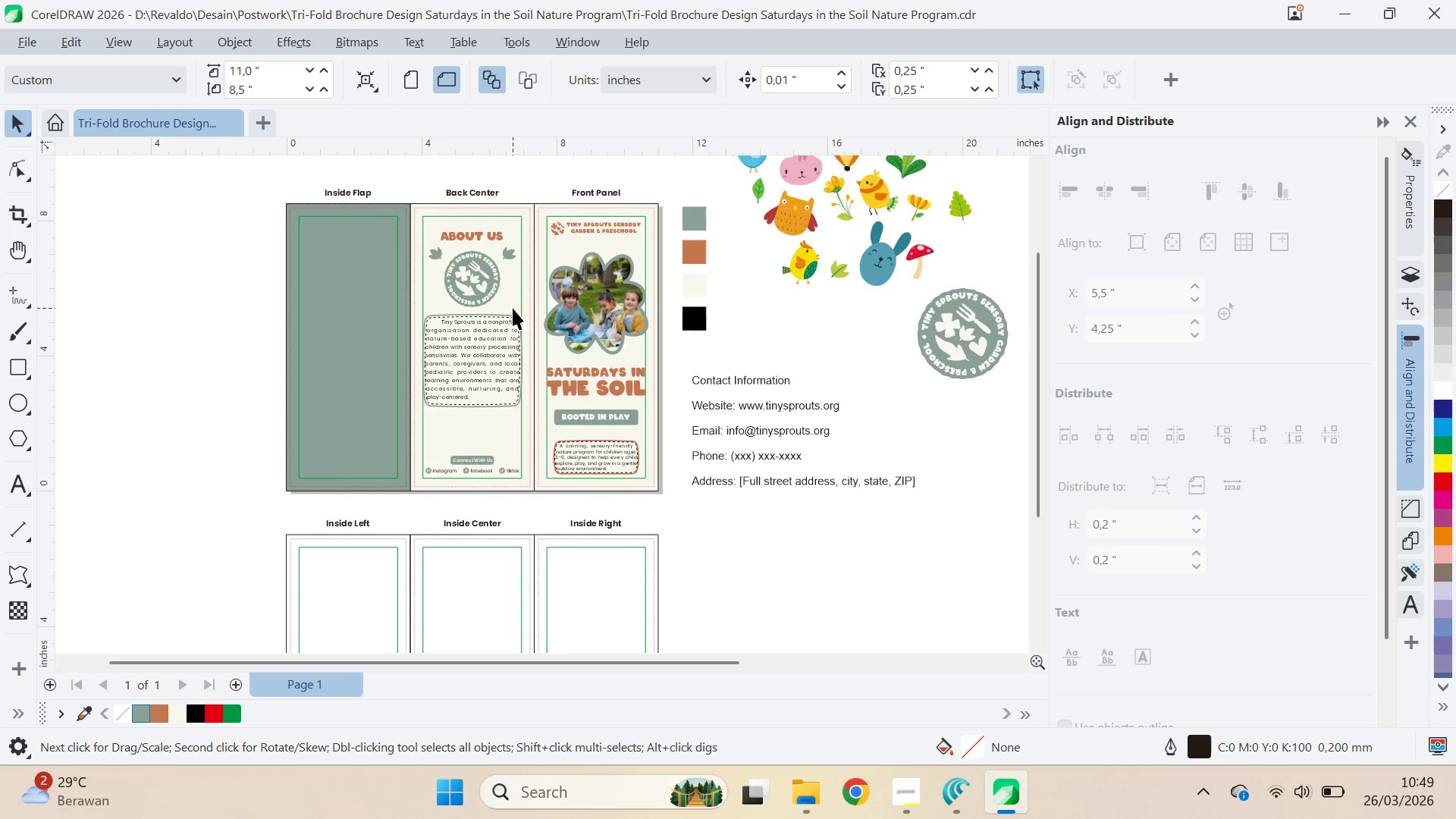 
left_click([492, 235])
 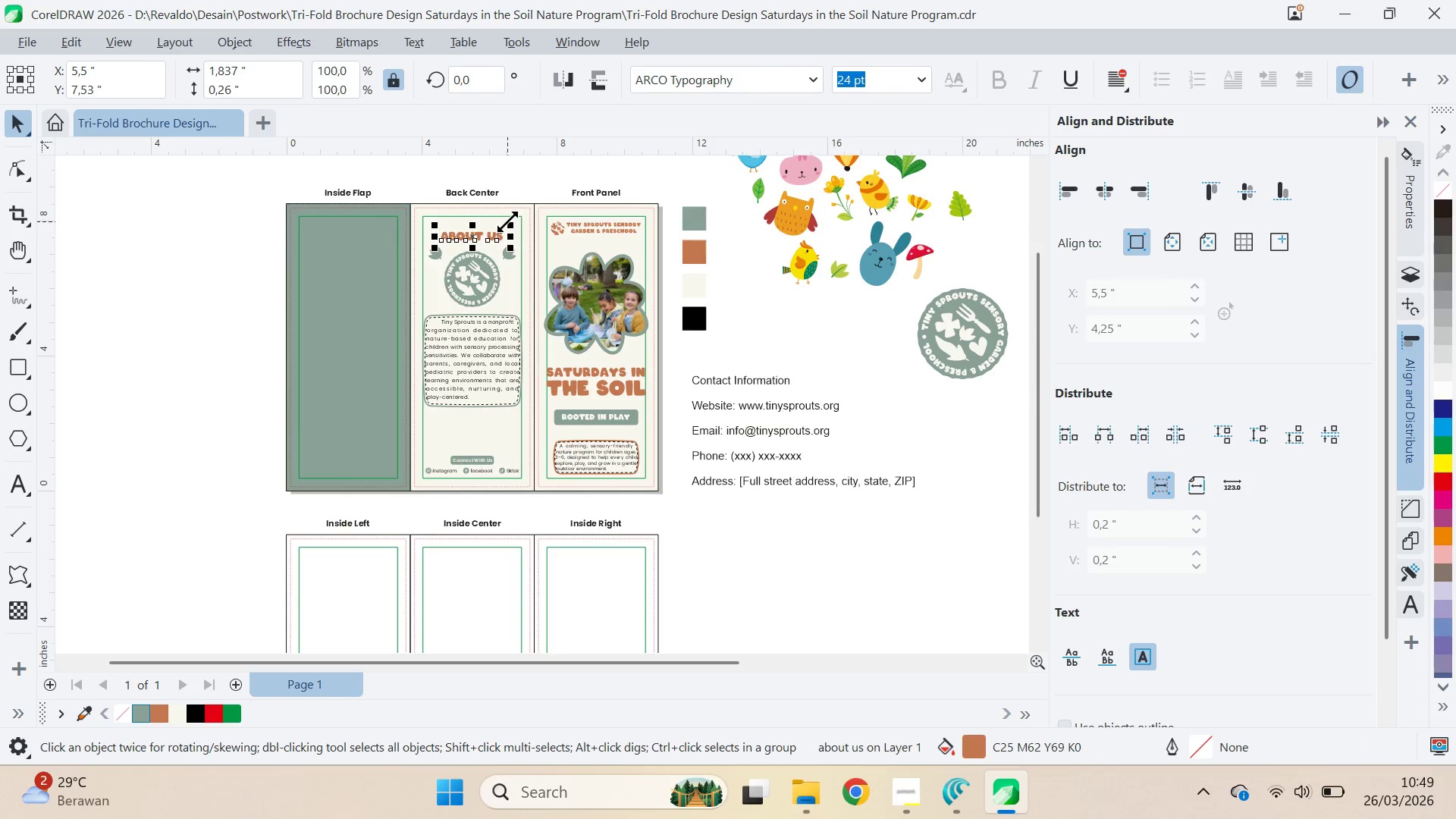 
scroll: coordinate [510, 224], scroll_direction: up, amount: 5.0
 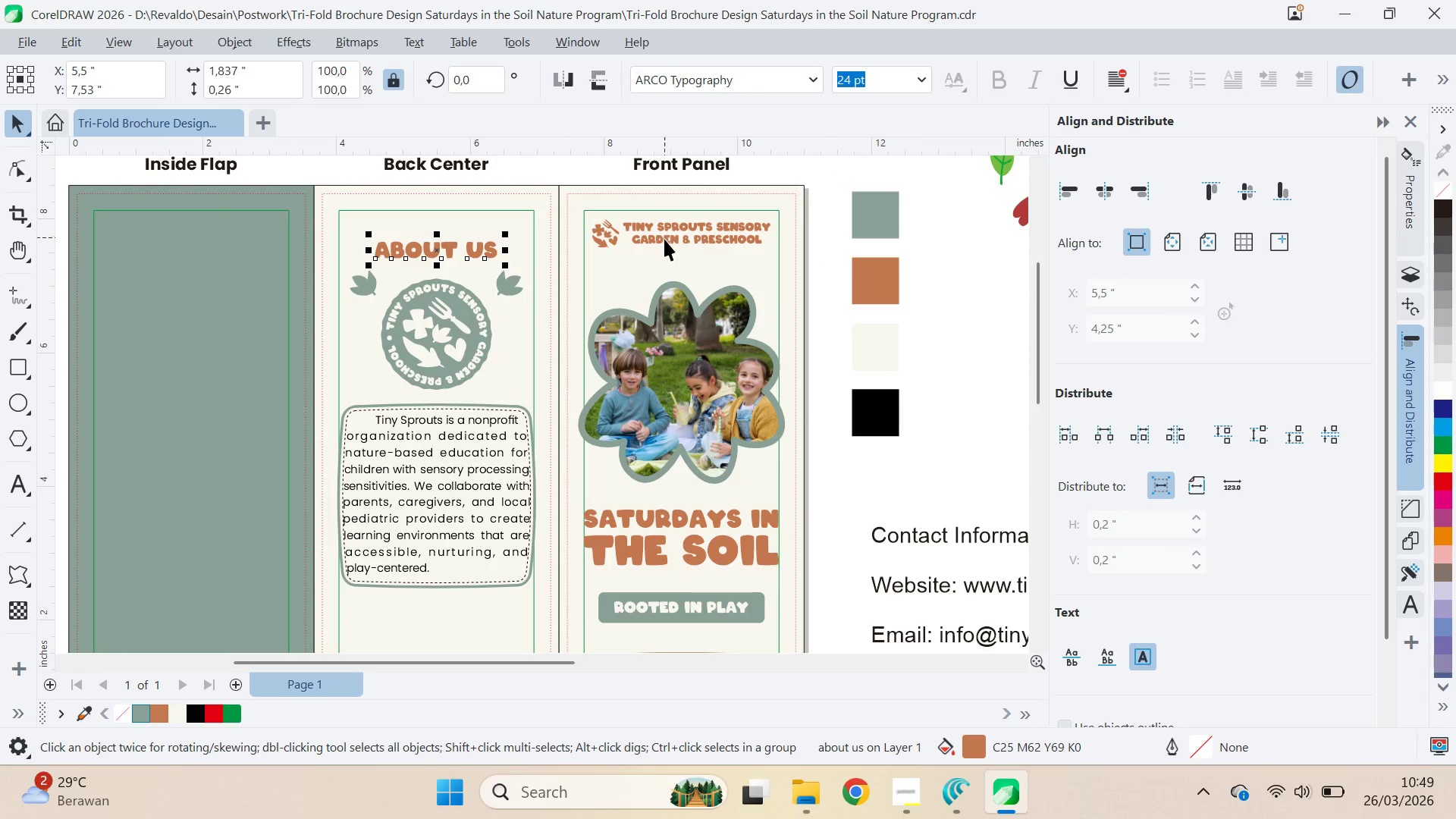 
key(Q)
 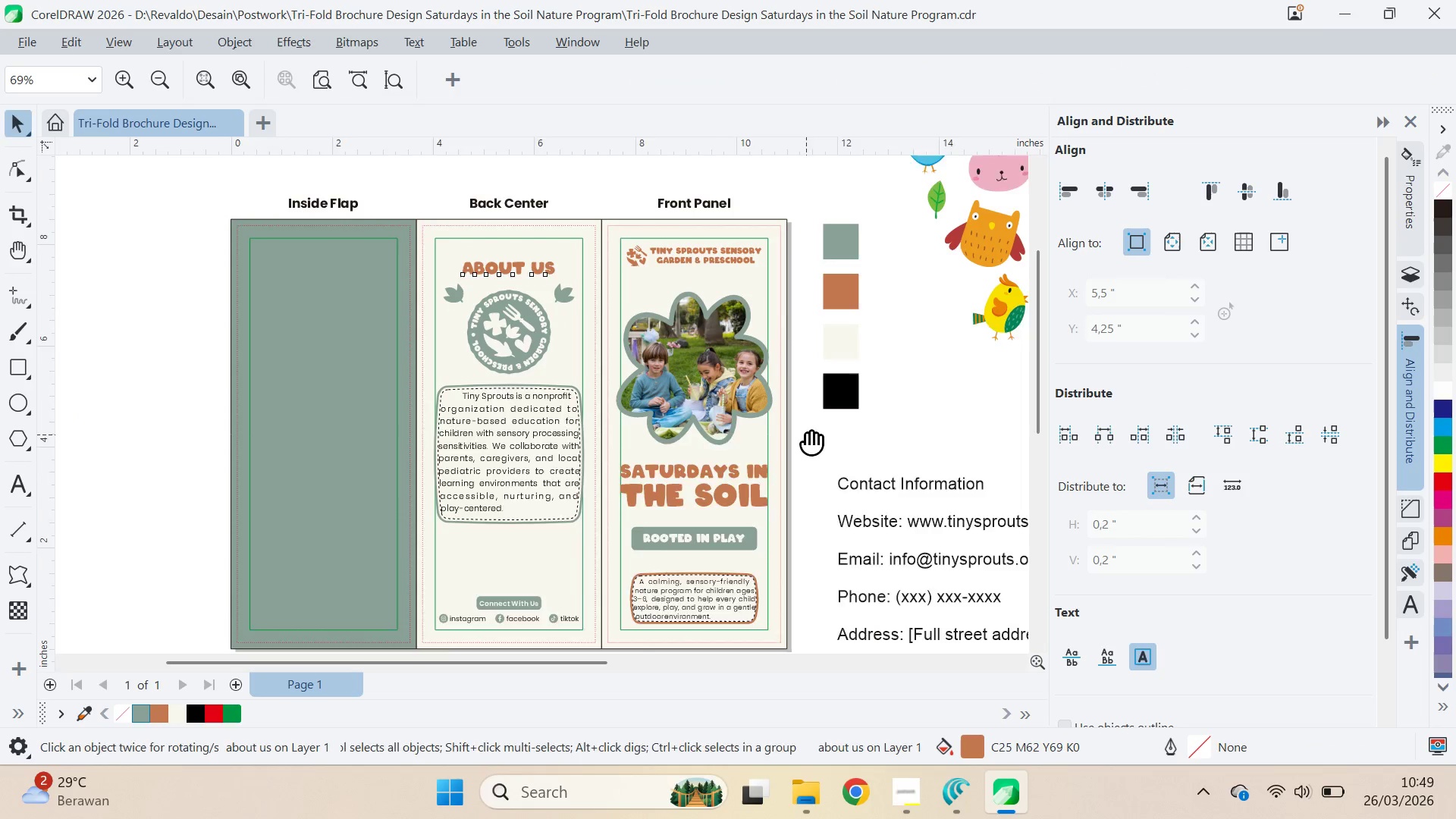 
left_click_drag(start_coordinate=[807, 434], to_coordinate=[693, 324])
 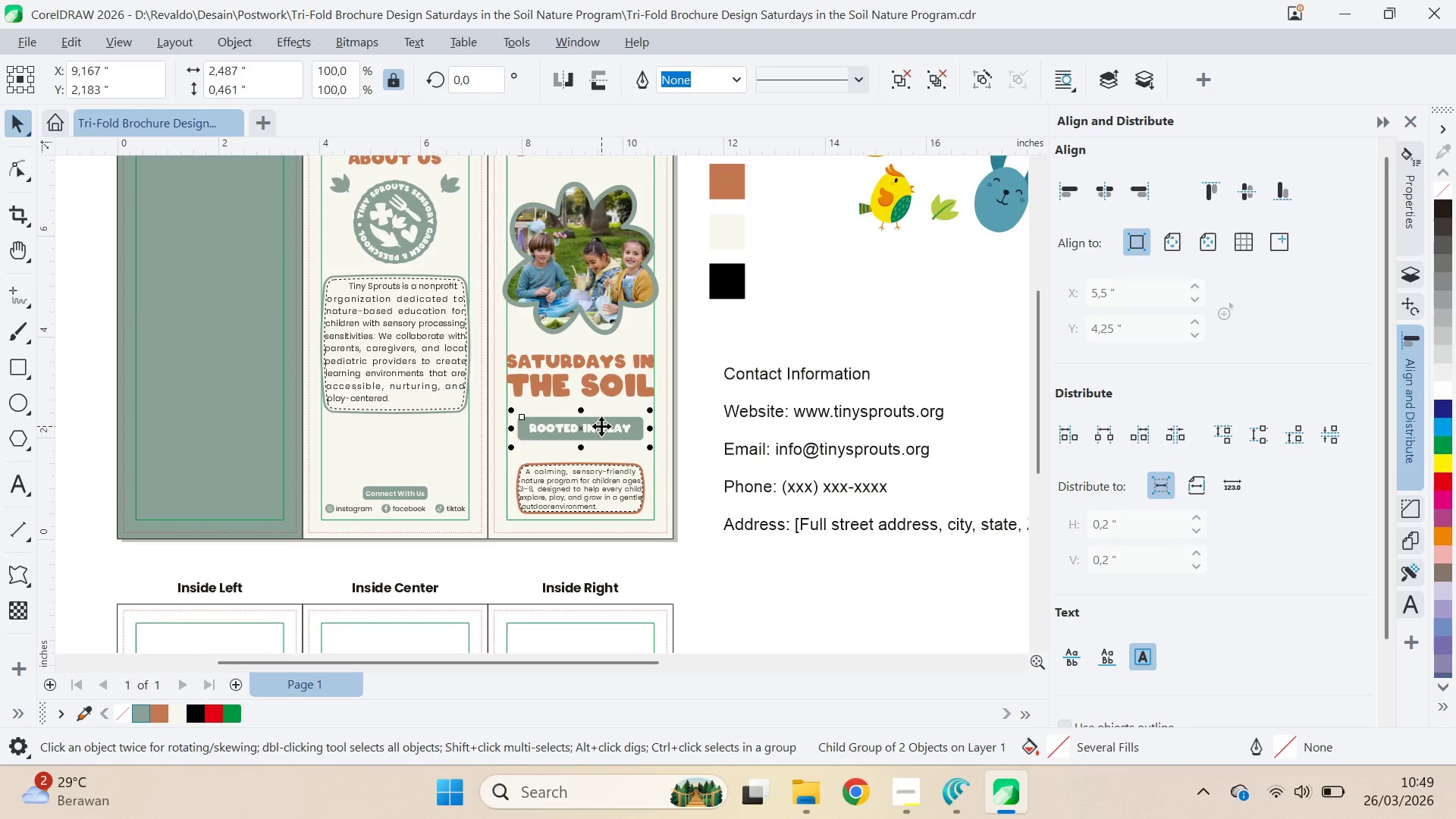 
scroll: coordinate [733, 325], scroll_direction: down, amount: 2.0
 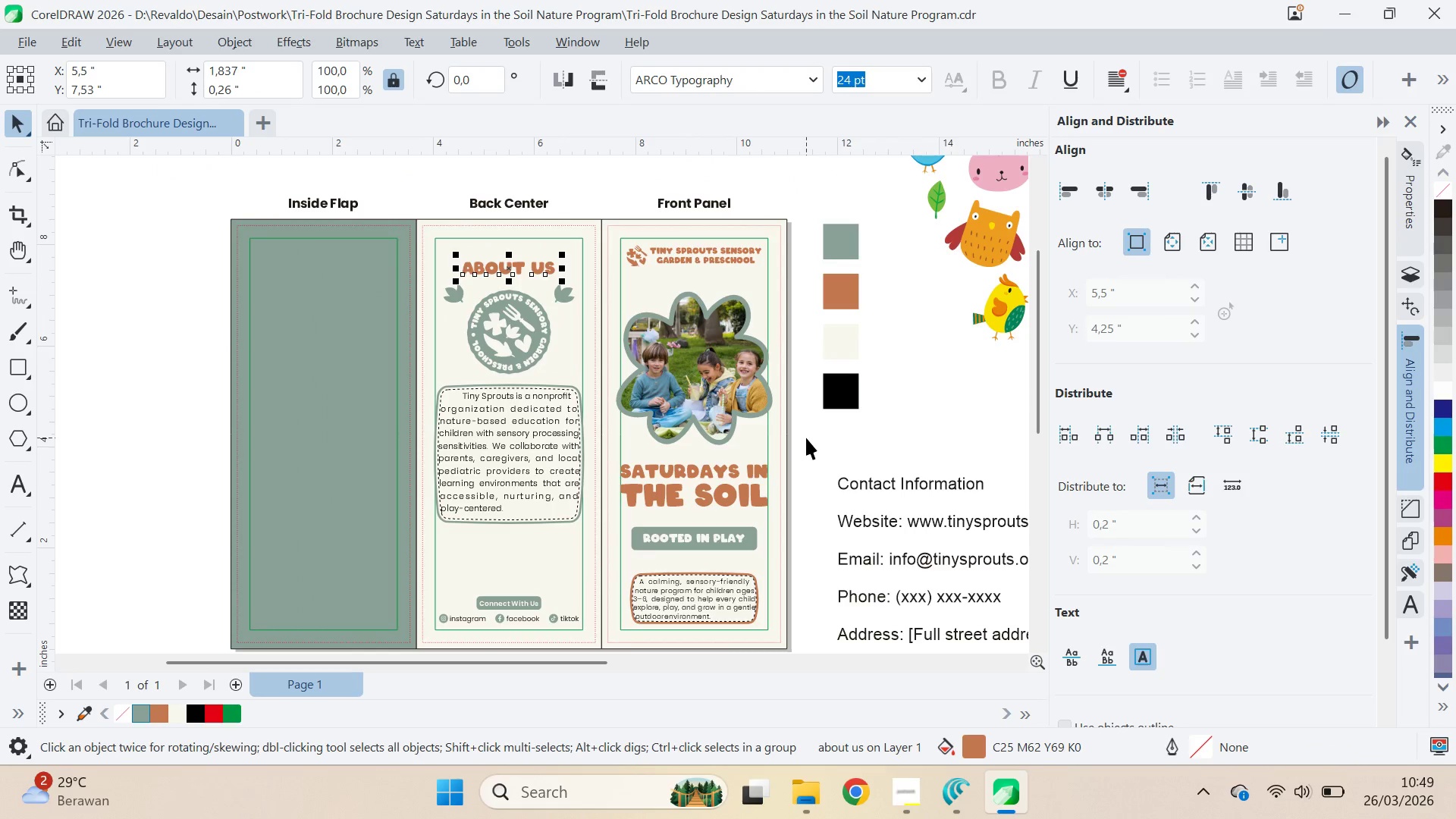 
key(V)
 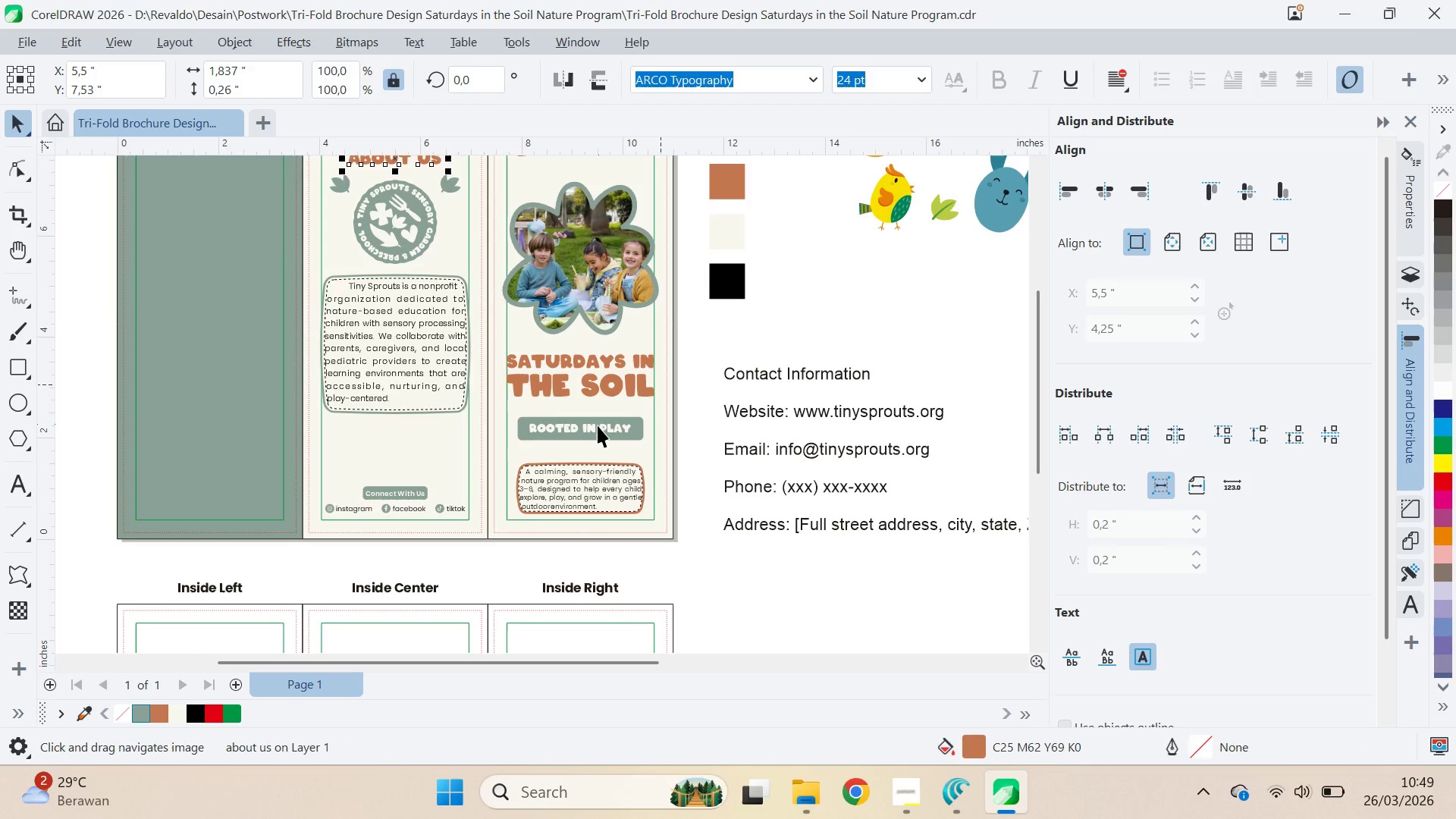 
hold_key(key=ControlLeft, duration=1.19)
 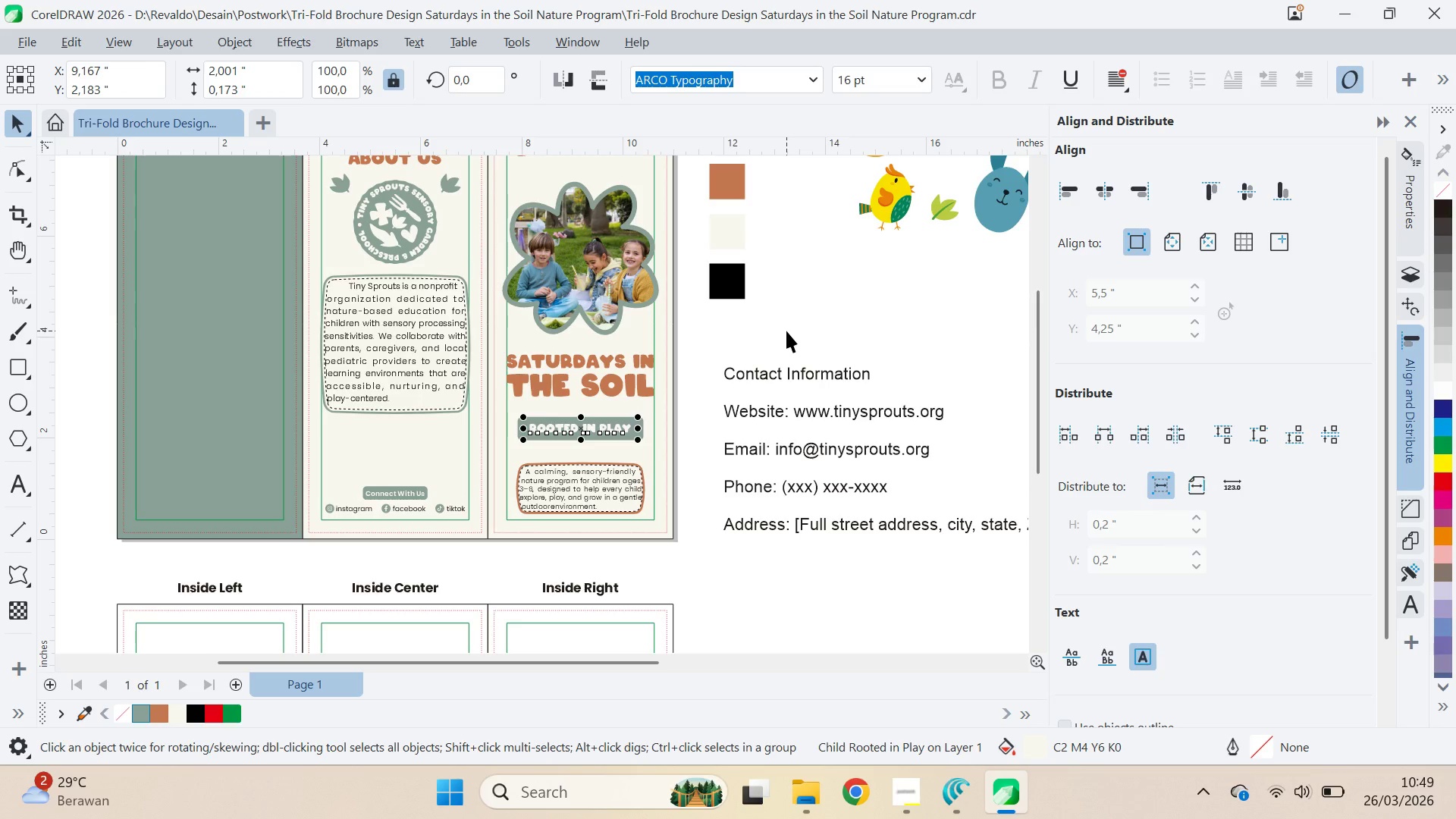 
type(qv)
key(Tab)
 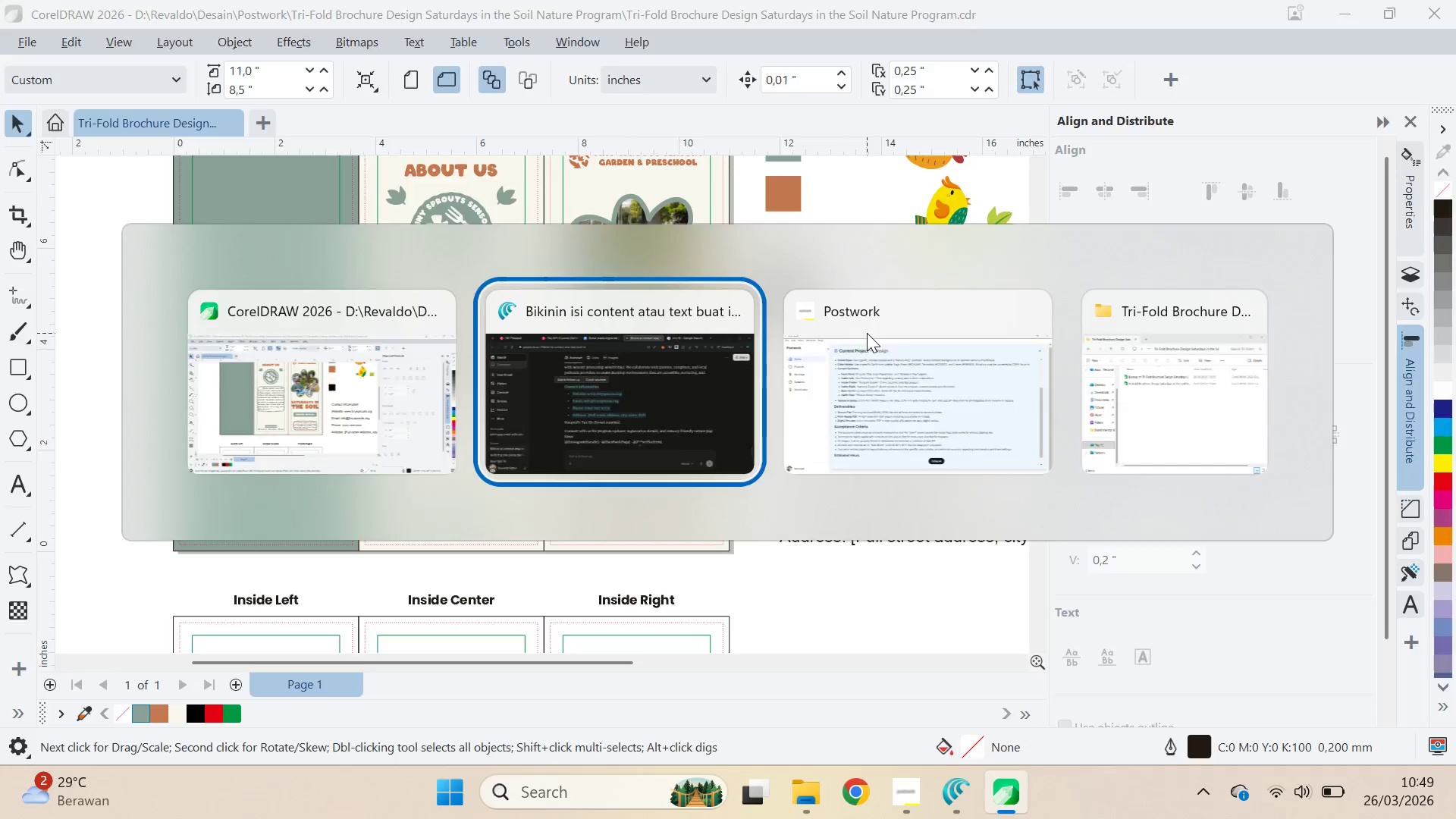 
left_click_drag(start_coordinate=[786, 331], to_coordinate=[843, 343])
 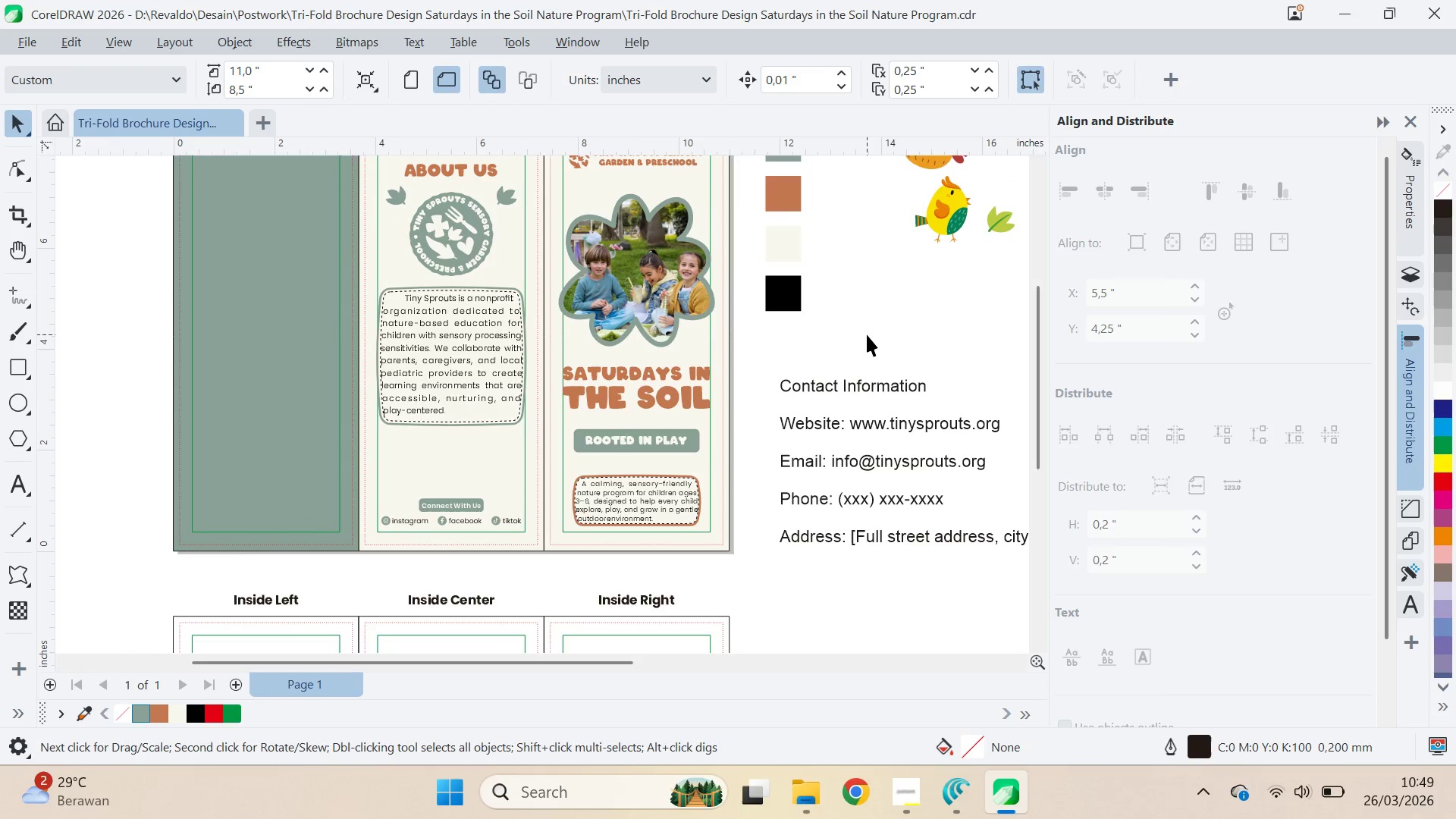 
hold_key(key=AltLeft, duration=0.83)
 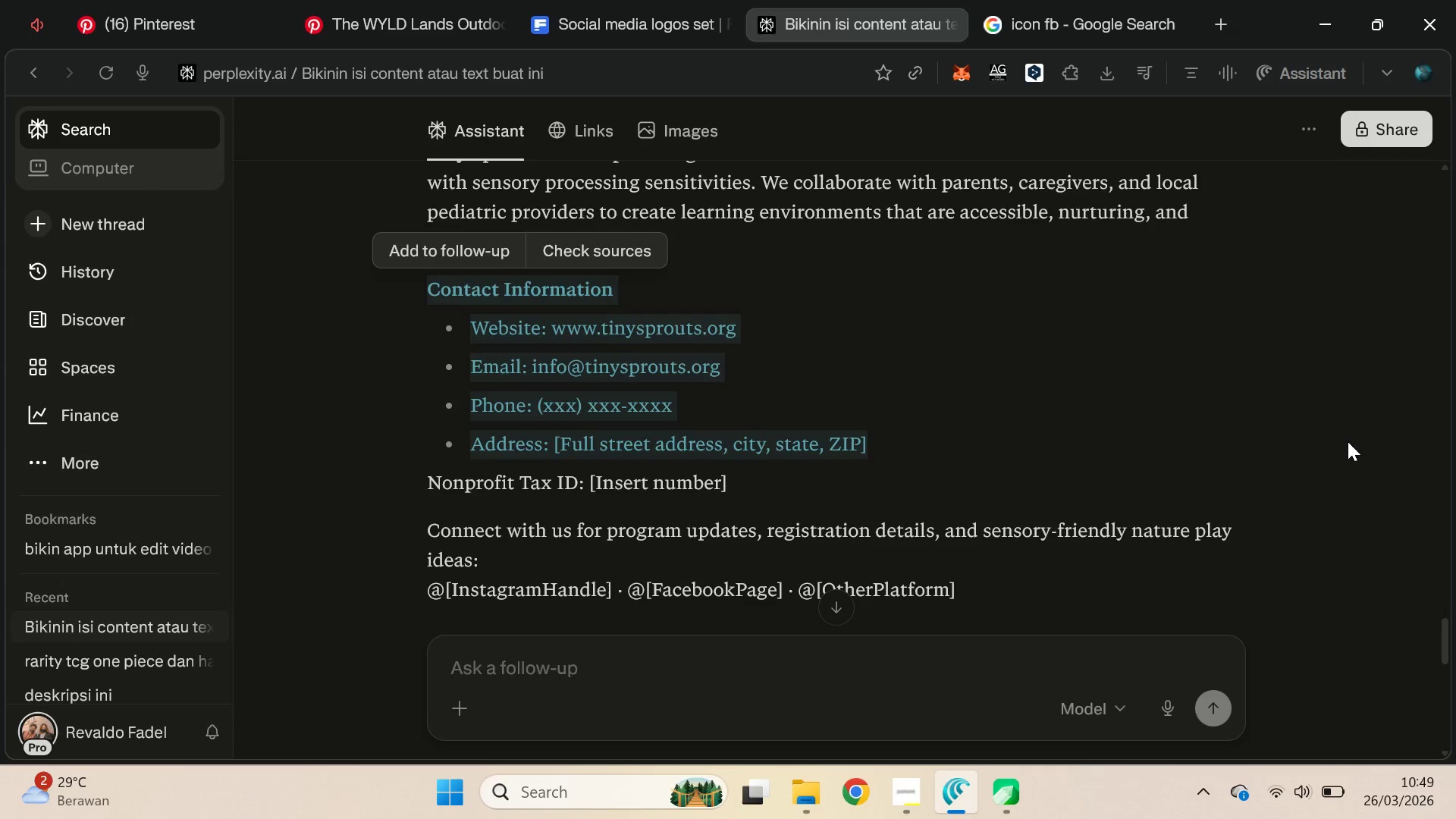 
left_click([1348, 441])
 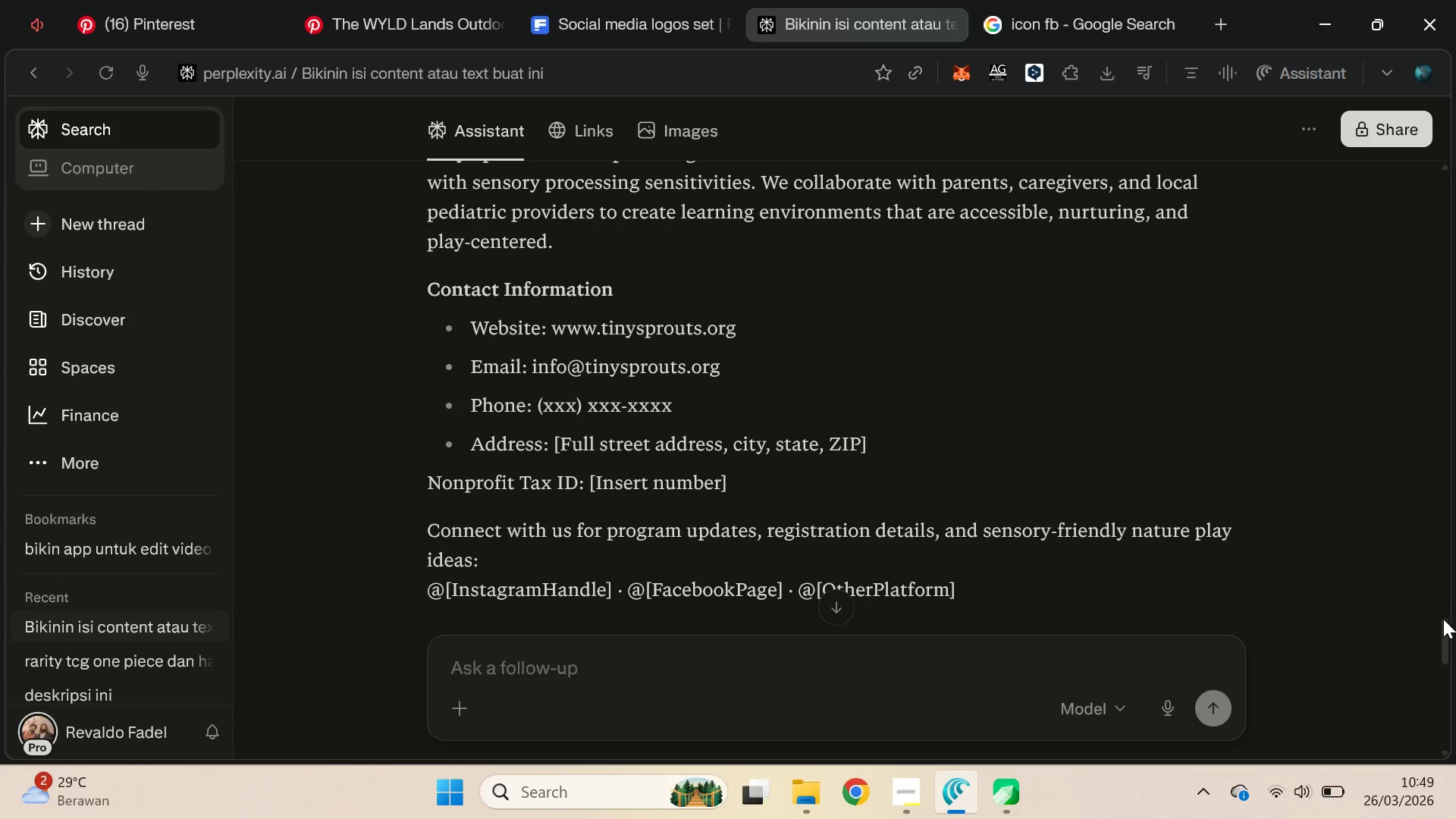 
left_click_drag(start_coordinate=[1442, 623], to_coordinate=[1455, 625])
 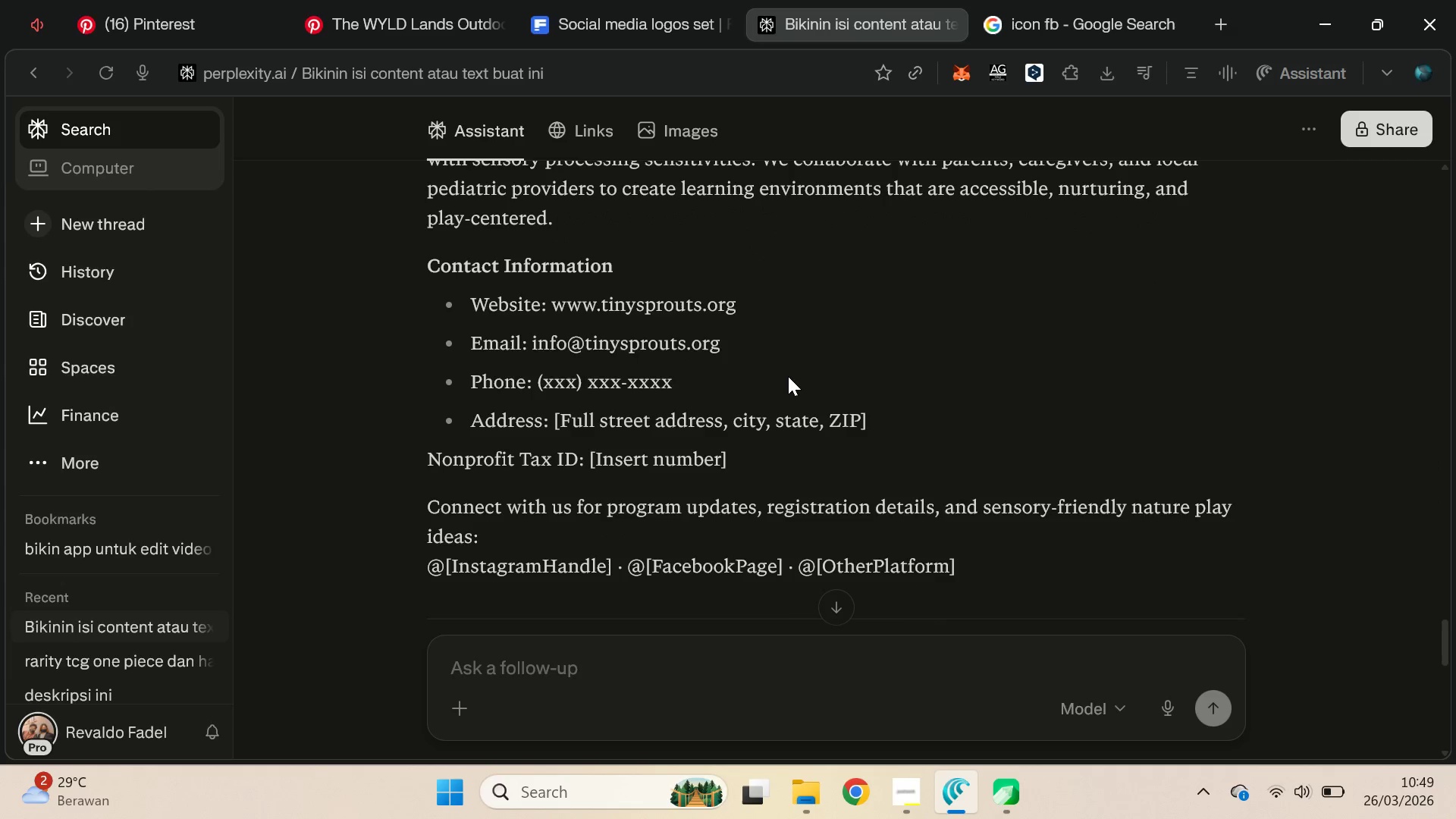 
scroll: coordinate [790, 377], scroll_direction: down, amount: 2.0
 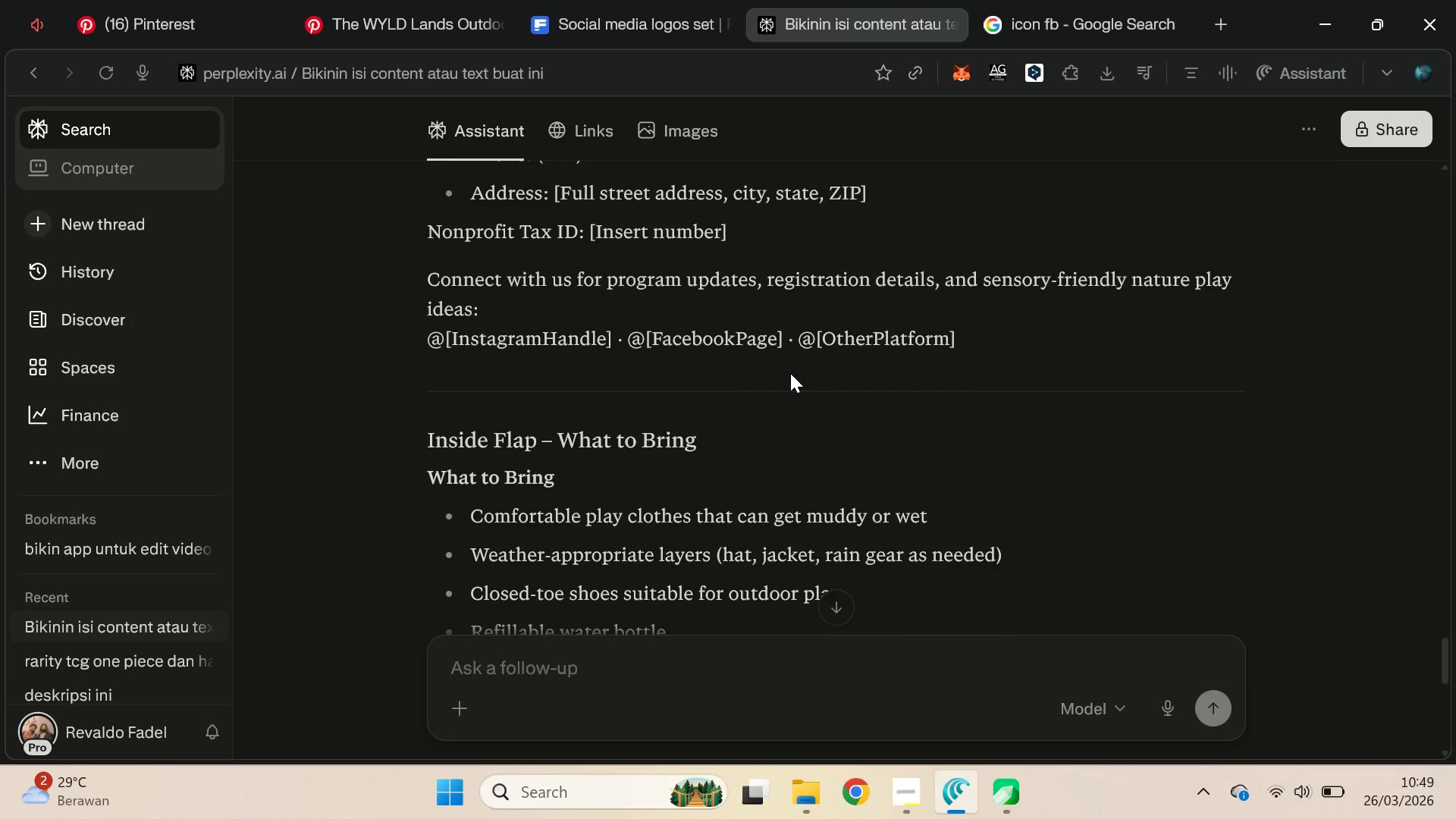 
key(Alt+Tab)
 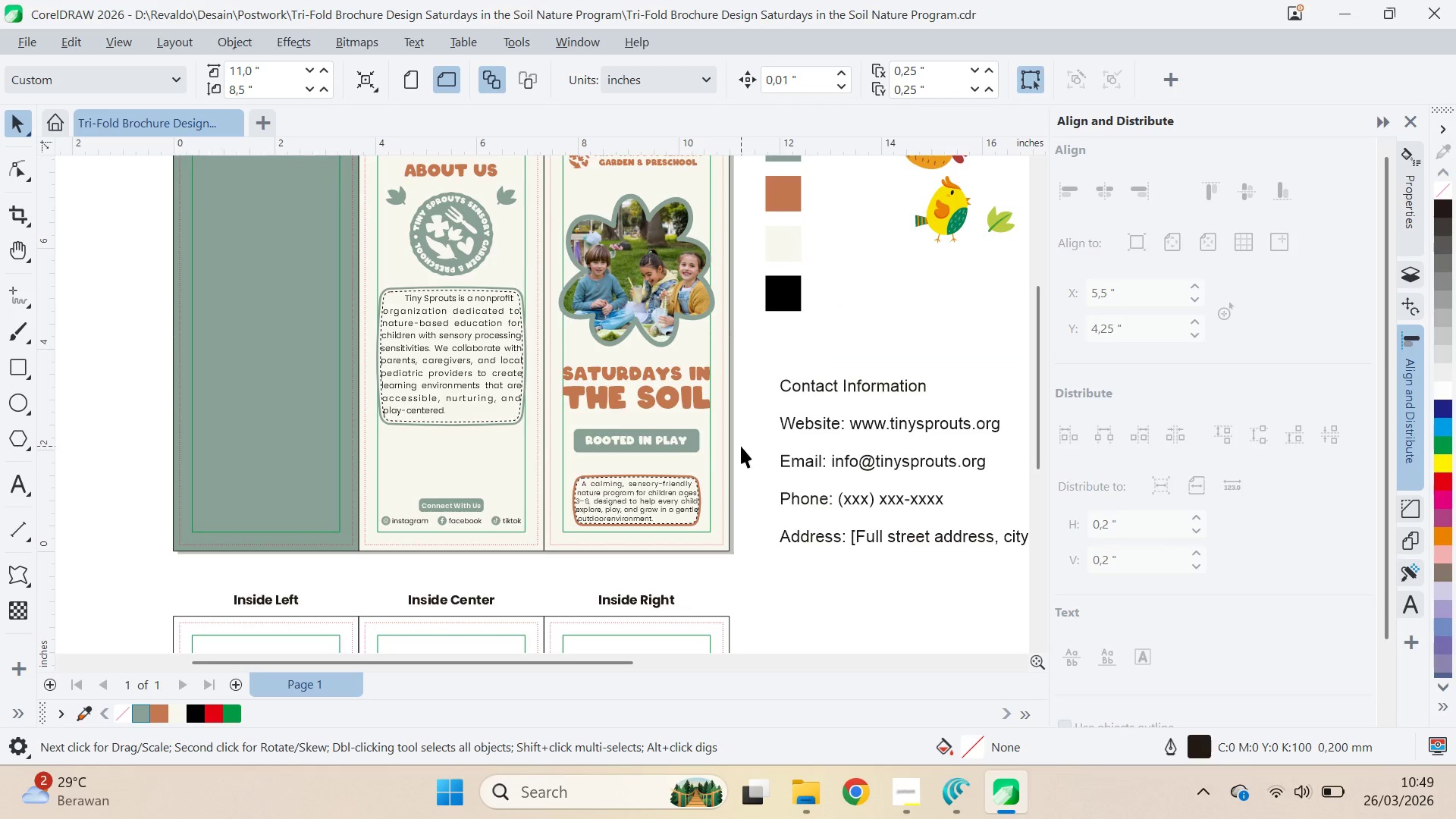 
scroll: coordinate [791, 373], scroll_direction: up, amount: 2.0
 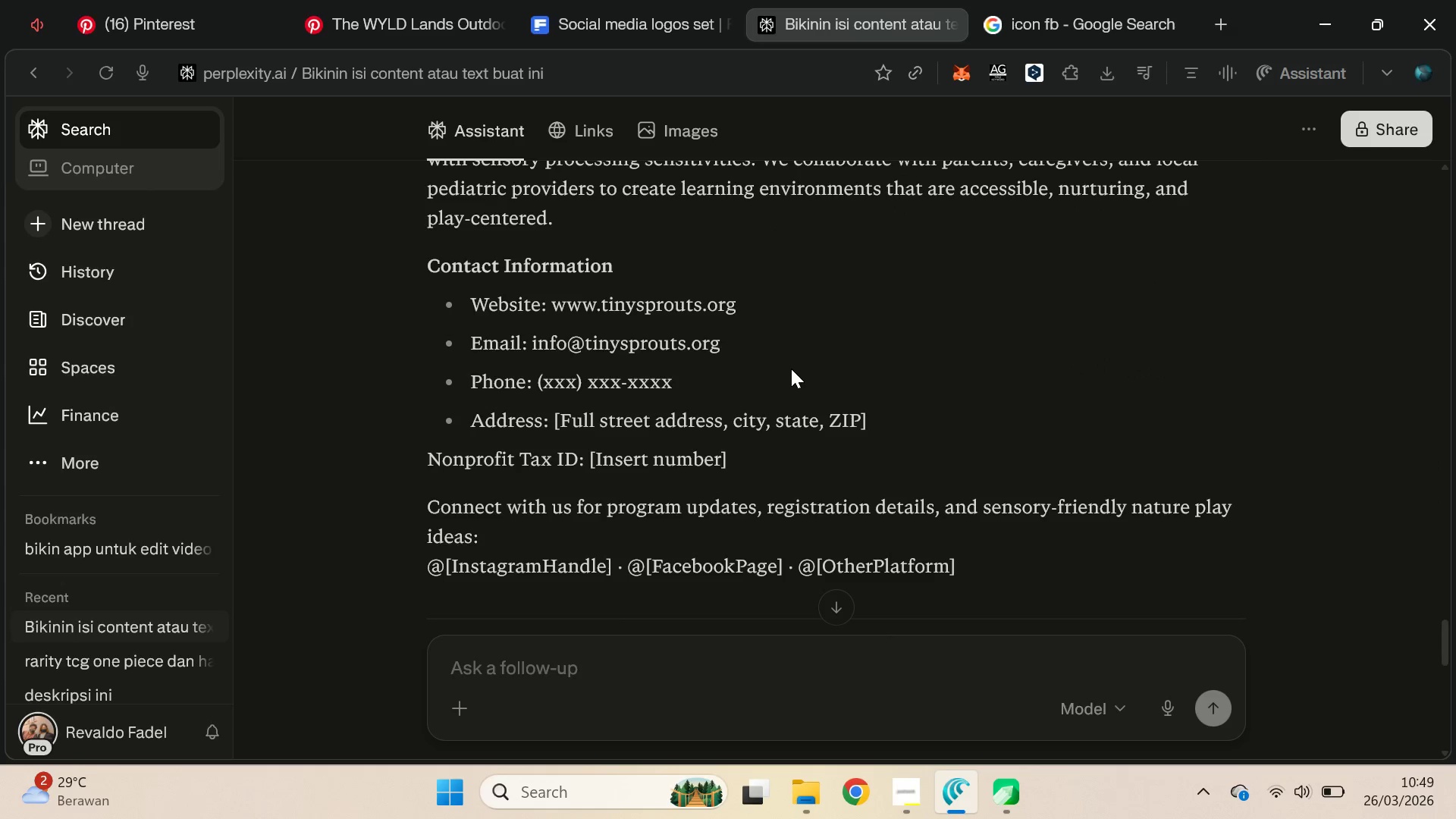 
left_click([797, 435])
 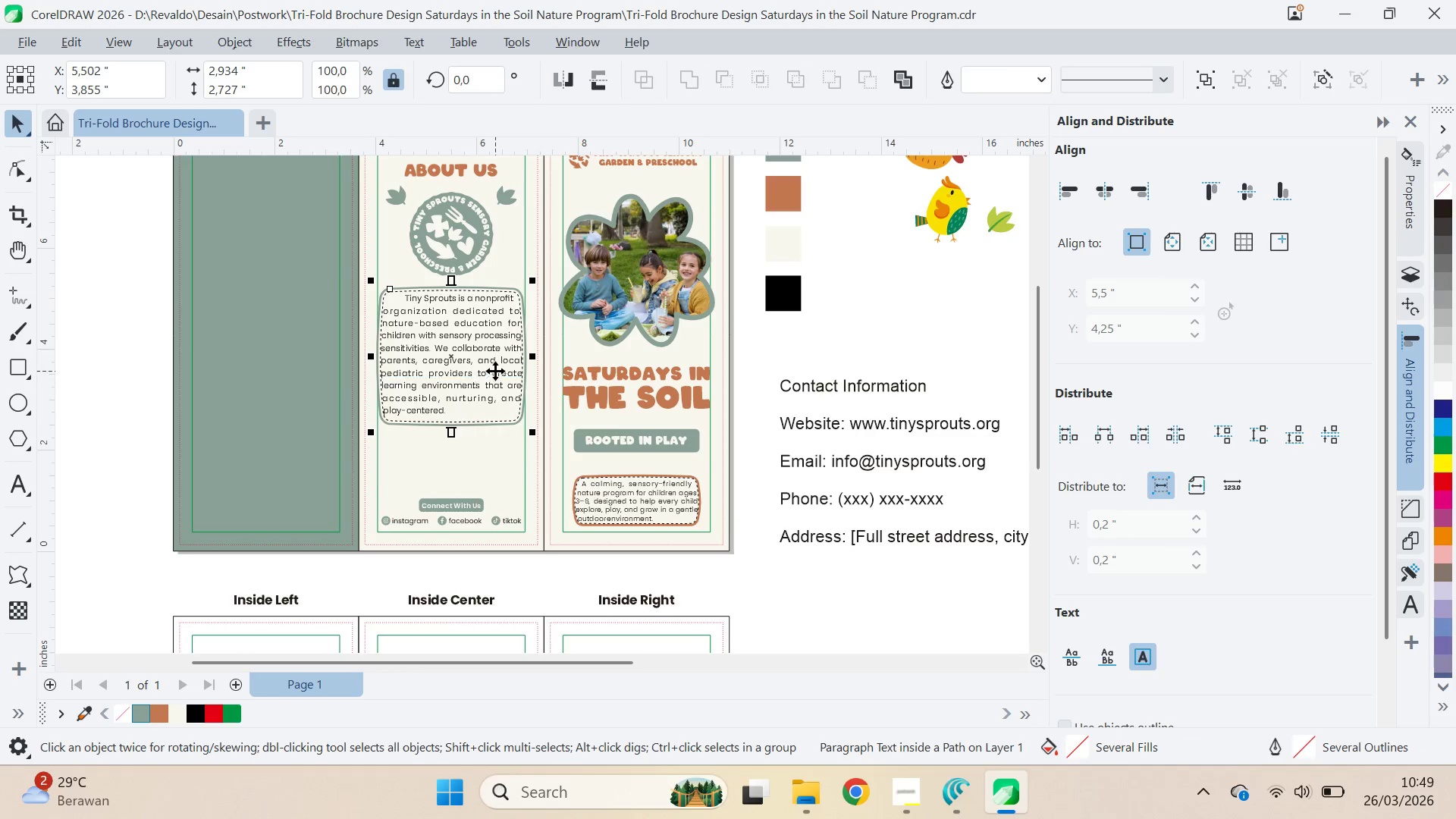 
hold_key(key=ShiftLeft, duration=1.41)
 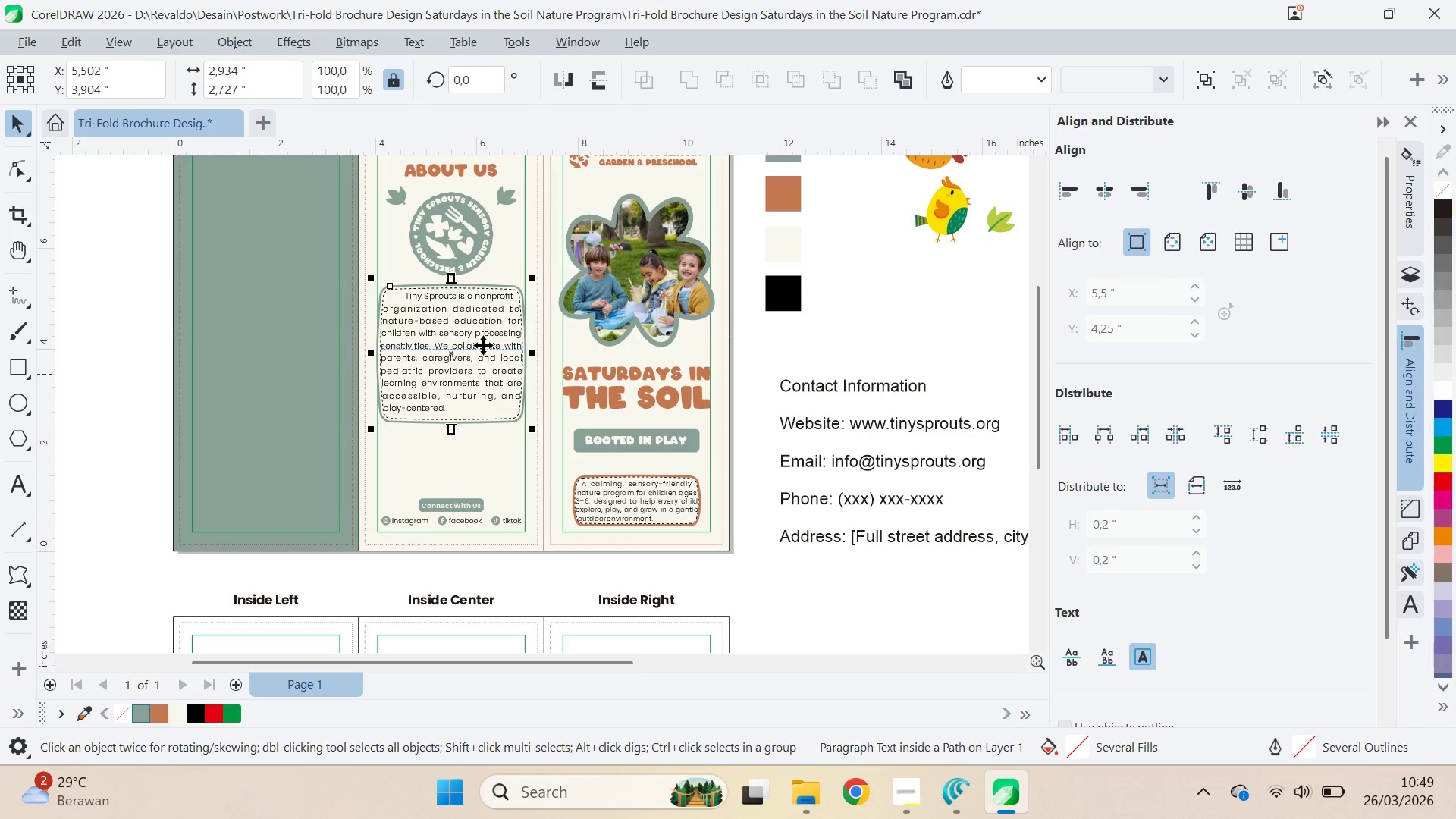 
hold_key(key=ShiftLeft, duration=1.38)
left_click([444, 219])
 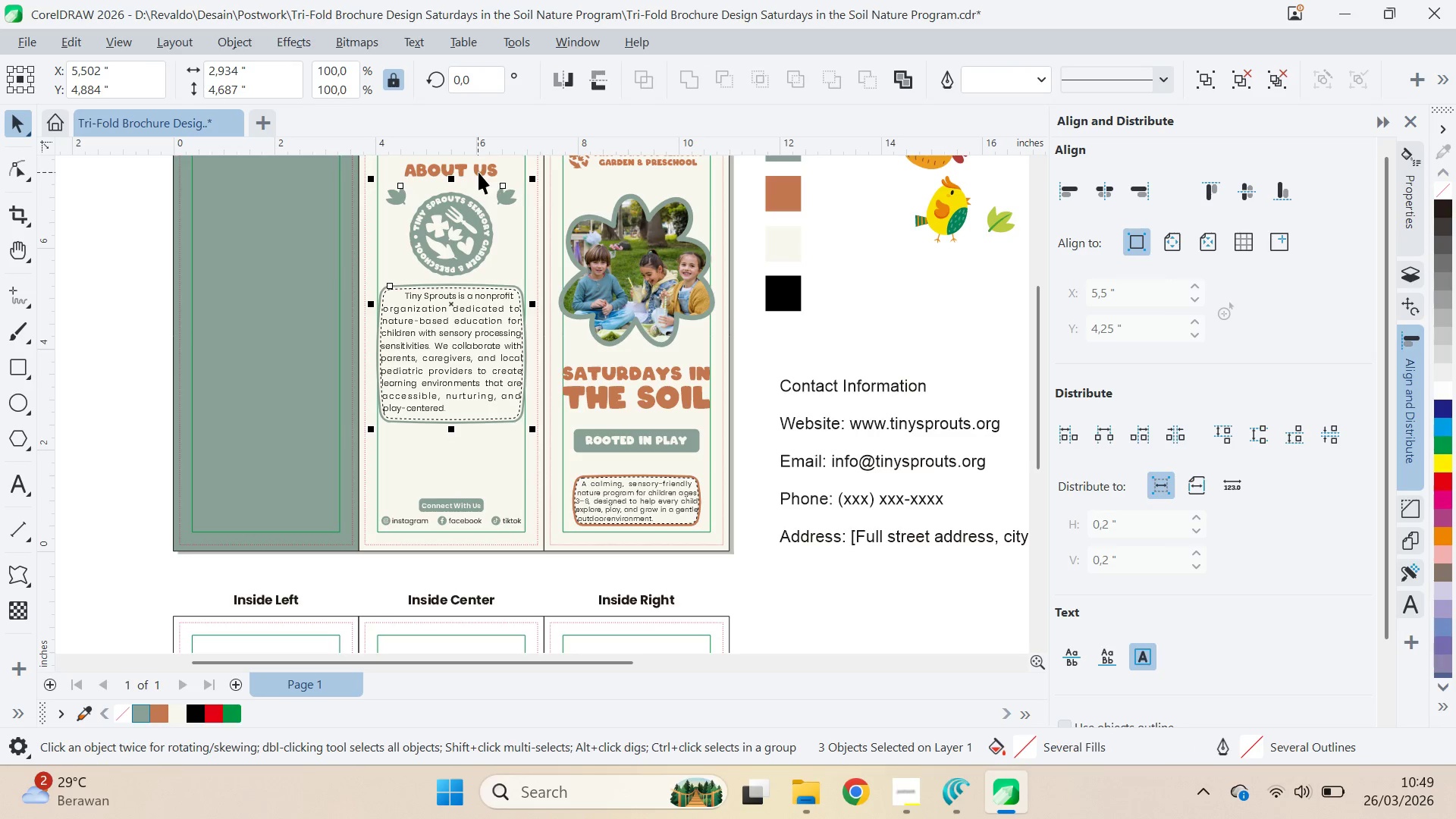 
left_click([1335, 435])
 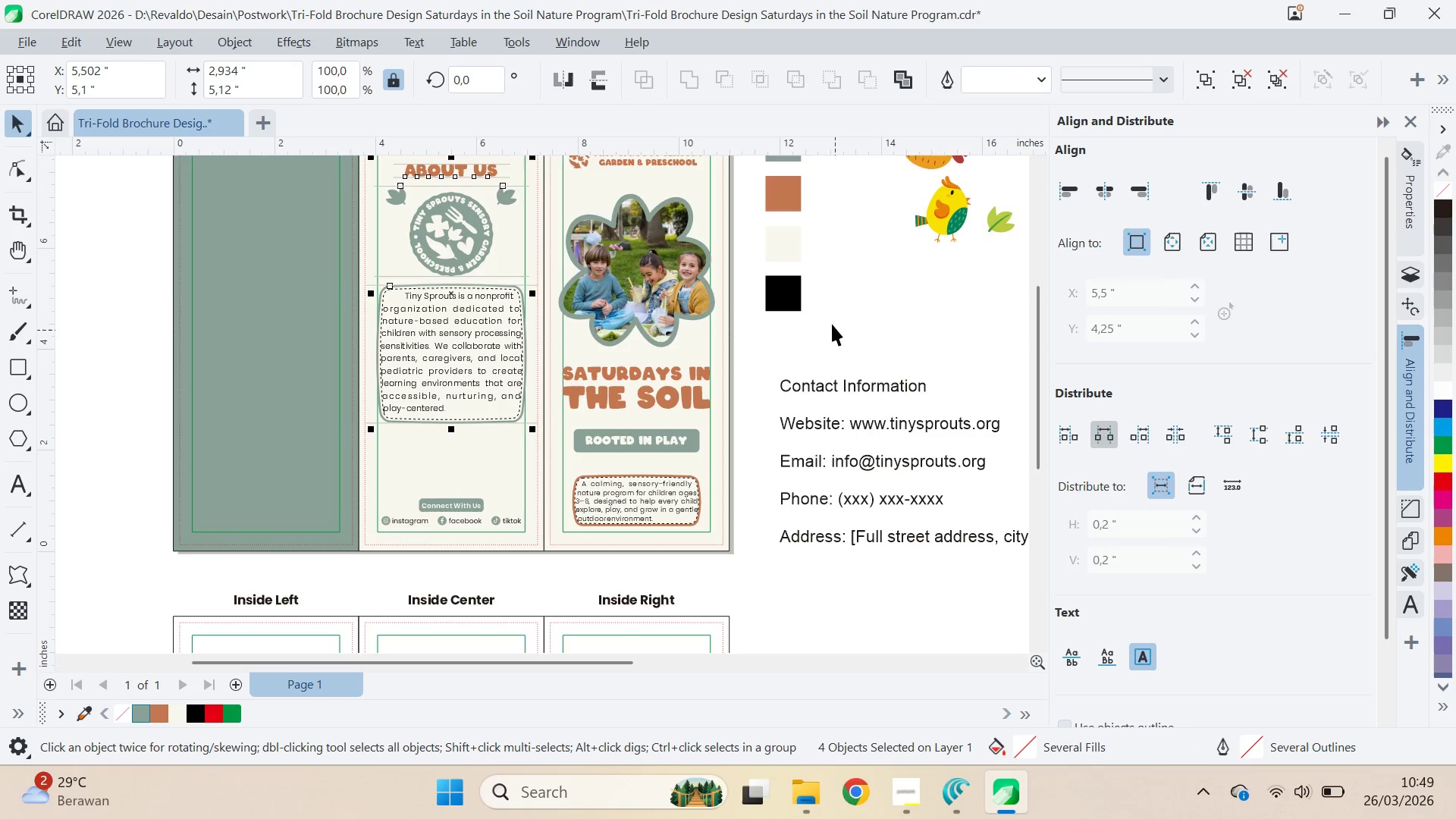 
left_click([830, 320])
 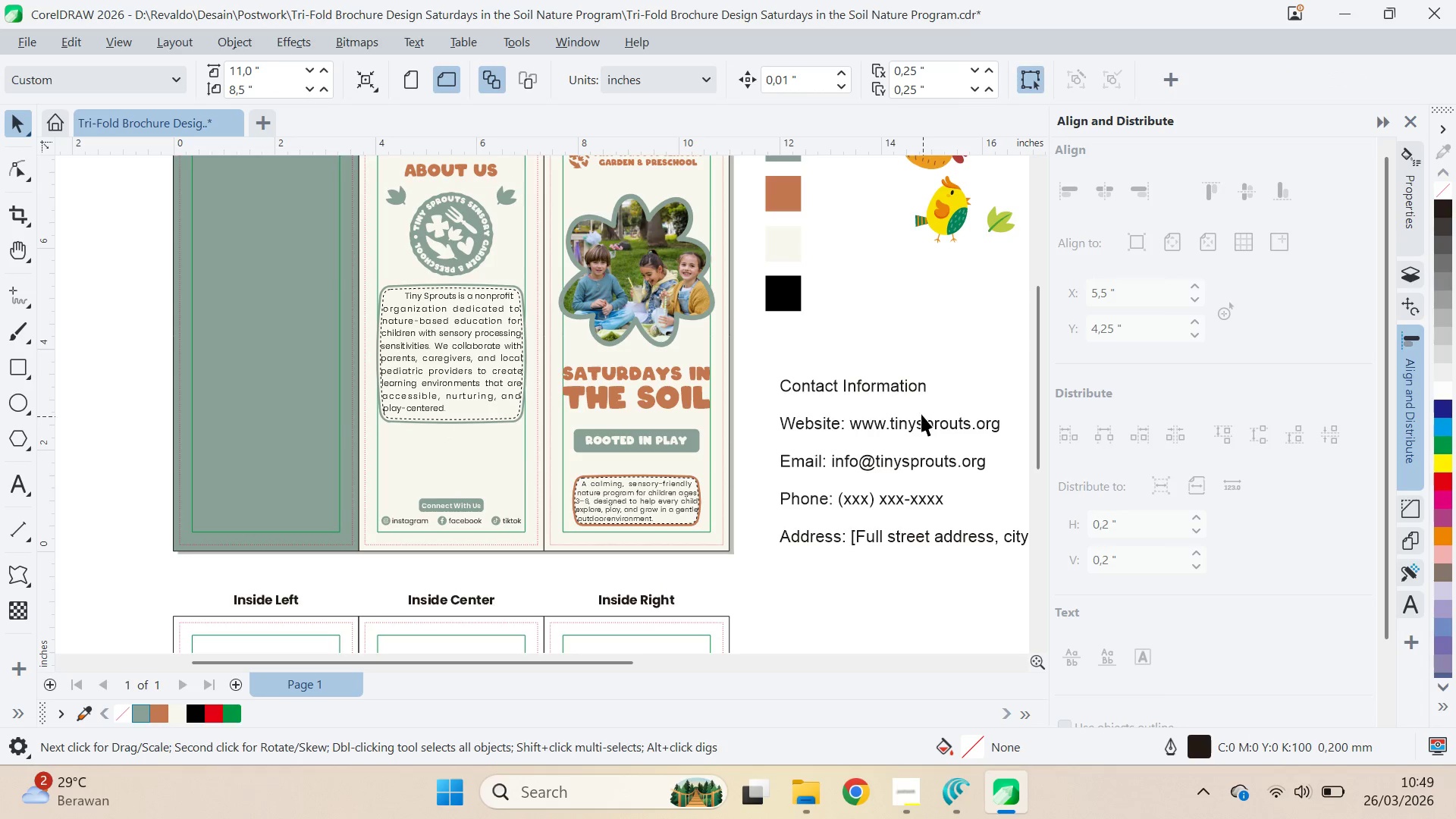 
double_click([909, 399])
 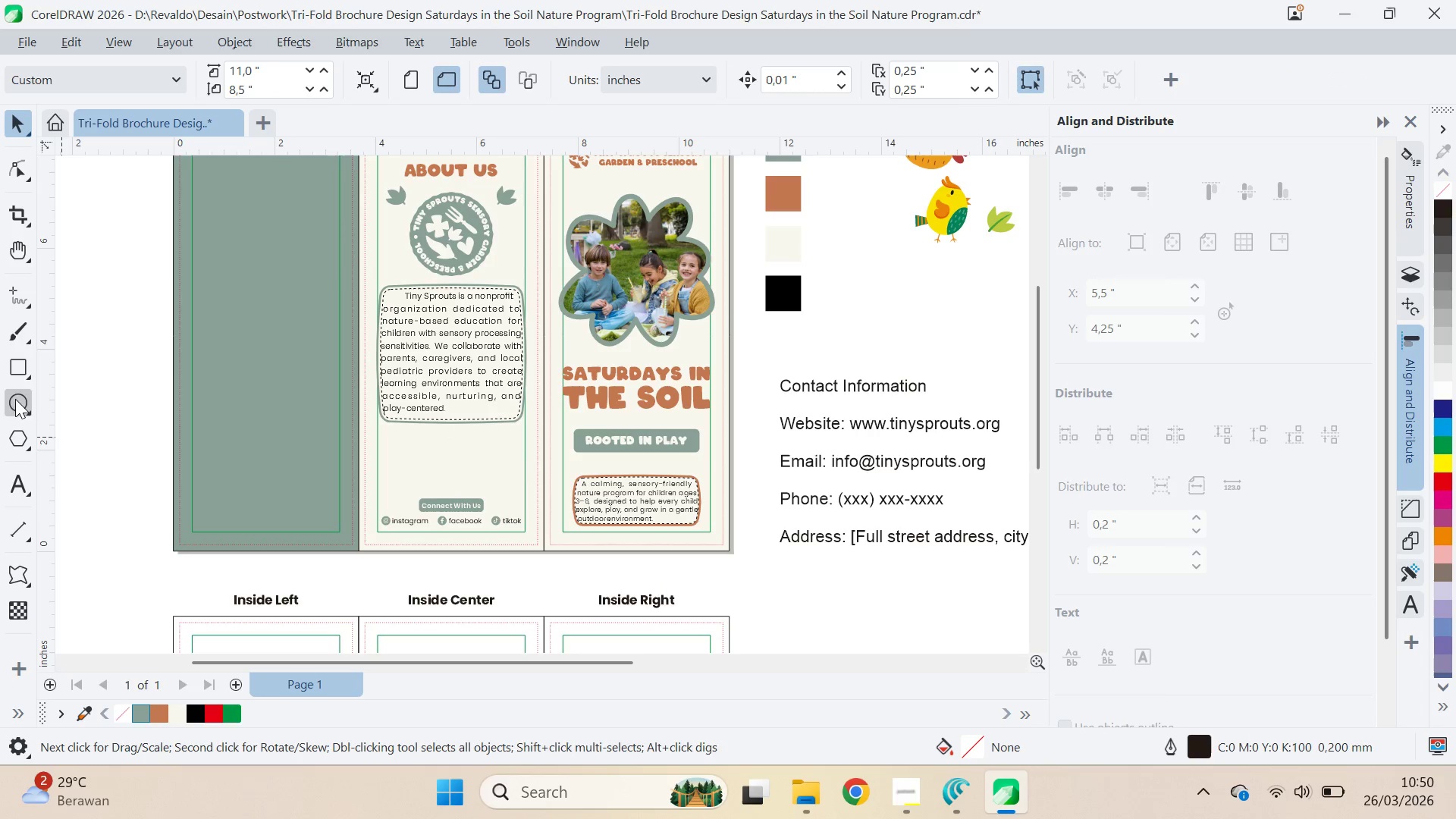 
double_click([15, 372])
 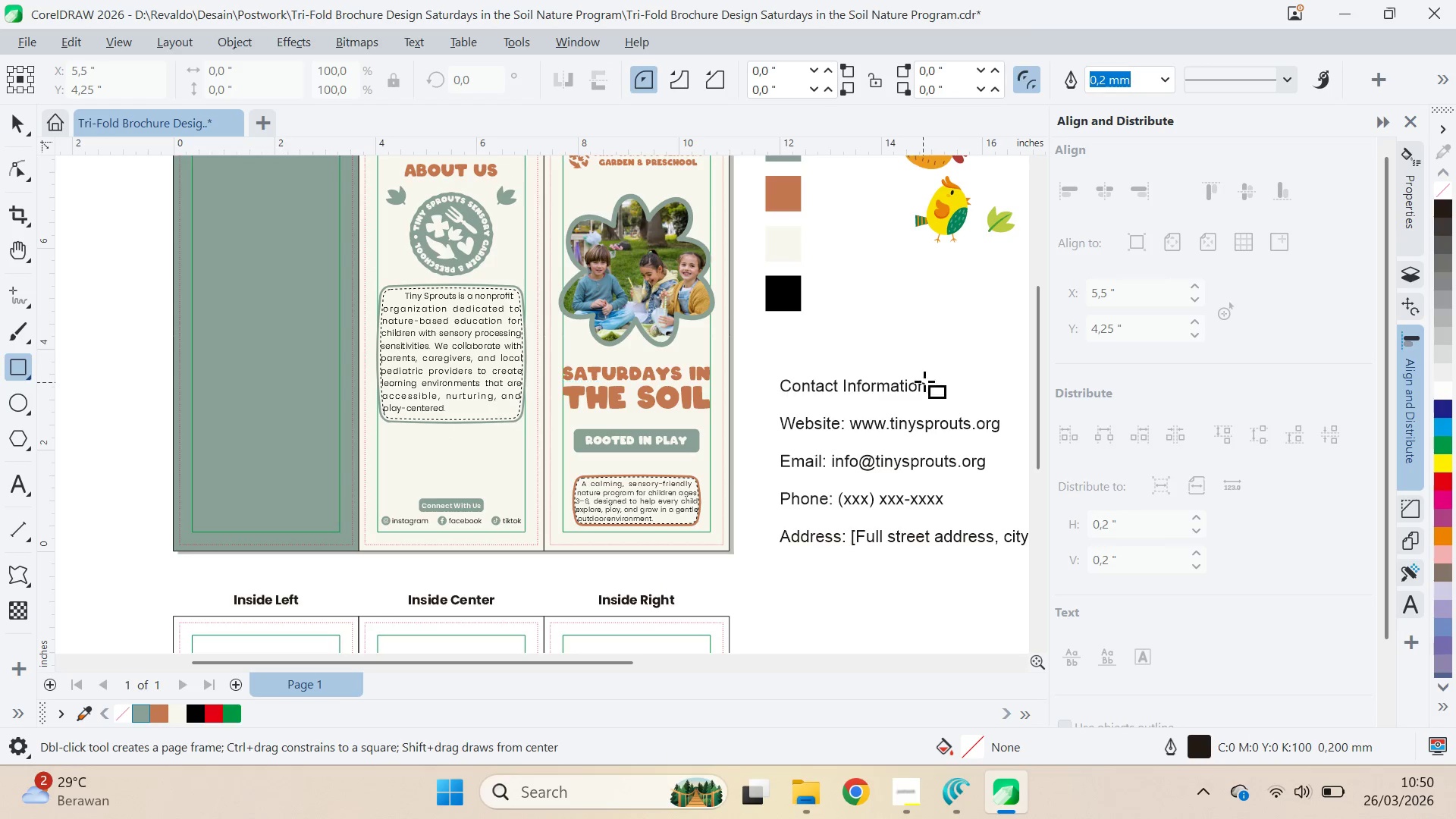 
hold_key(key=ControlLeft, duration=0.83)
left_click_drag(start_coordinate=[846, 283], to_coordinate=[901, 347])
 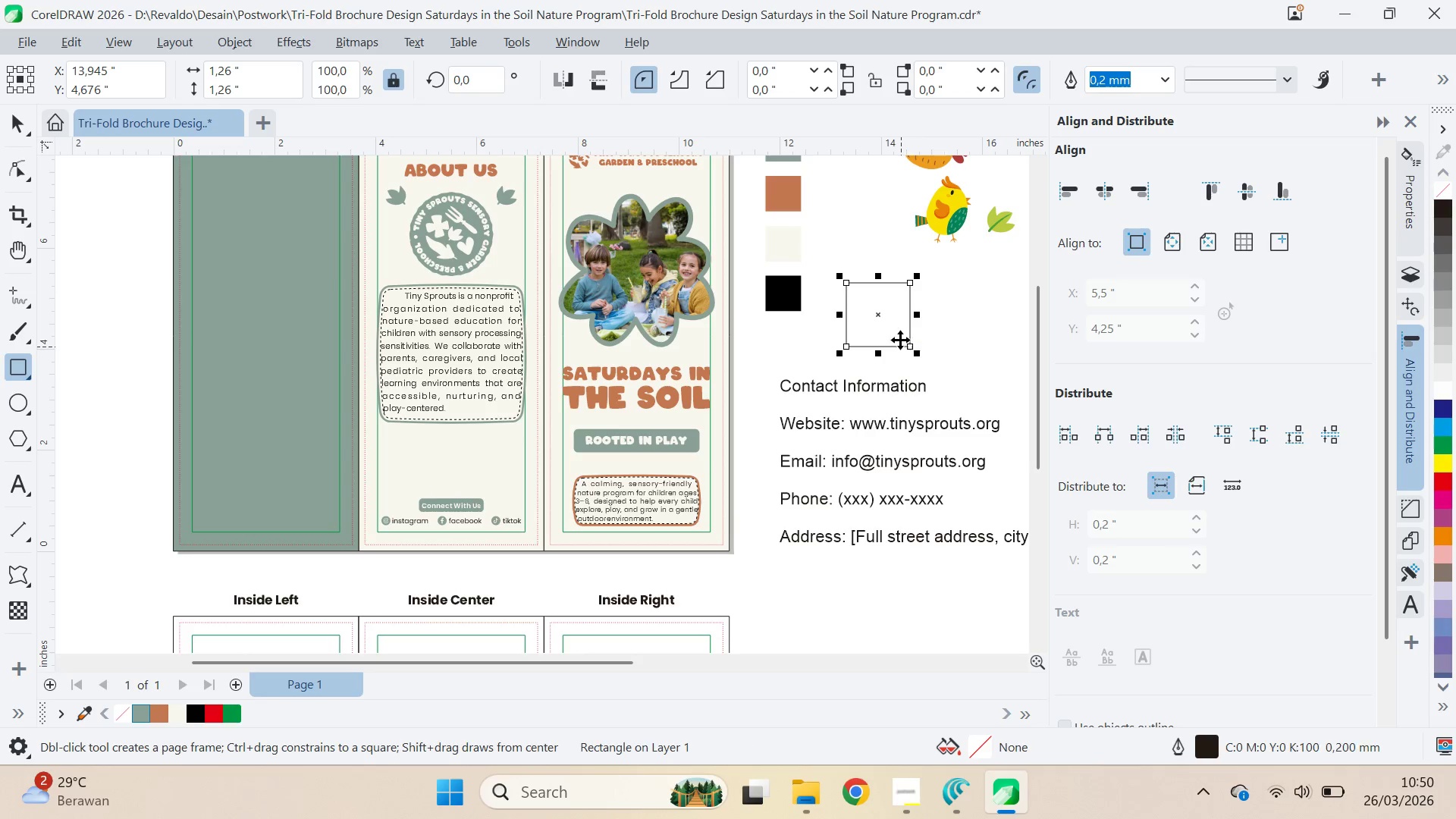 
key(V)
 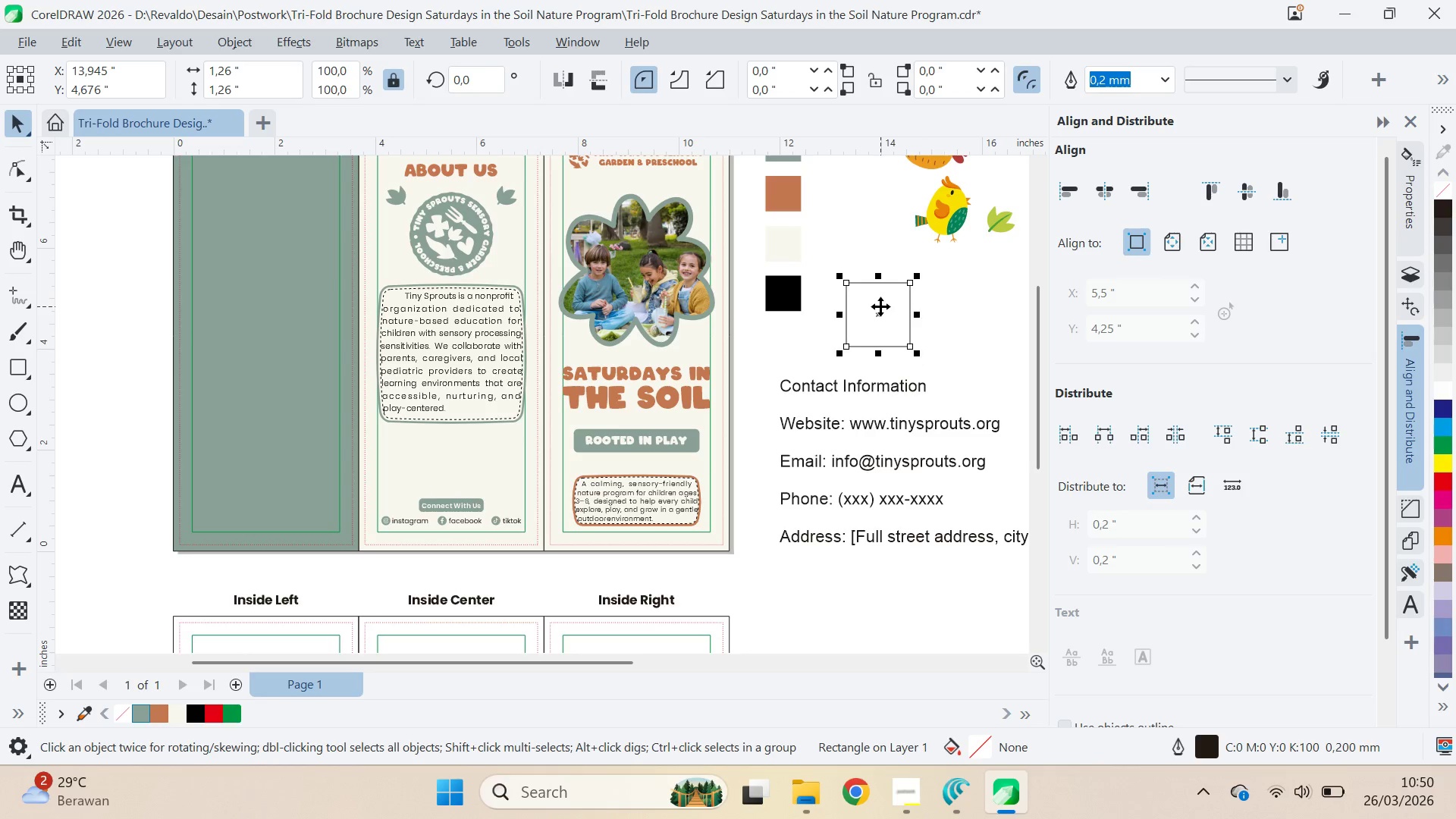 
left_click([880, 306])
 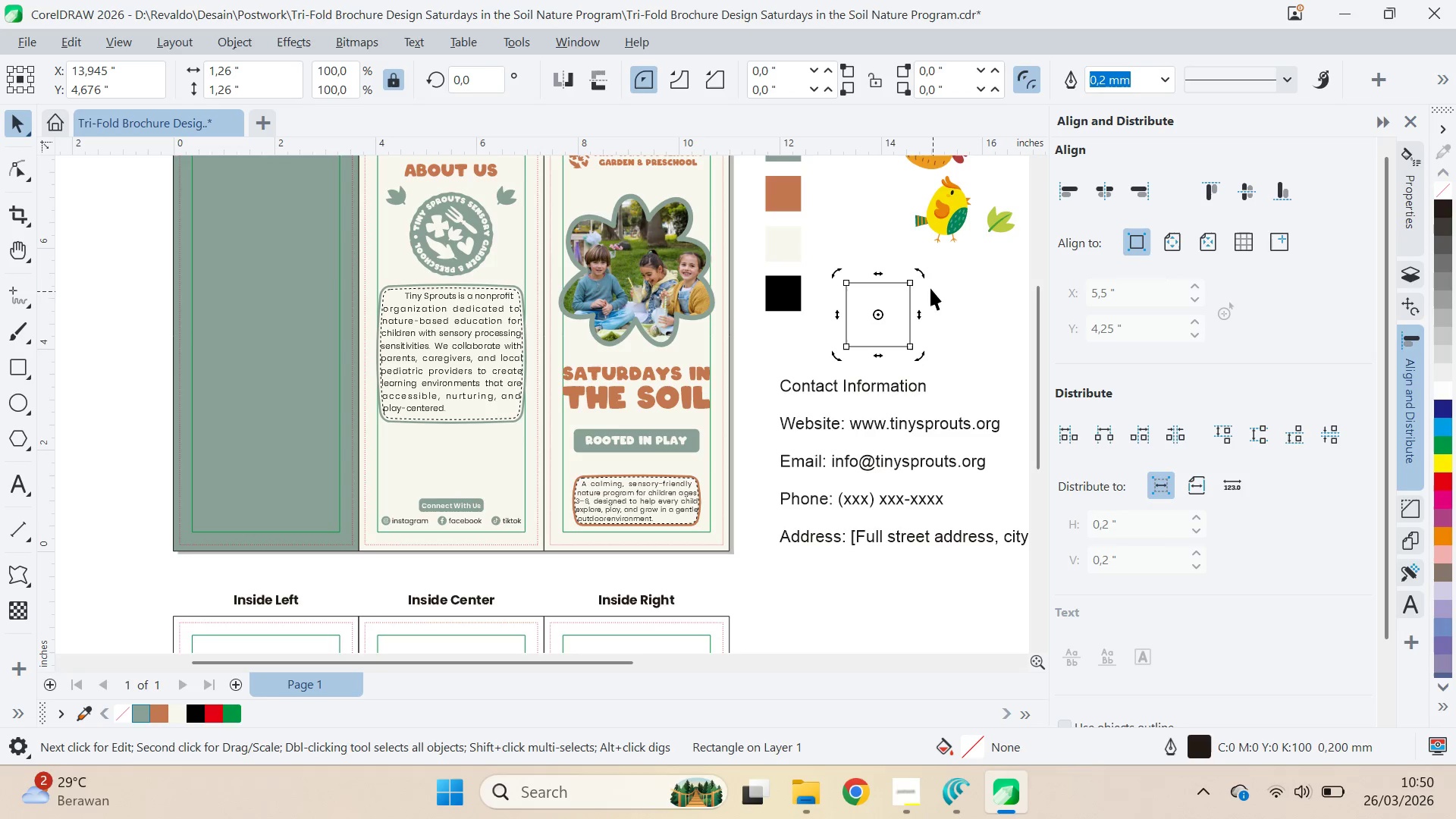 
hold_key(key=ControlLeft, duration=1.2)
left_click_drag(start_coordinate=[924, 275], to_coordinate=[957, 311])
 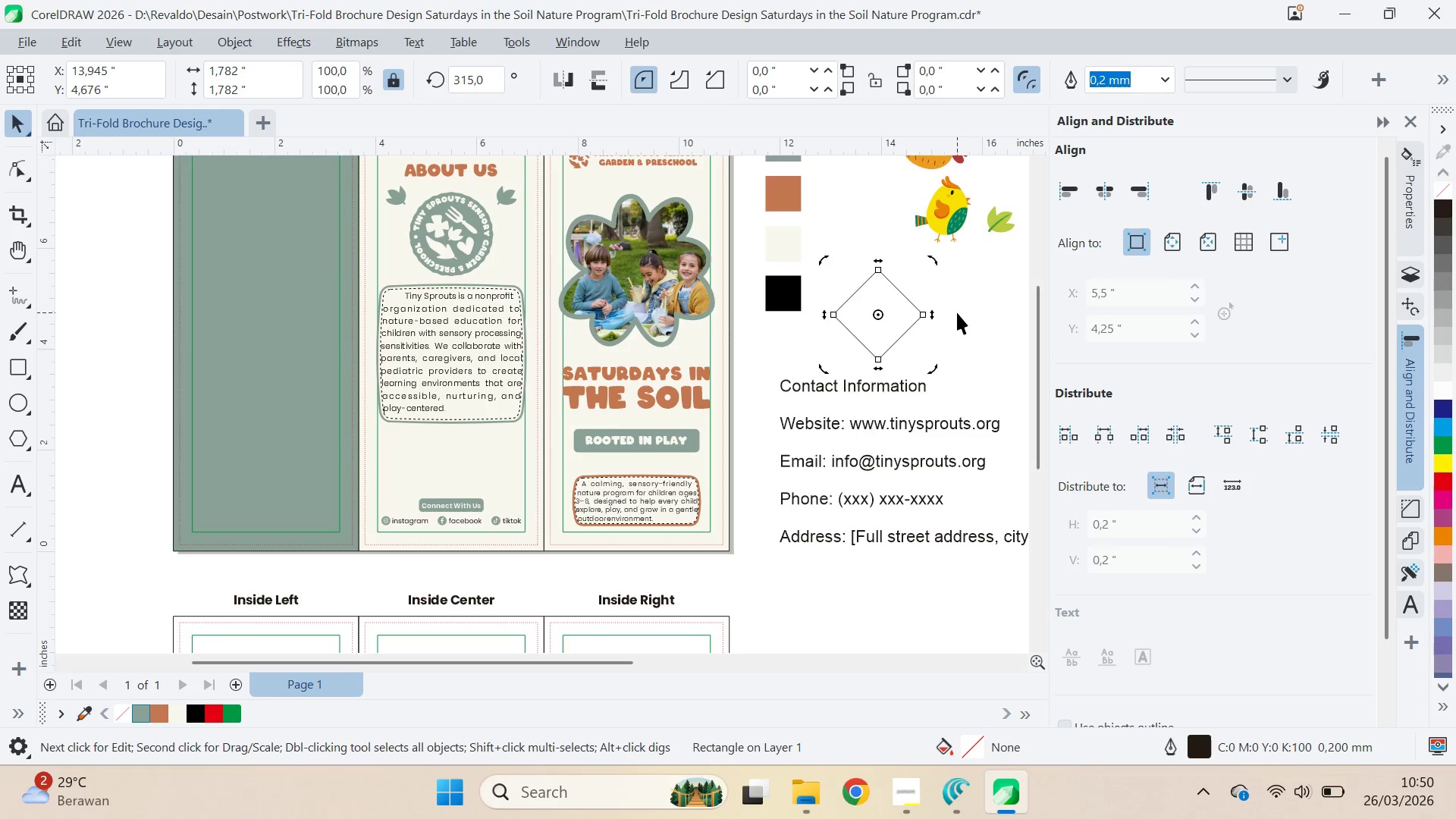 
type(av)
 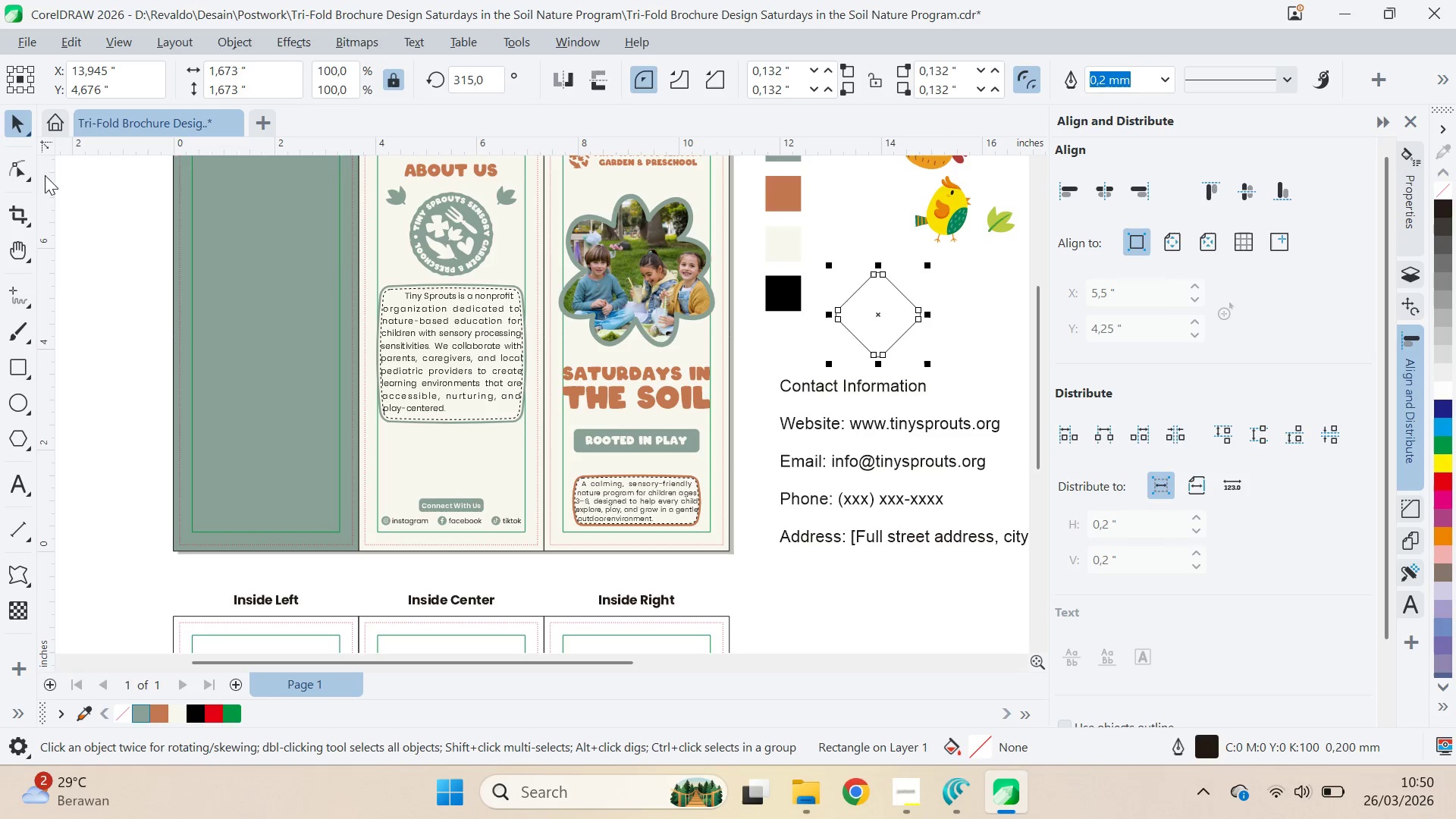 
left_click_drag(start_coordinate=[880, 268], to_coordinate=[888, 269])
 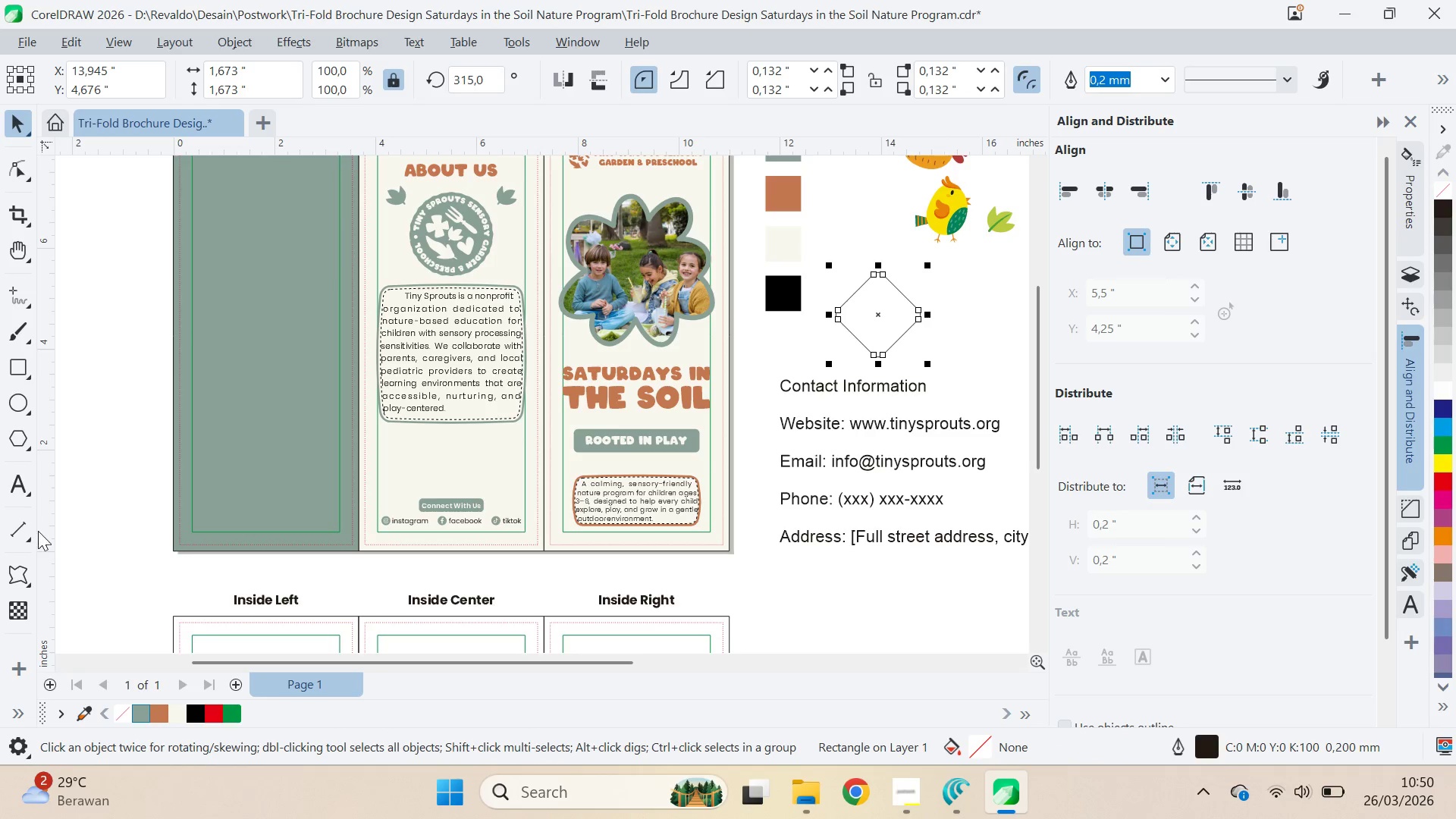 
left_click([12, 578])
 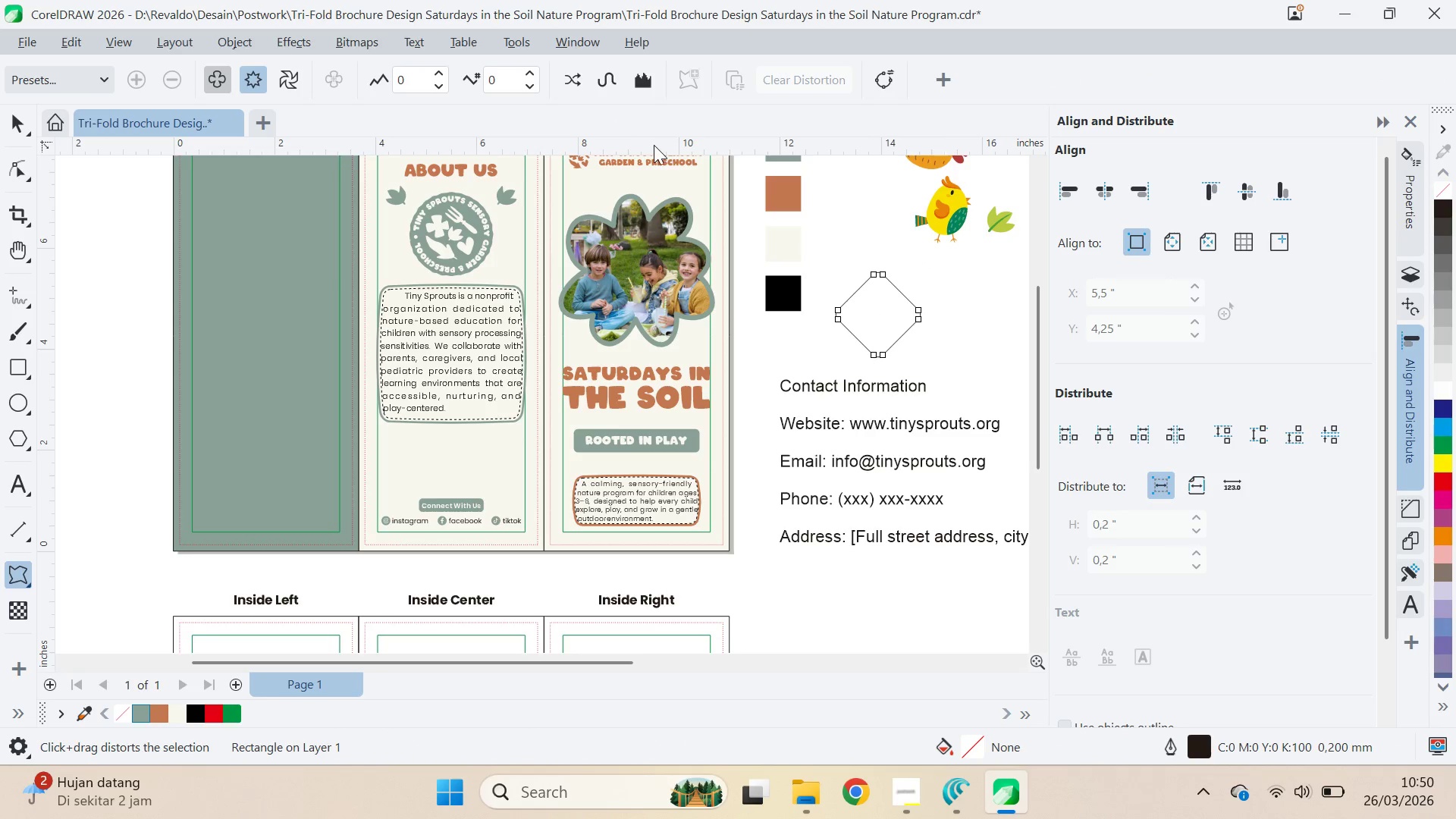 
type(qvq)
 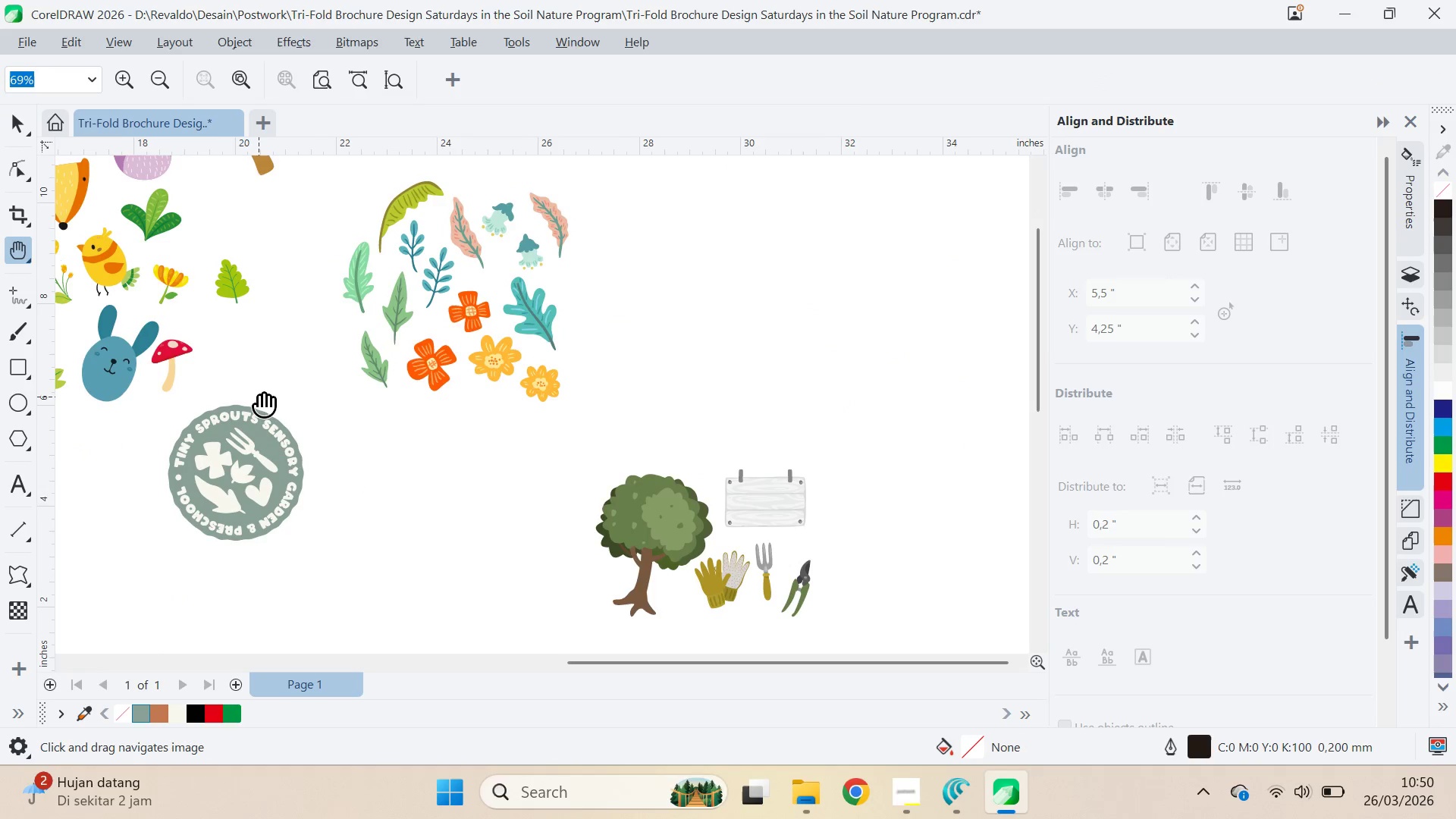 
left_click_drag(start_coordinate=[881, 316], to_coordinate=[592, 391])
 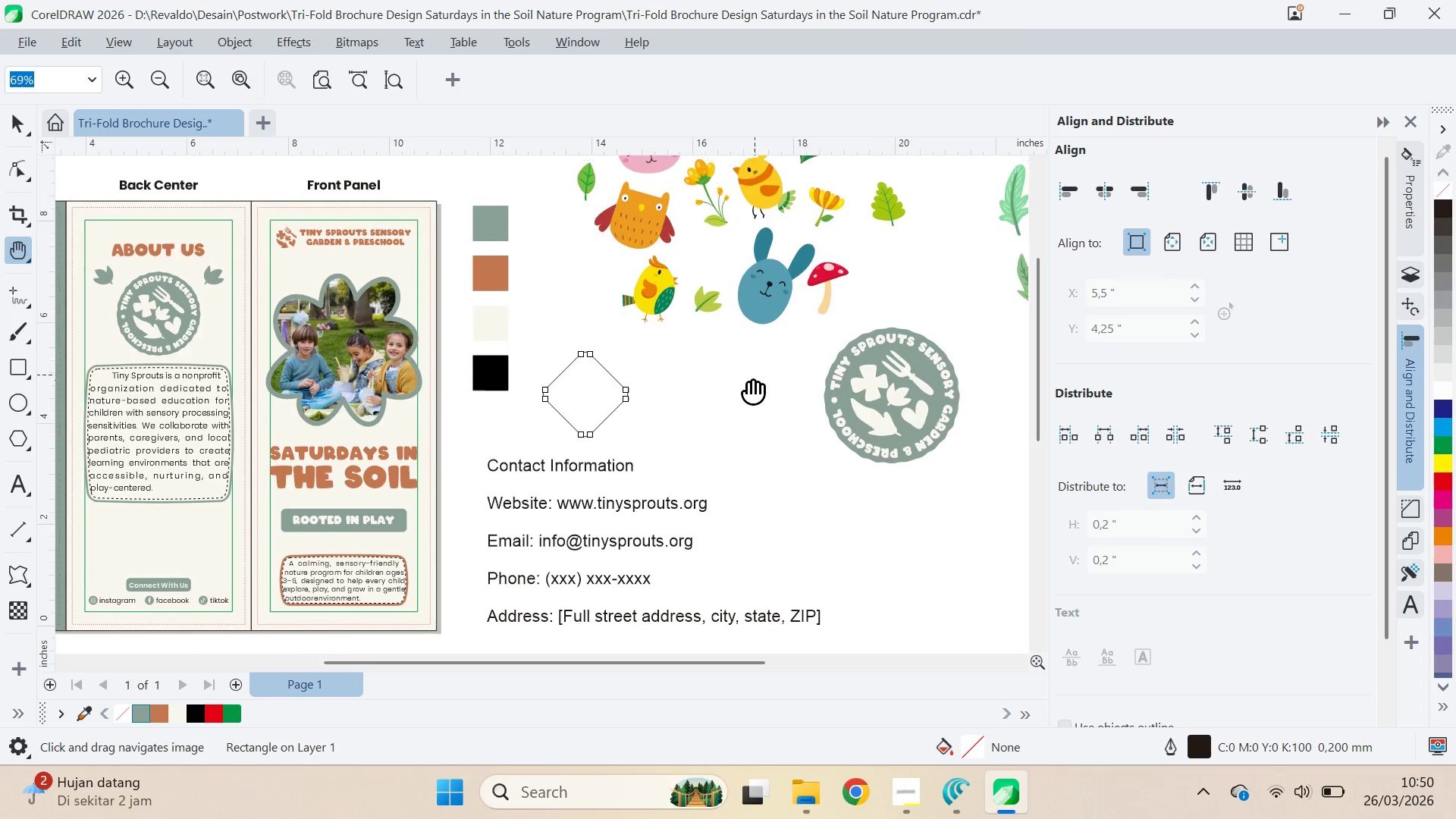 
left_click_drag(start_coordinate=[755, 375], to_coordinate=[579, 534])
 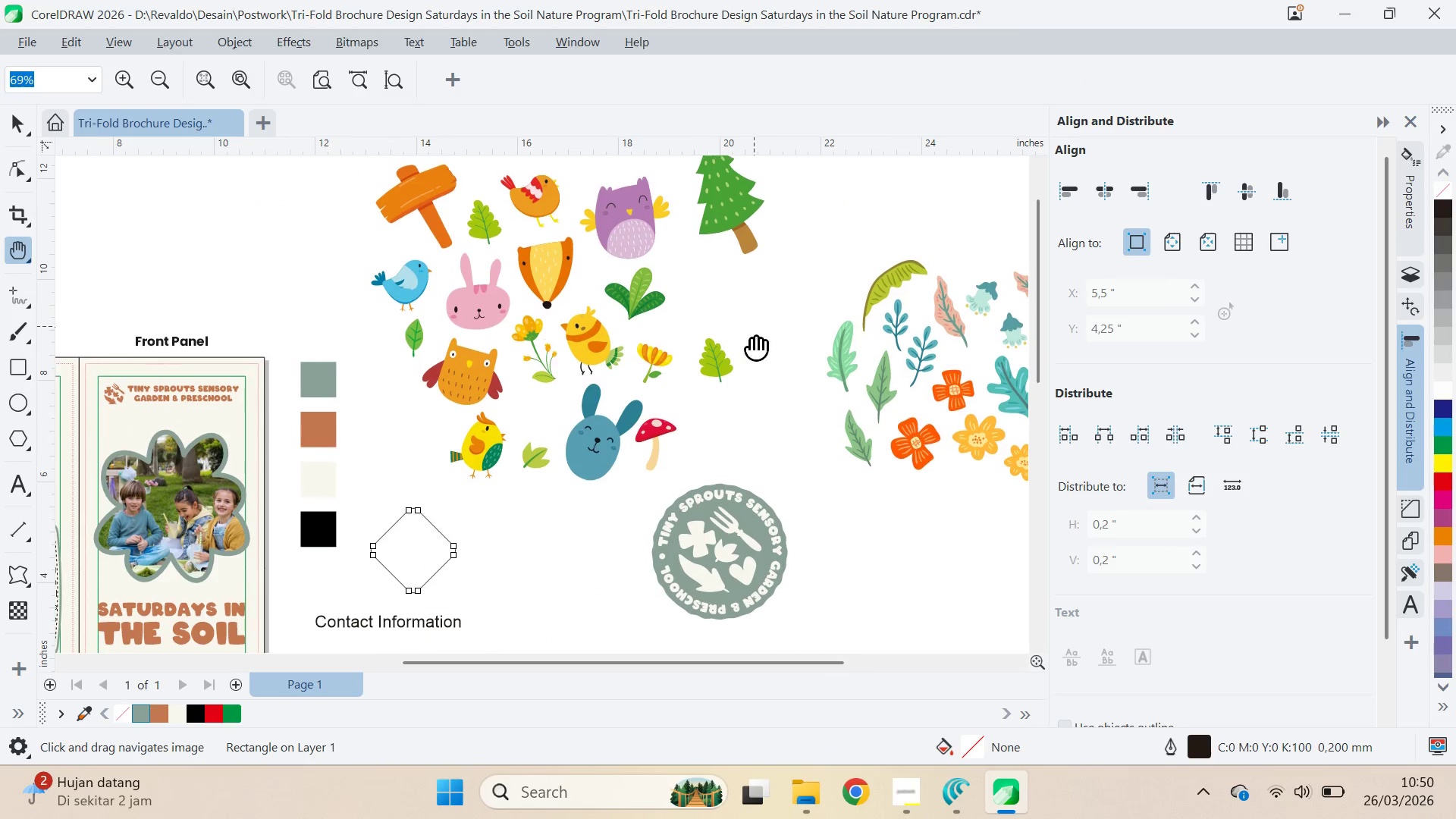 
left_click_drag(start_coordinate=[754, 326], to_coordinate=[717, 292])
 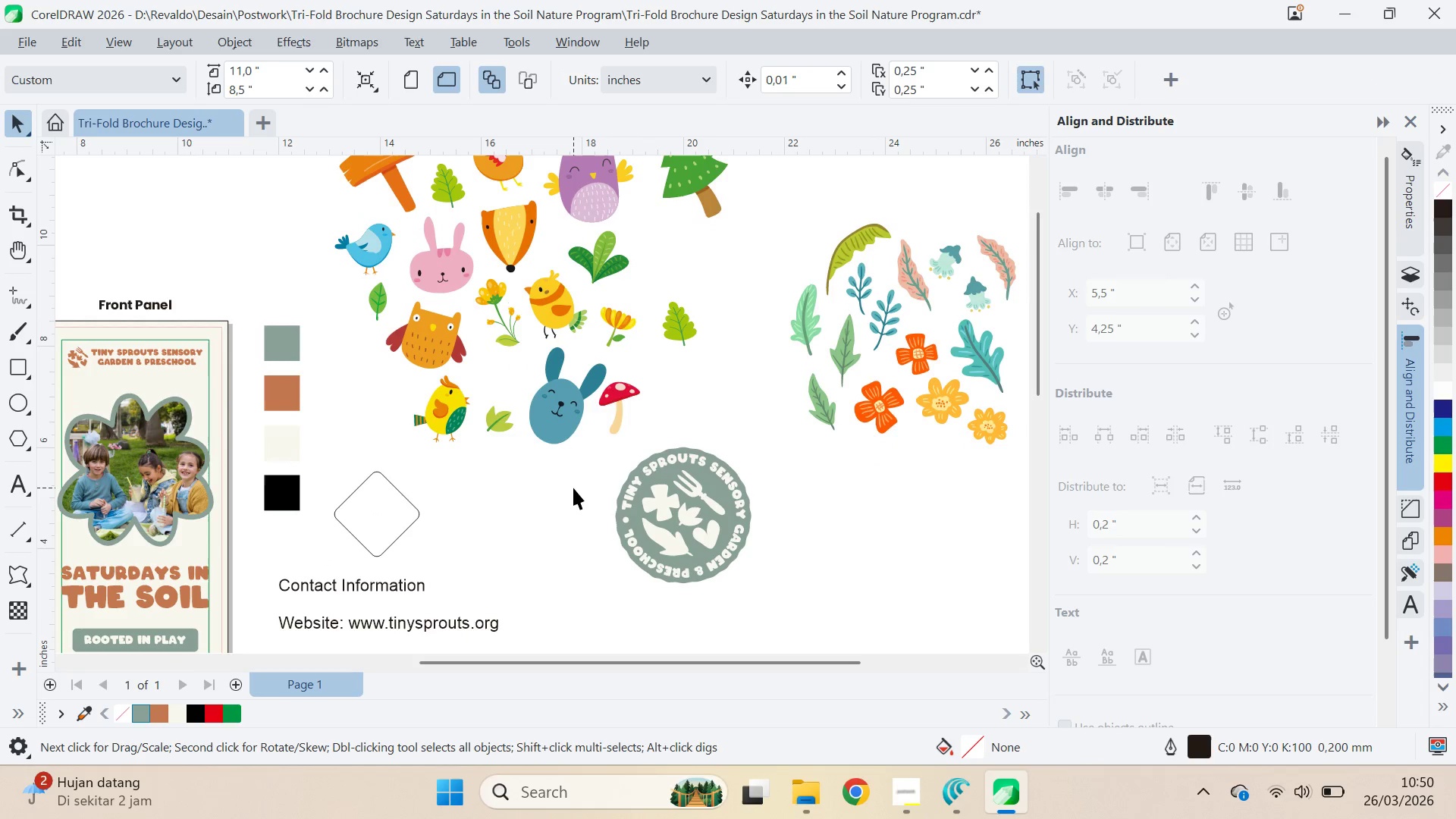 
left_click_drag(start_coordinate=[707, 439], to_coordinate=[860, 359])
 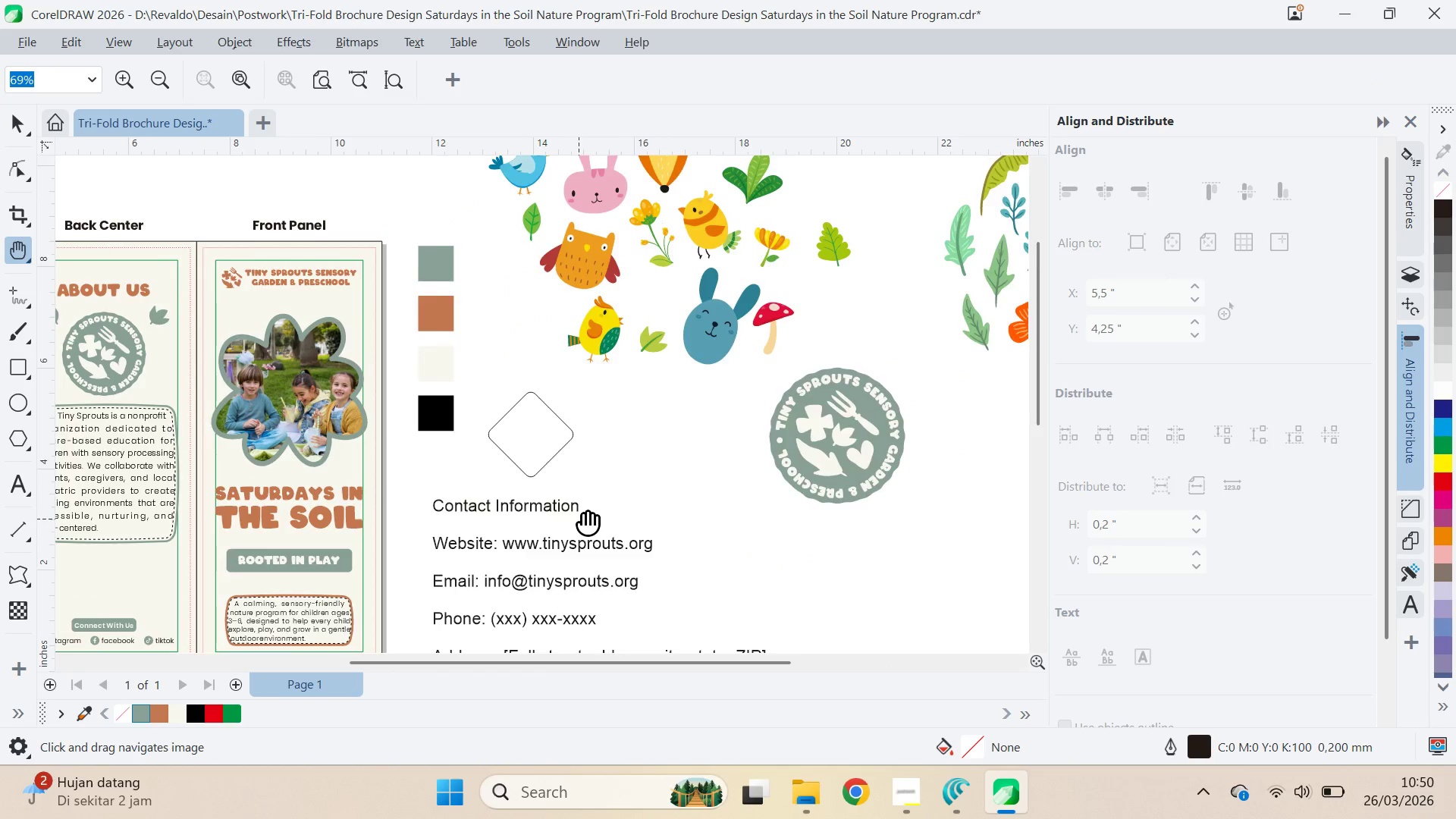 
left_click_drag(start_coordinate=[579, 519], to_coordinate=[676, 453])
 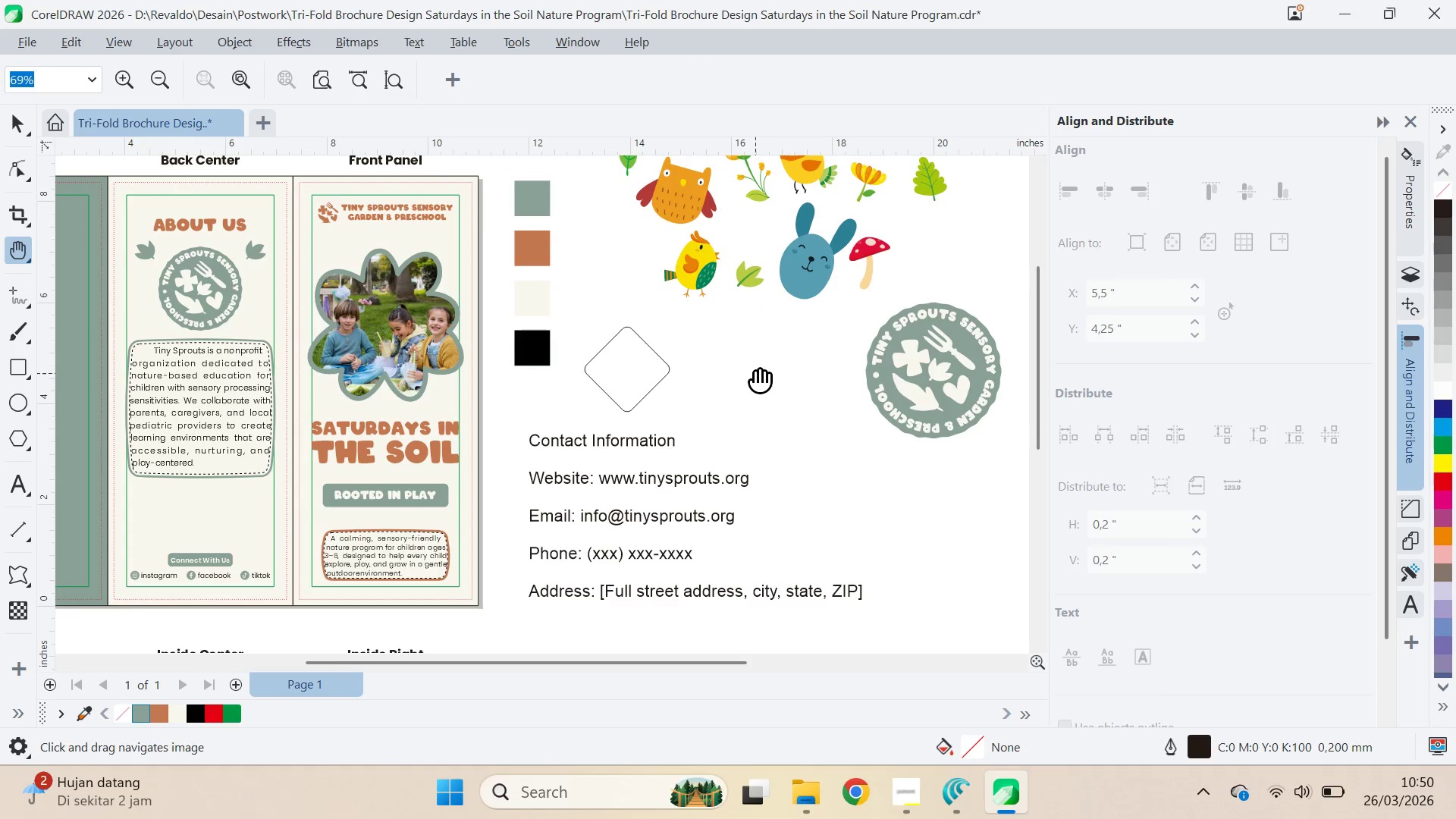 
left_click_drag(start_coordinate=[755, 372], to_coordinate=[794, 368])
 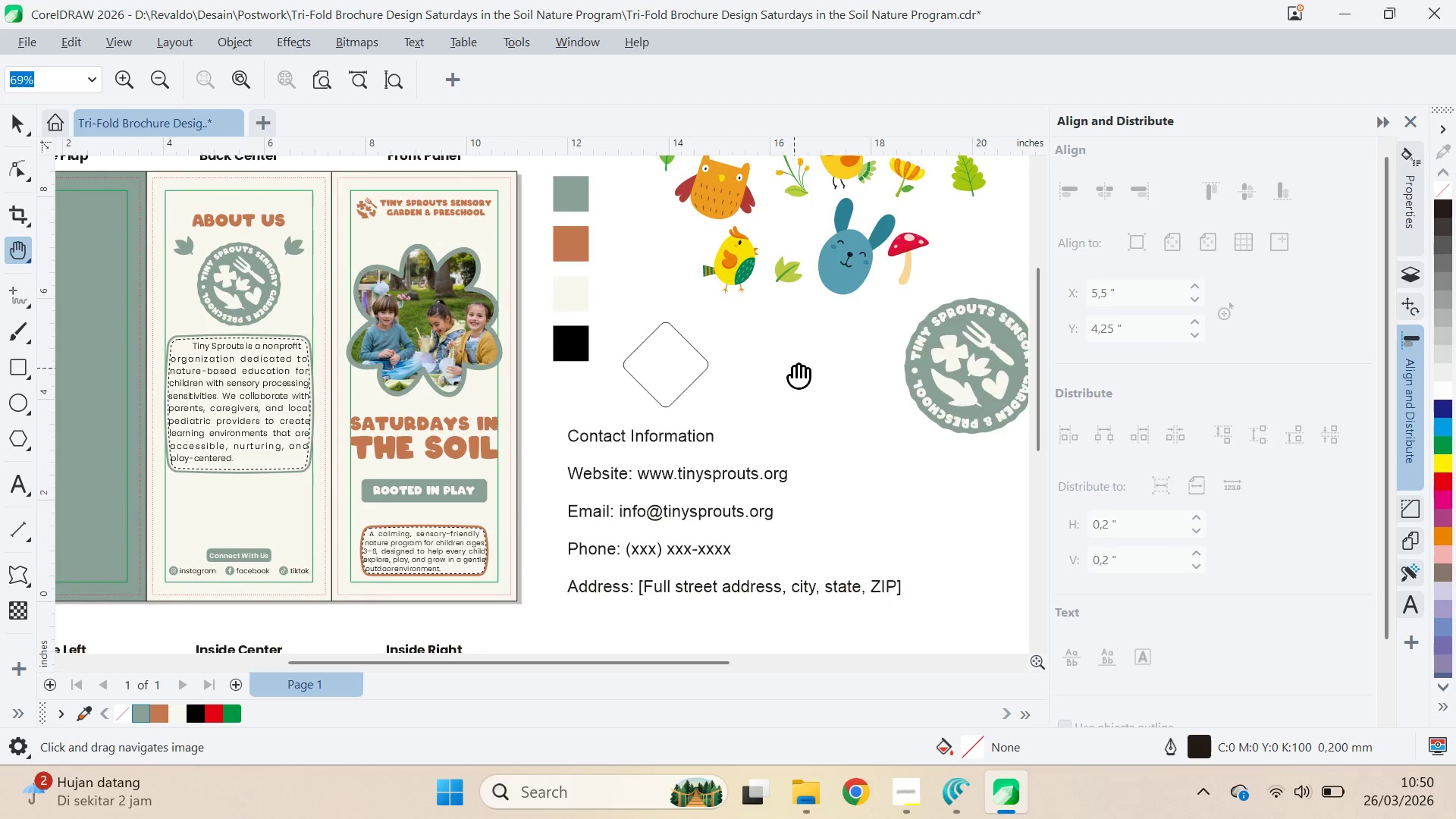 
left_click_drag(start_coordinate=[794, 368], to_coordinate=[865, 375])
 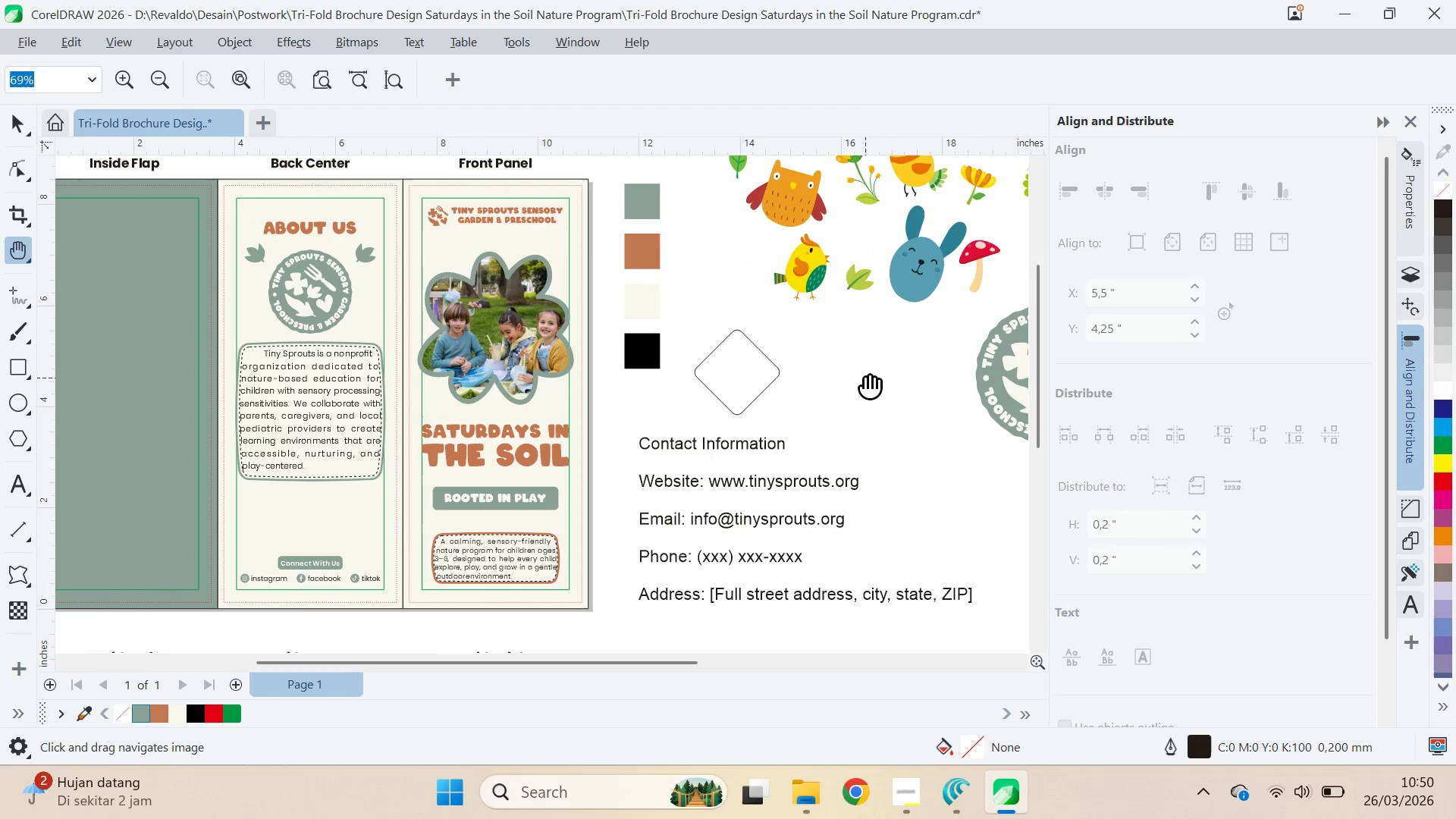 
key(V)
 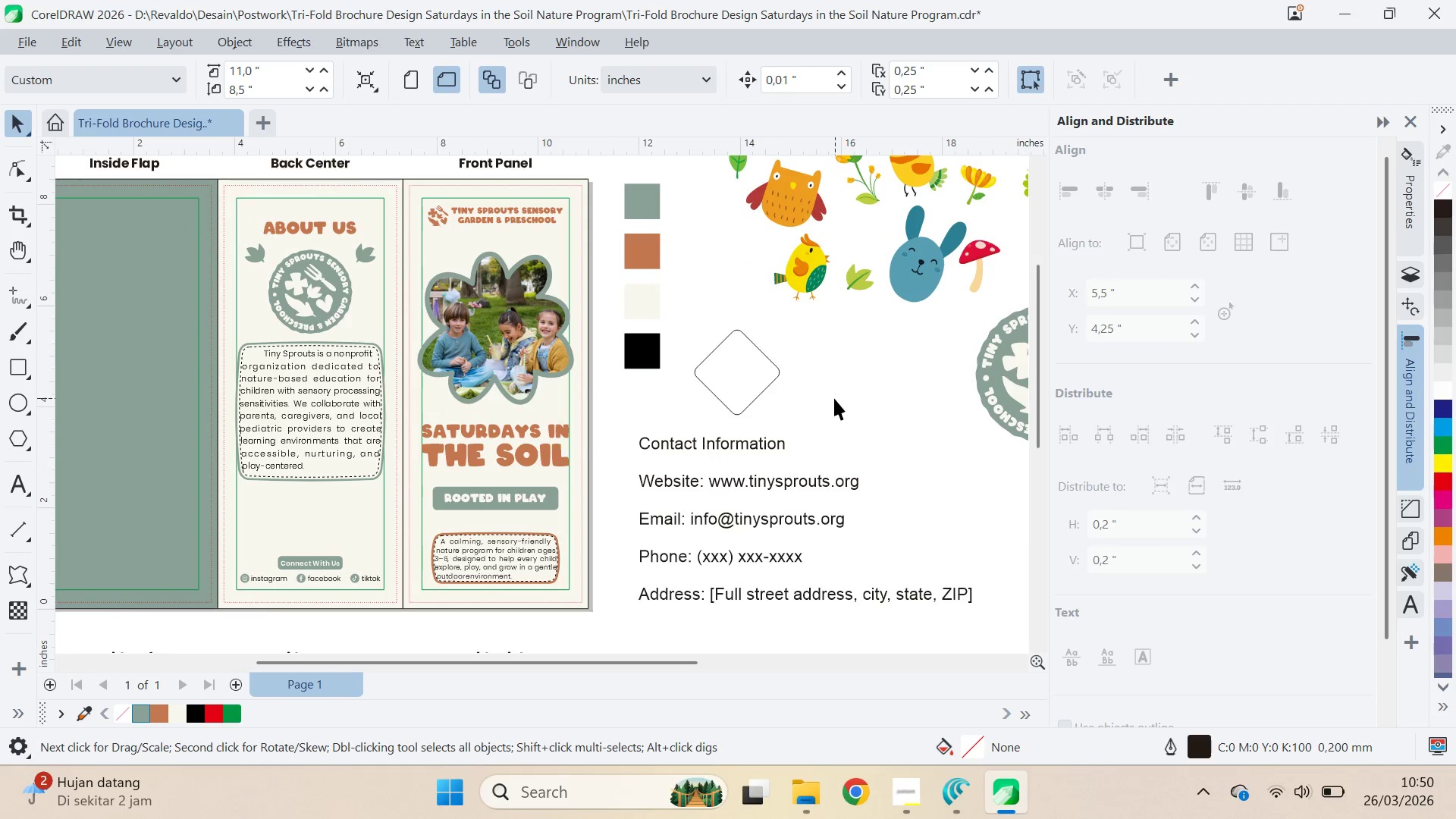 
left_click([722, 389])
 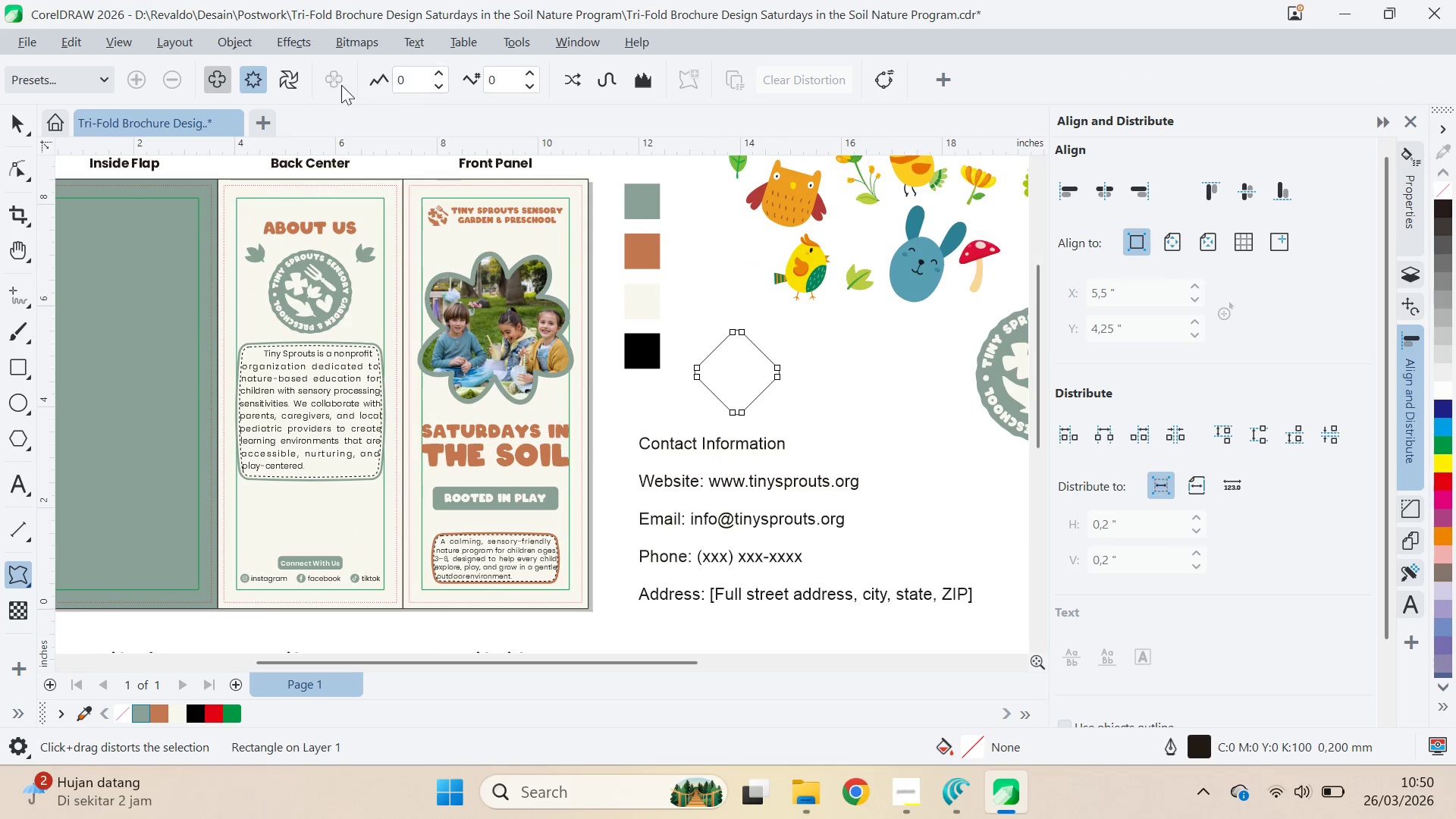 
double_click([441, 68])
 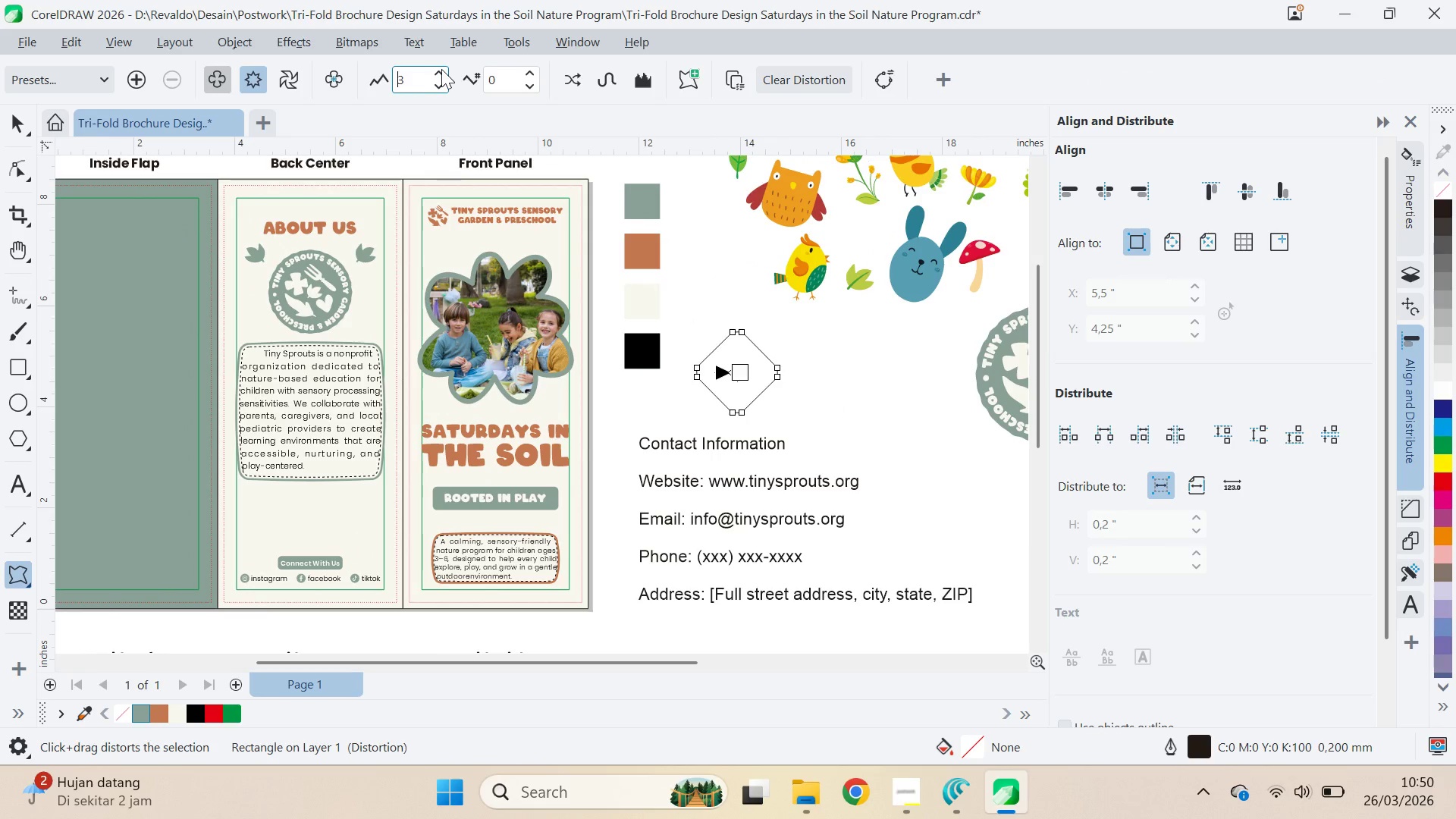 
triple_click([441, 69])
 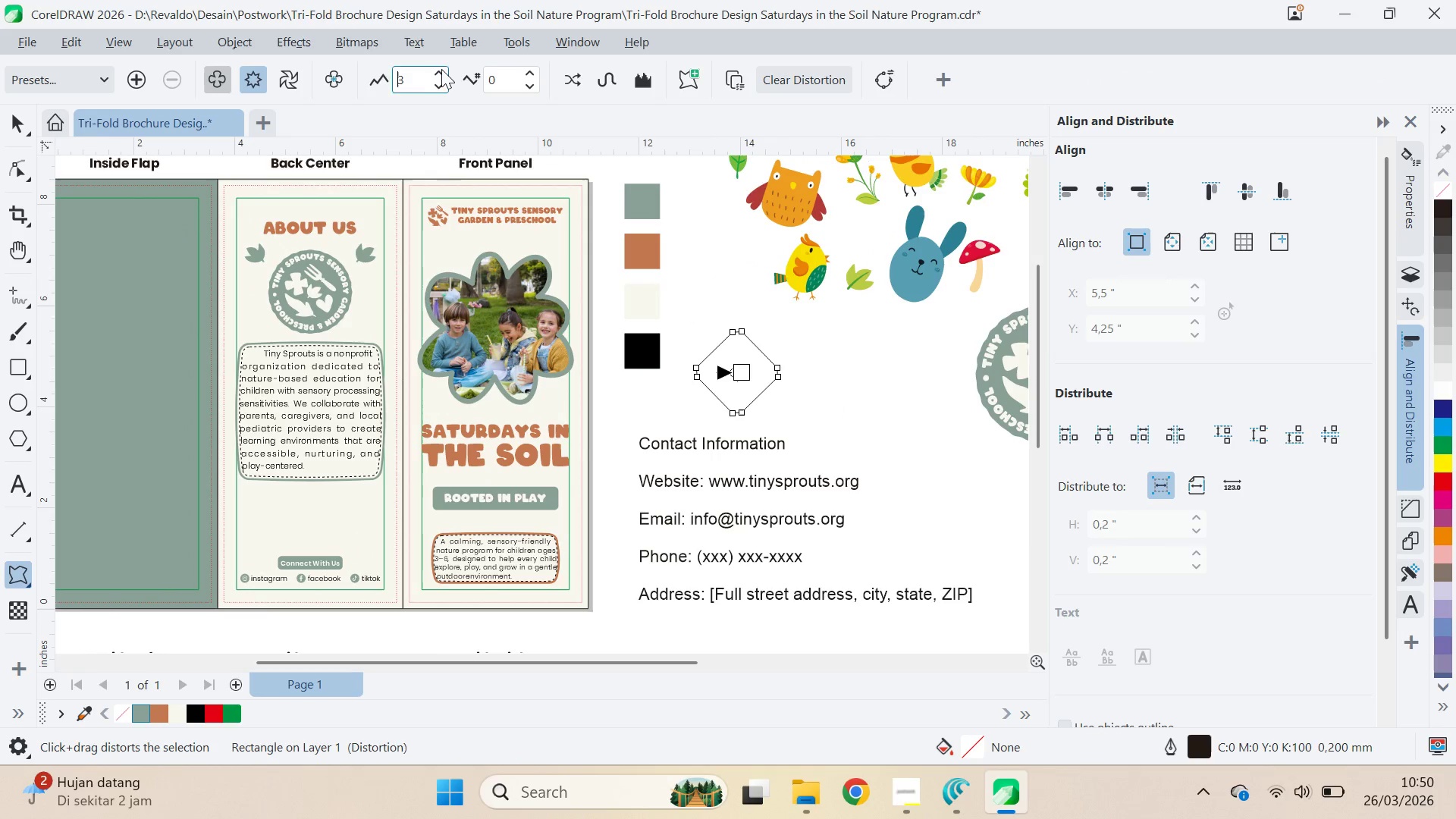 
triple_click([441, 69])
 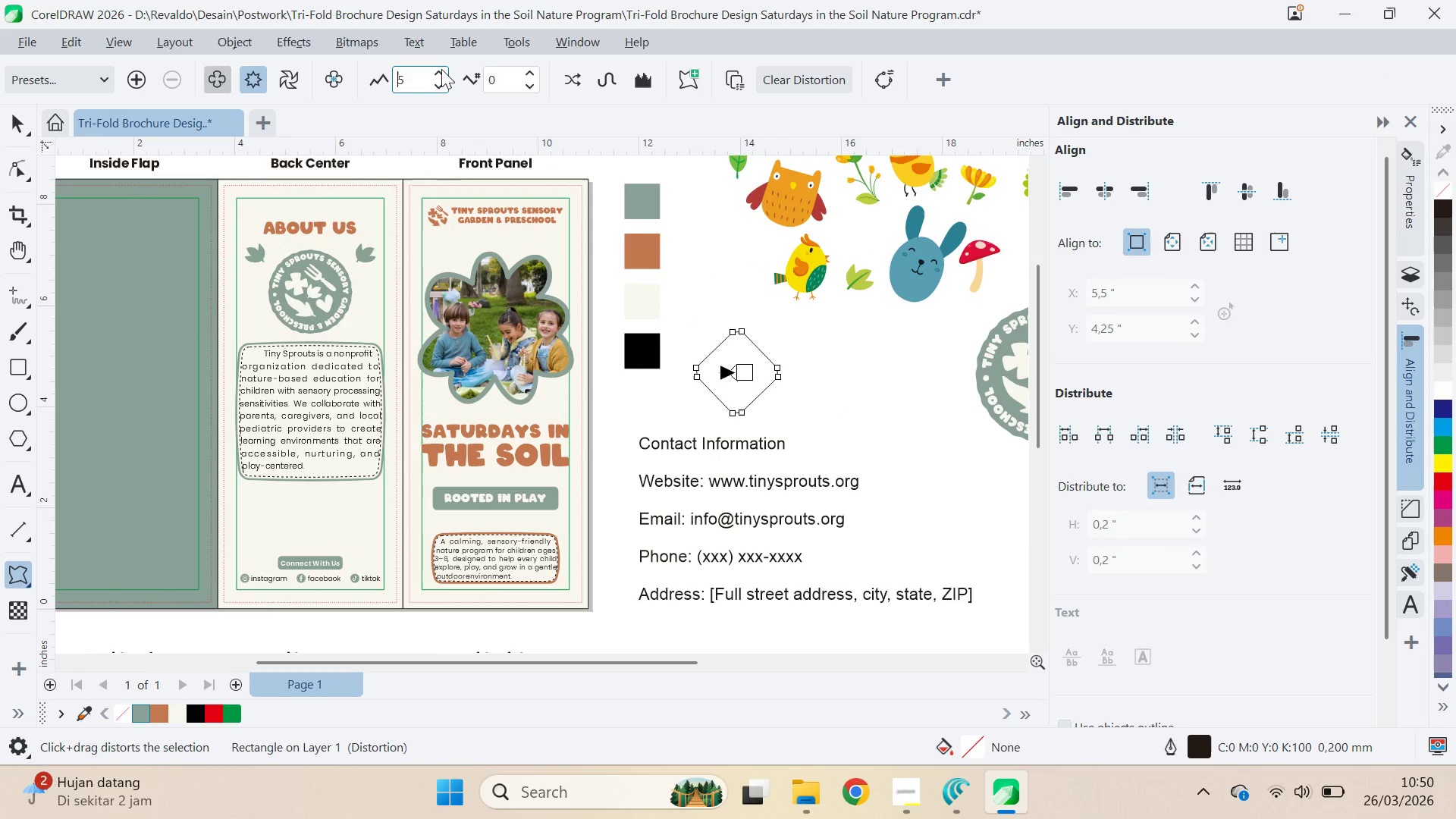 
triple_click([441, 69])
 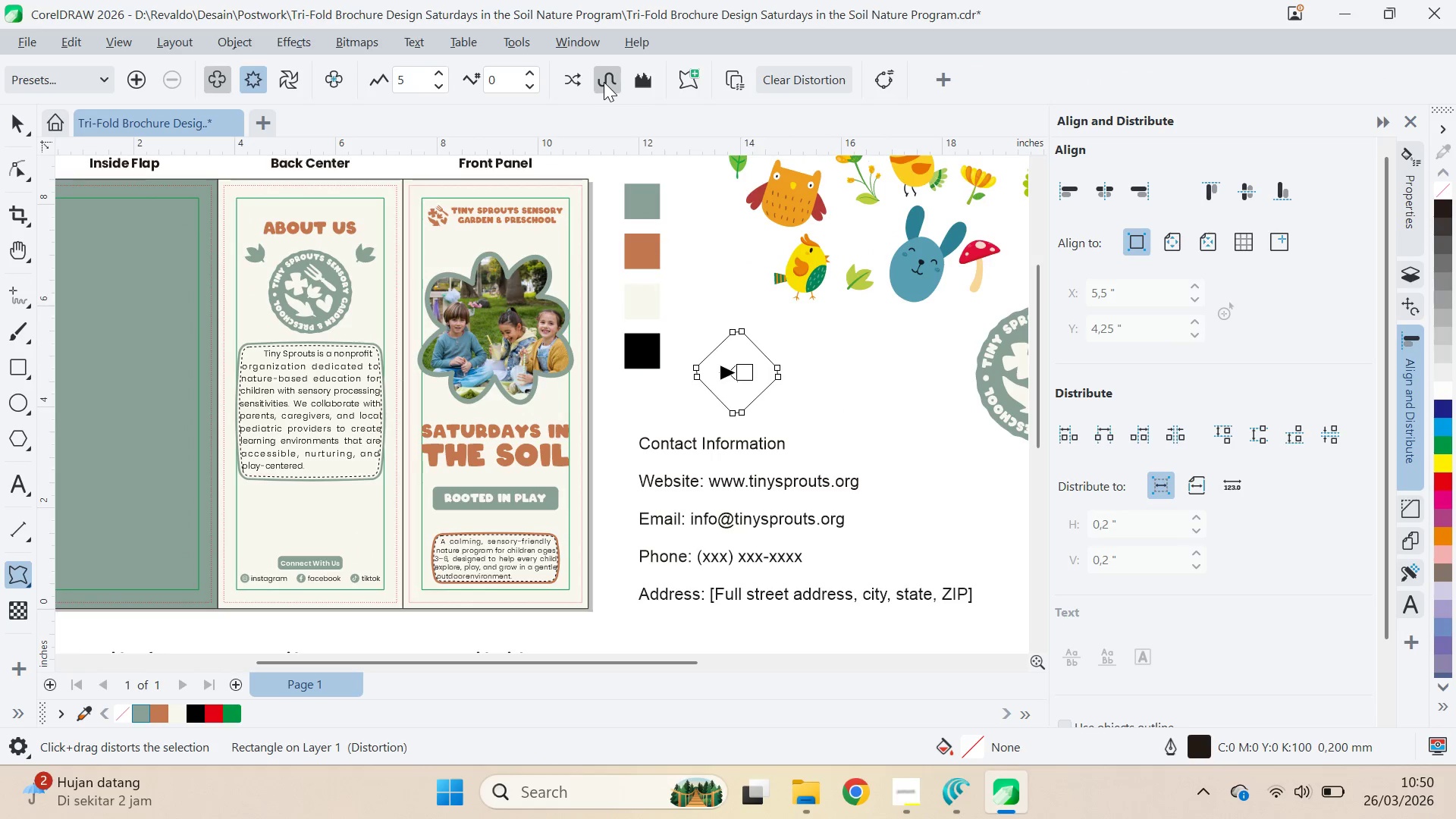 
double_click([573, 88])
 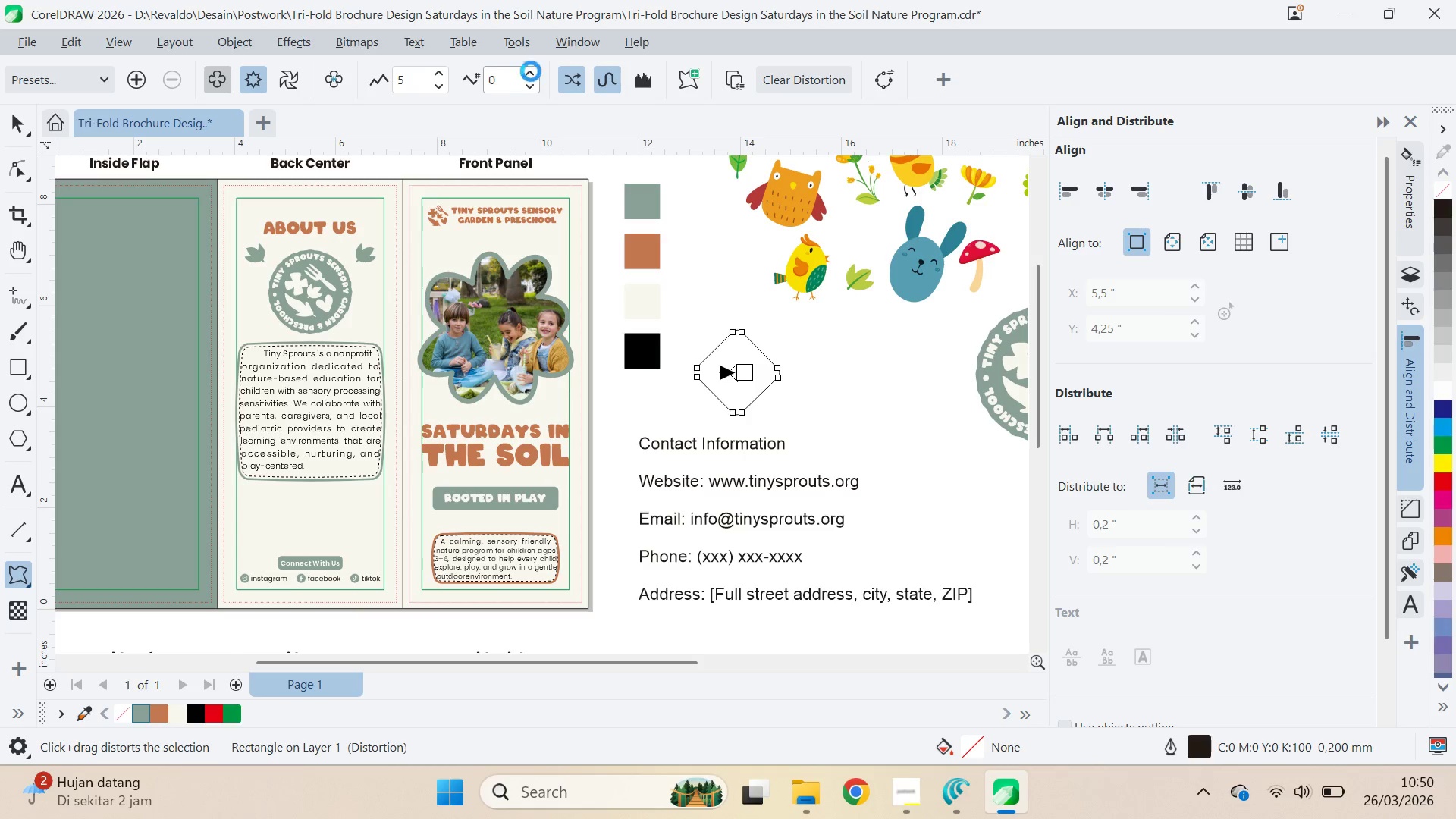 
double_click([531, 71])
 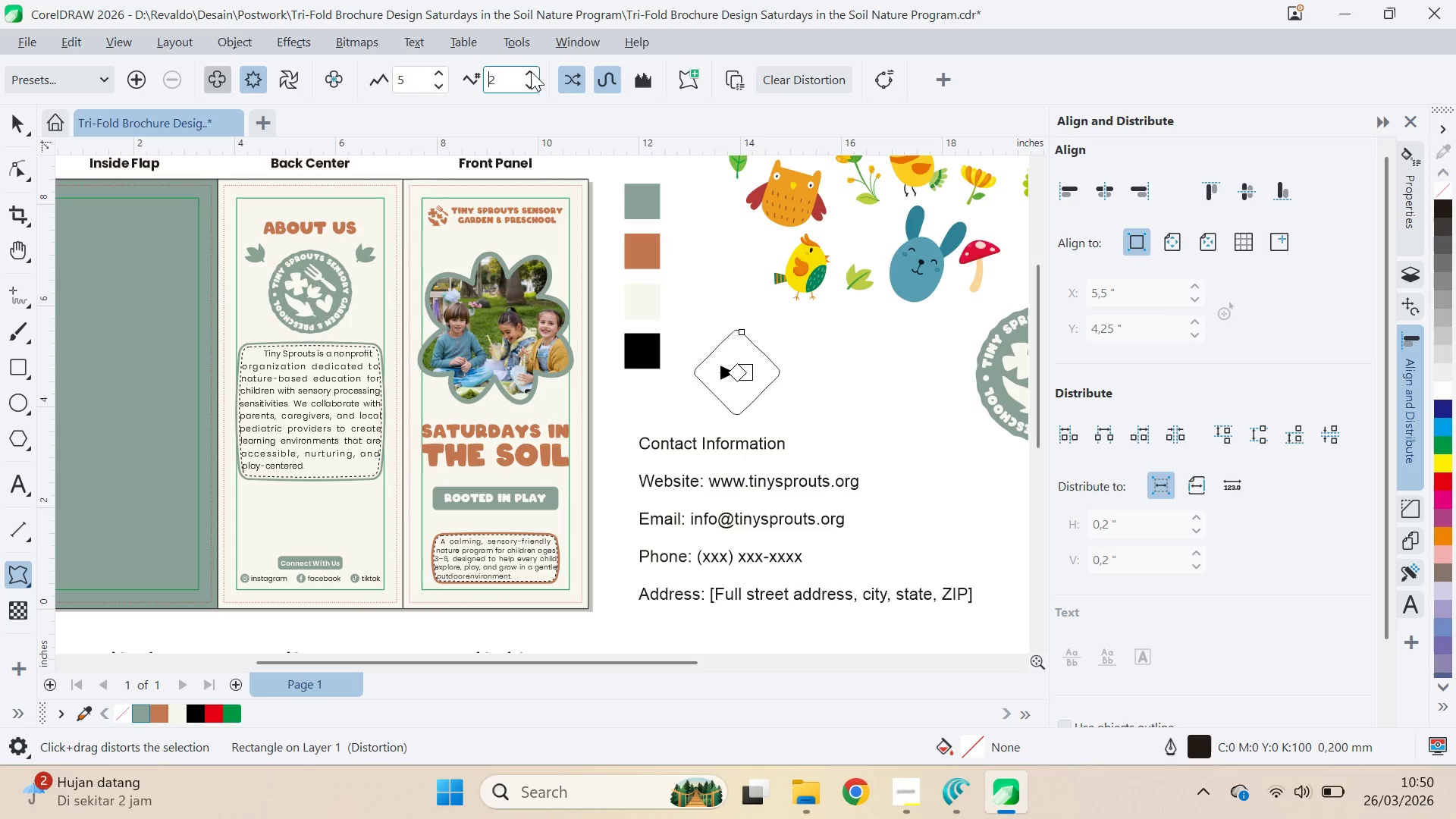 
triple_click([531, 71])
 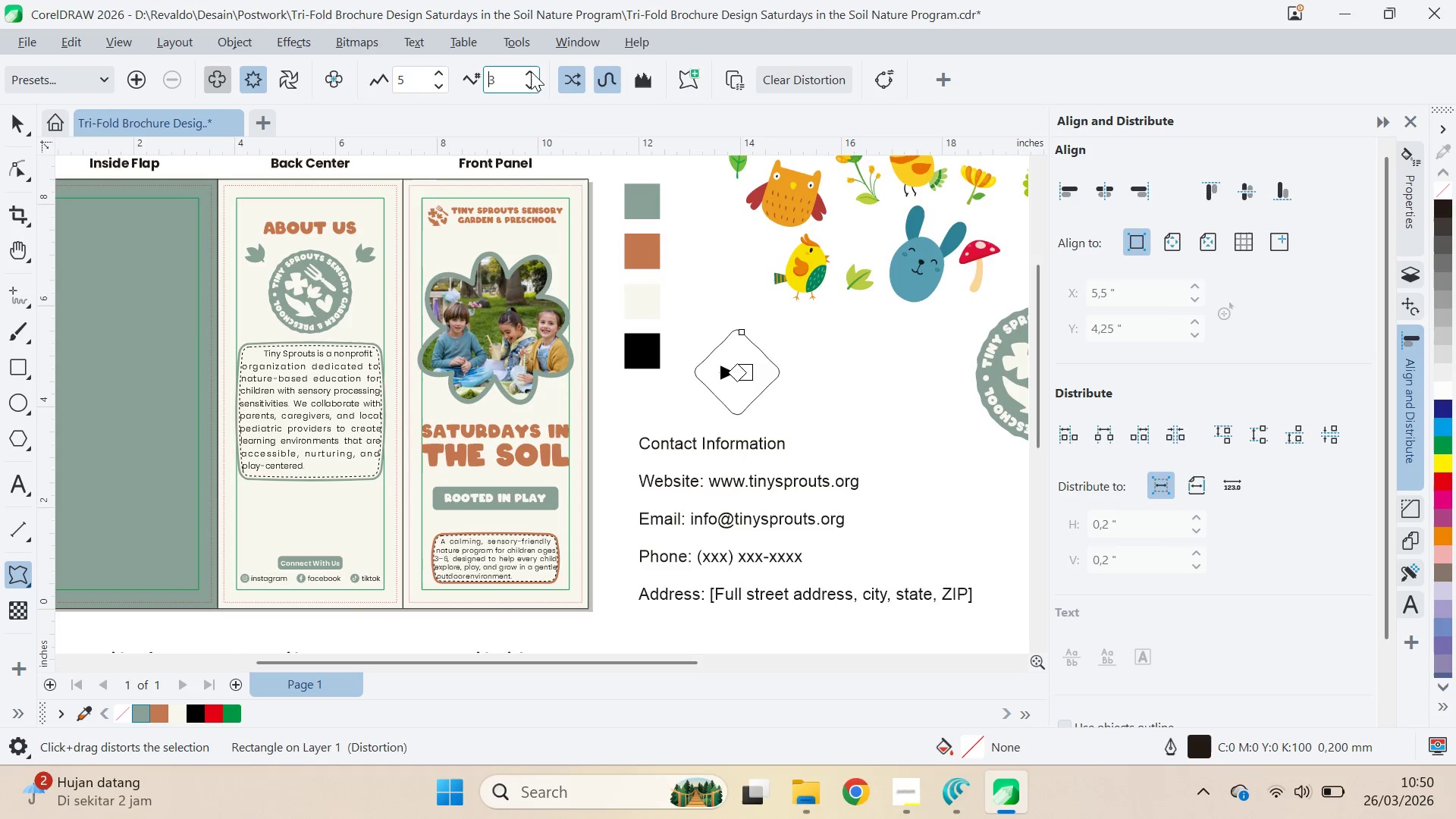 
triple_click([531, 71])
 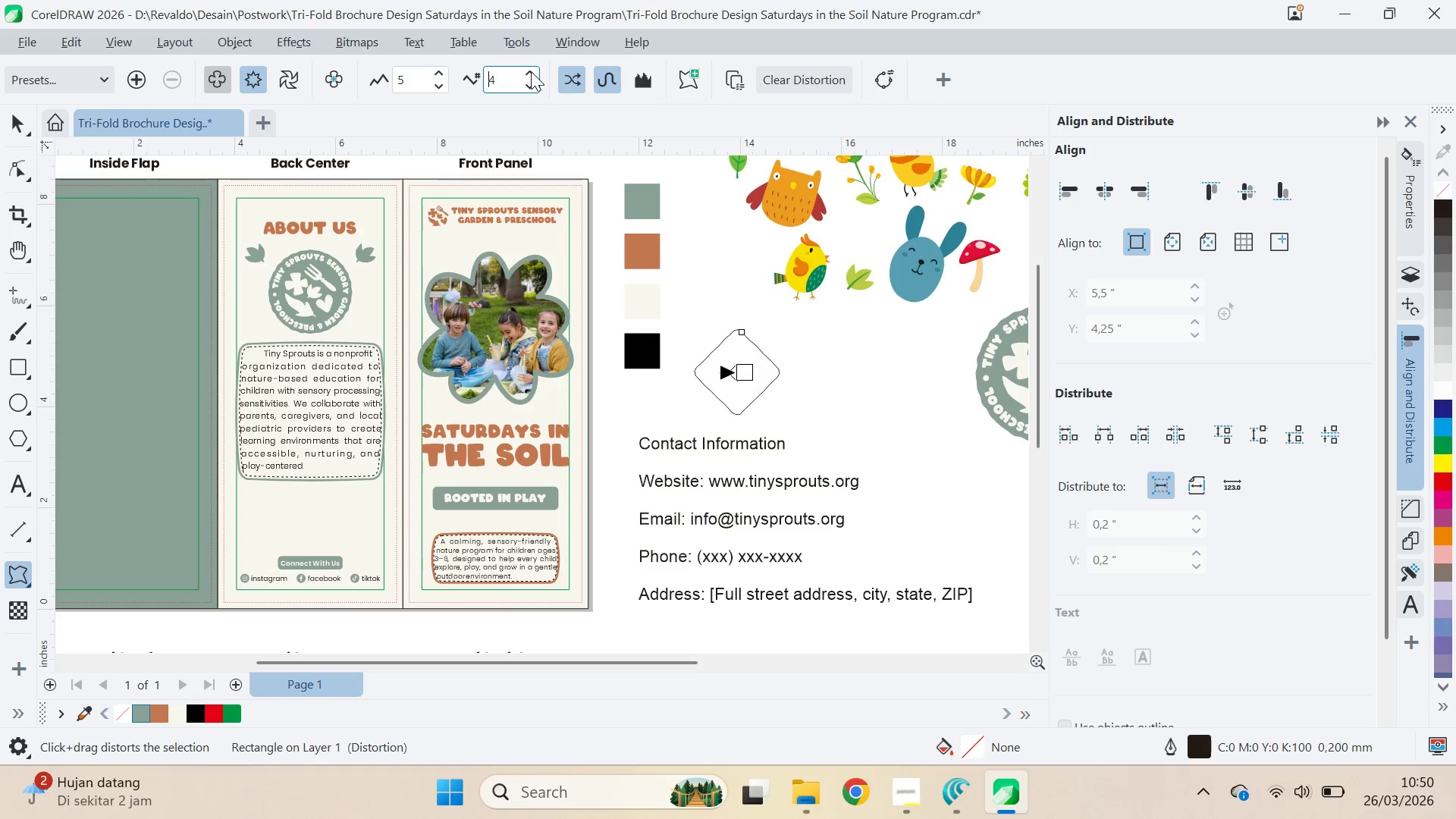 
triple_click([531, 71])
 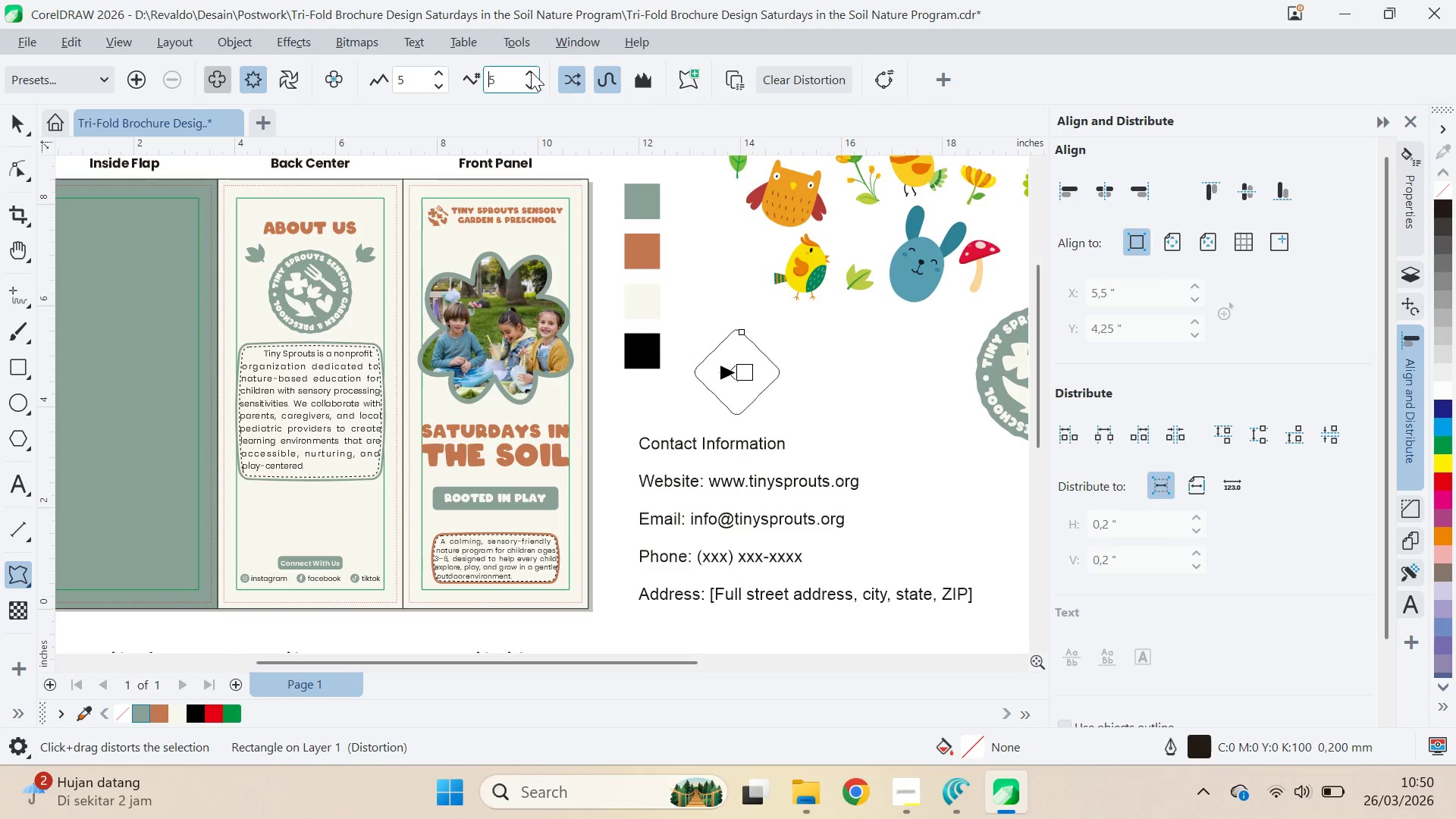 
triple_click([531, 71])
 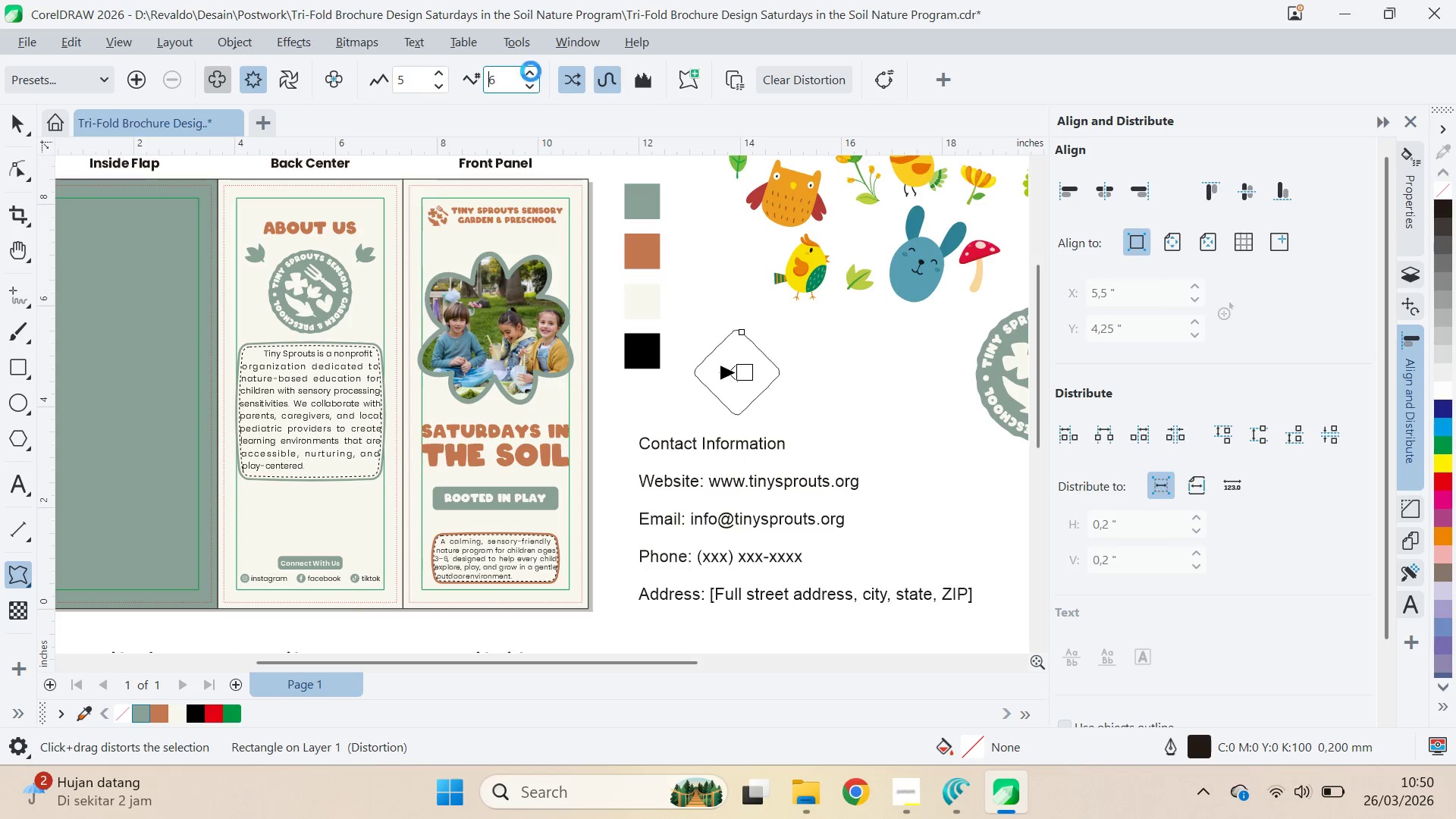 
triple_click([531, 71])
 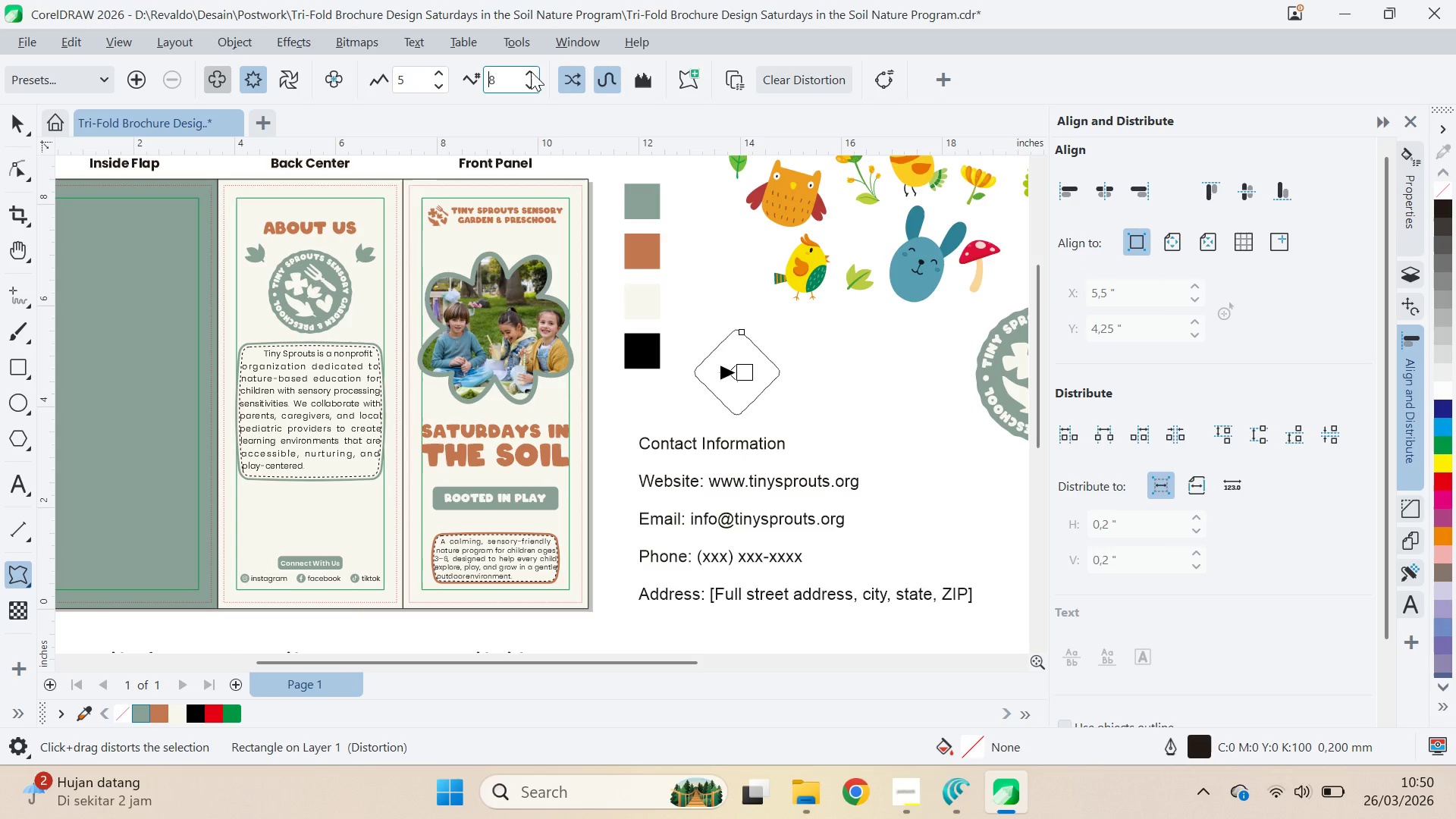 
triple_click([531, 71])
 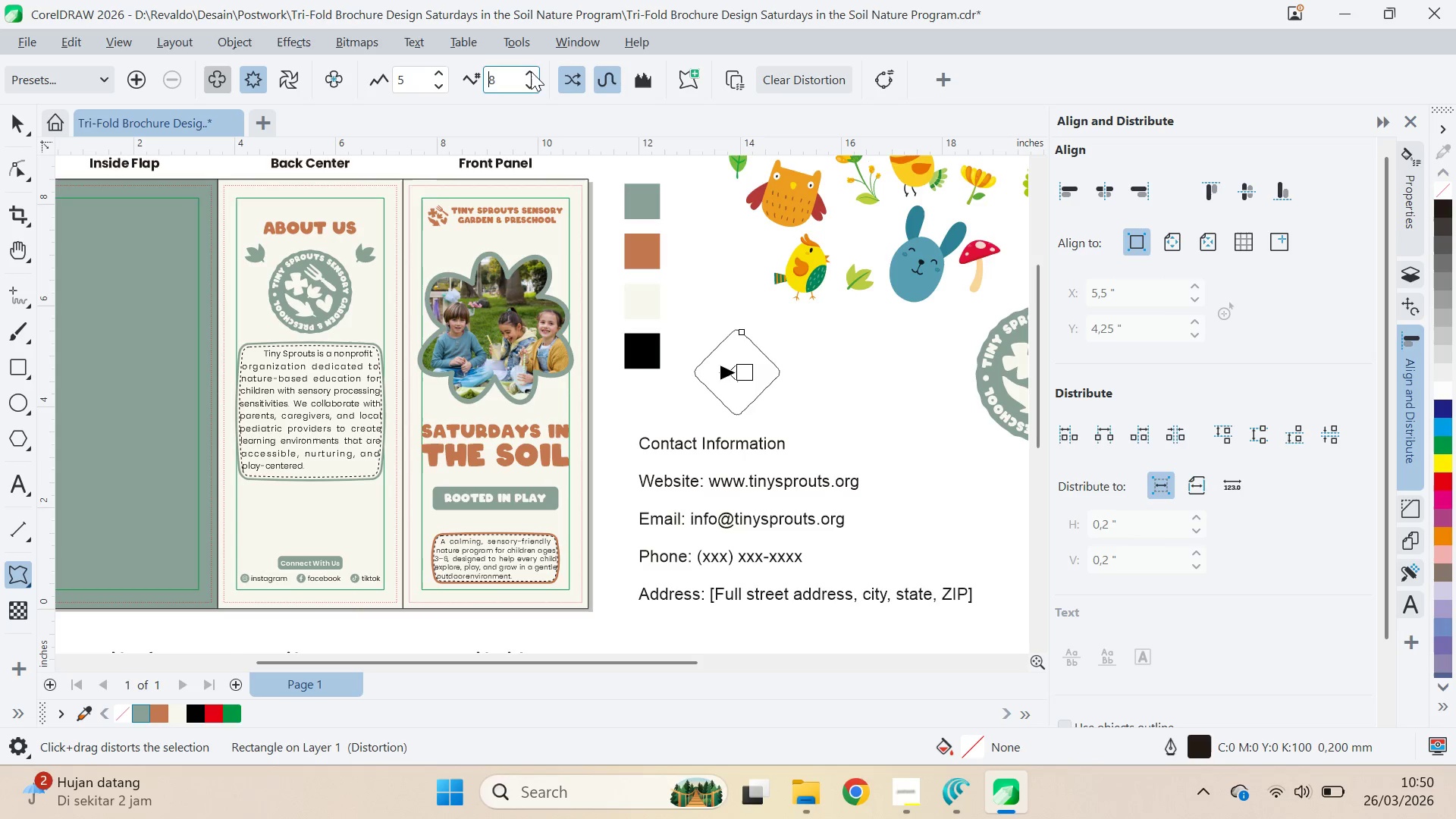 
triple_click([531, 71])
 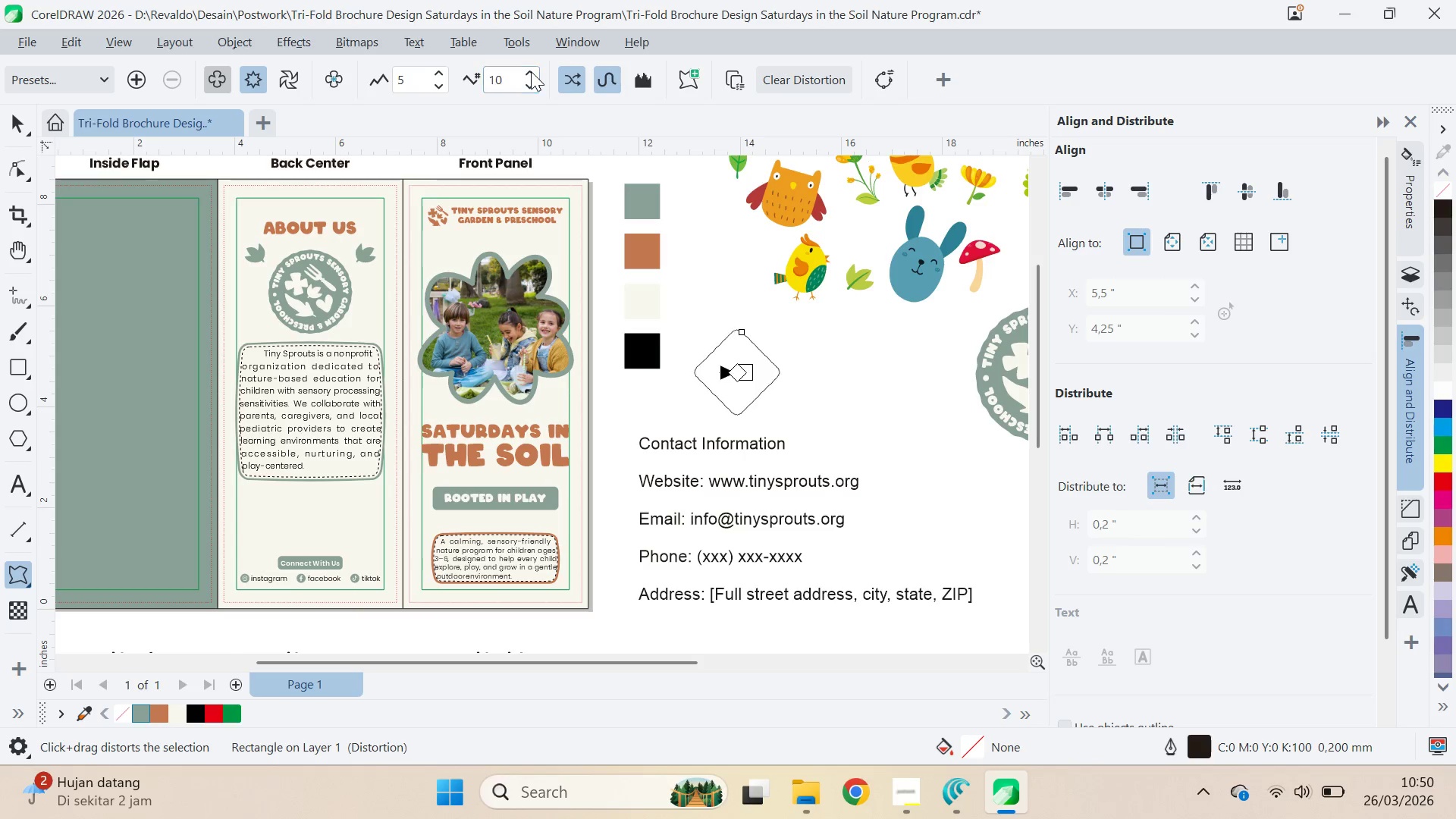 
triple_click([531, 71])
 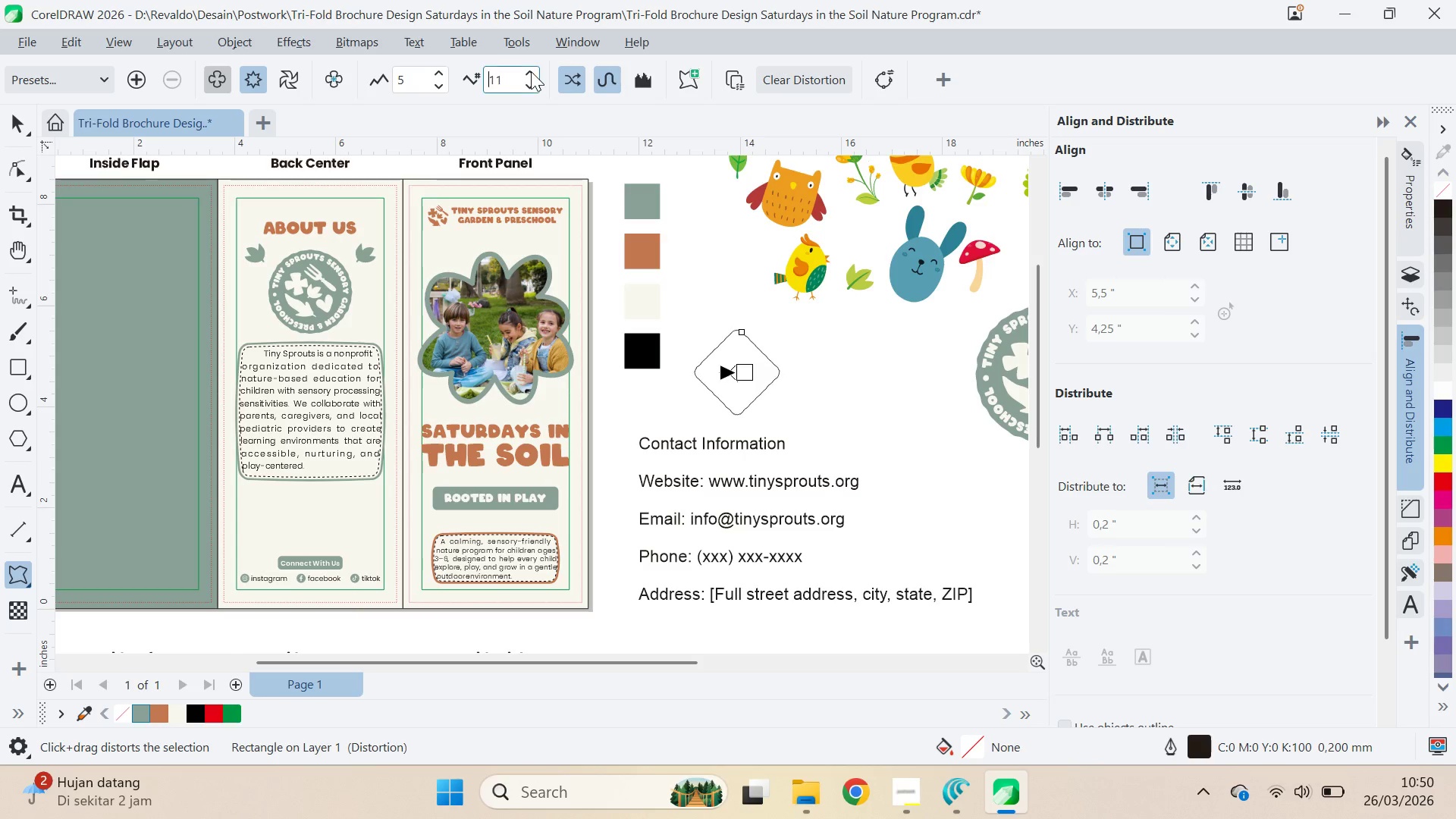 
triple_click([531, 71])
 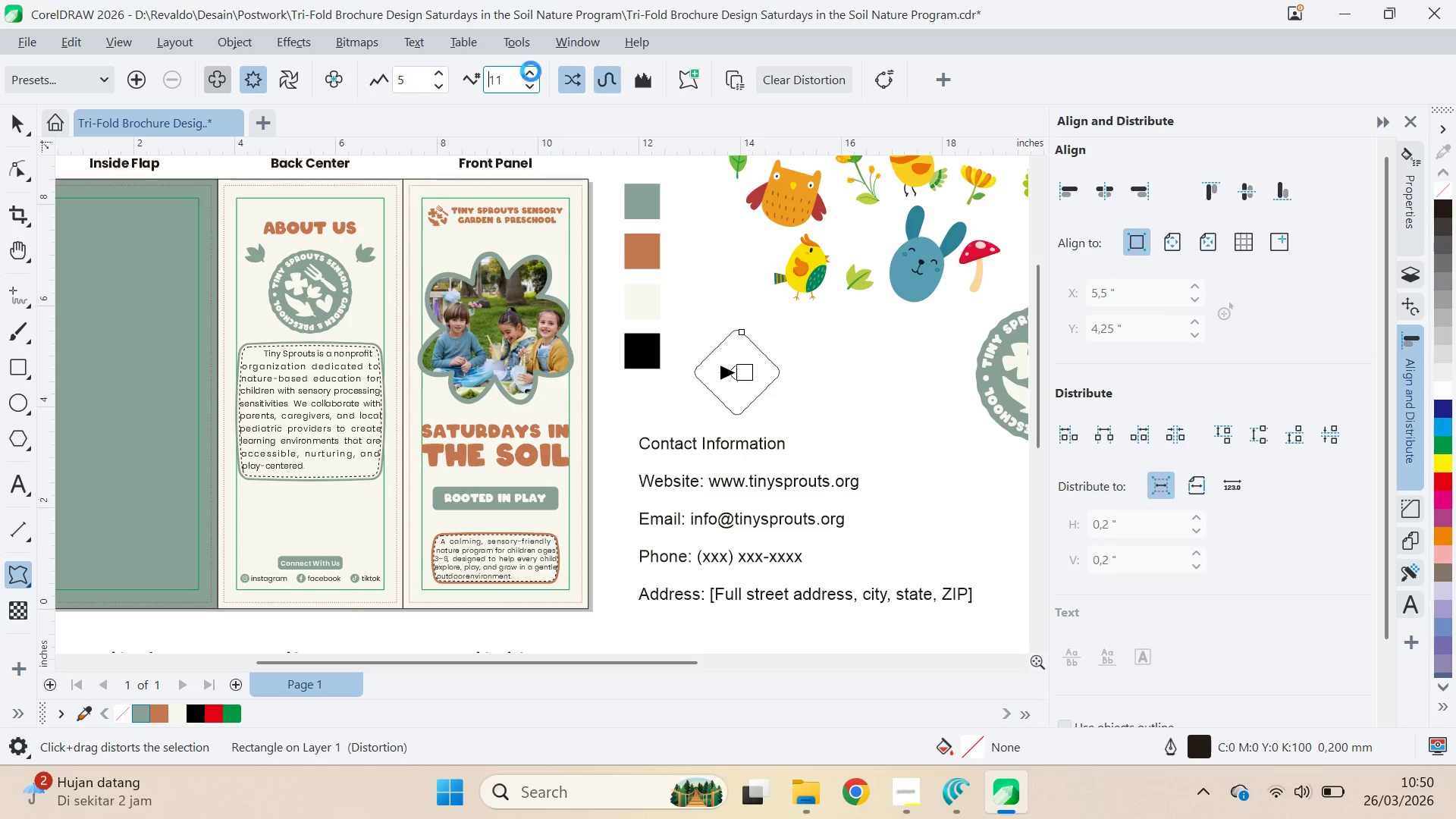 
triple_click([531, 71])
 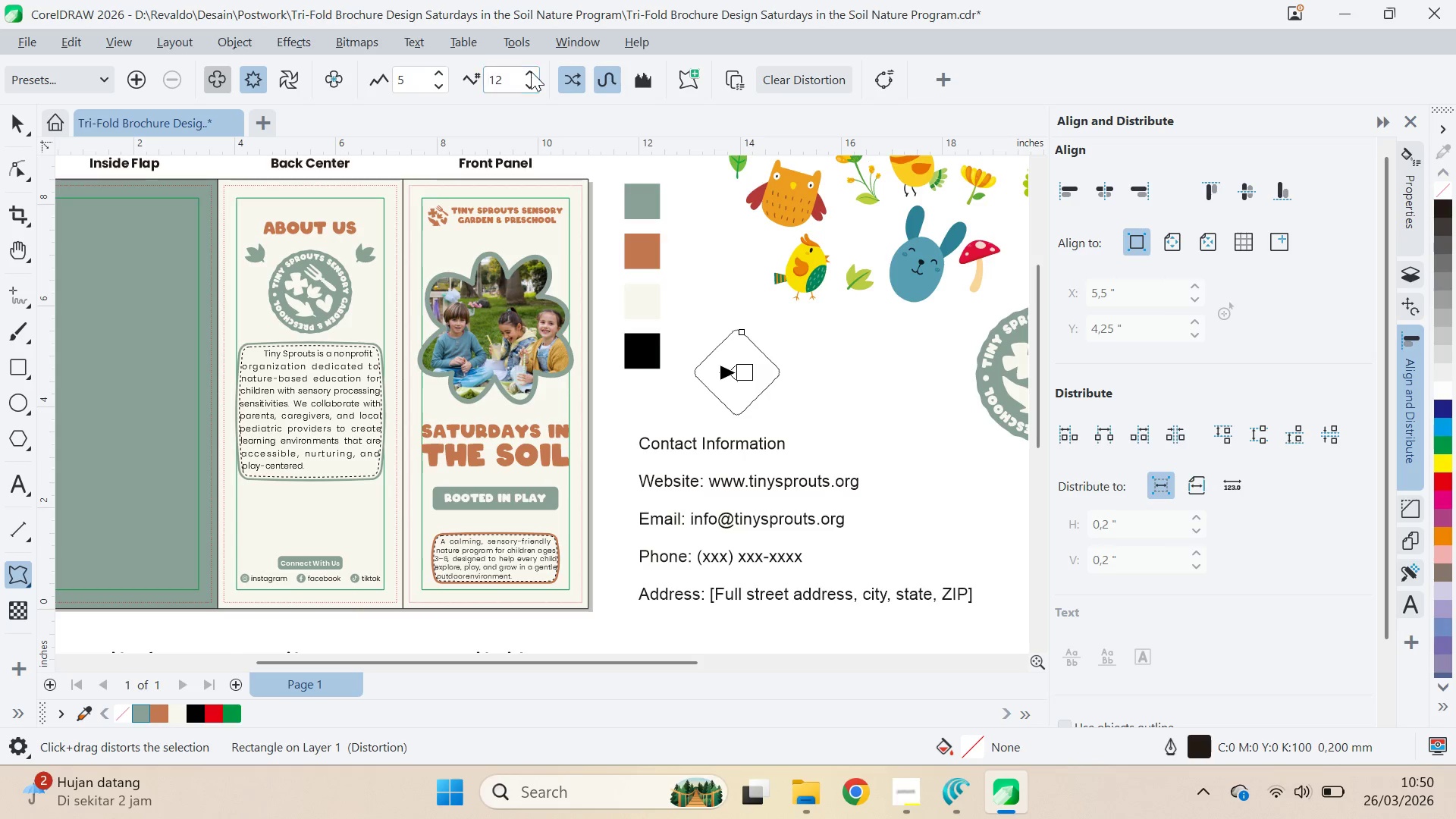 
triple_click([531, 71])
 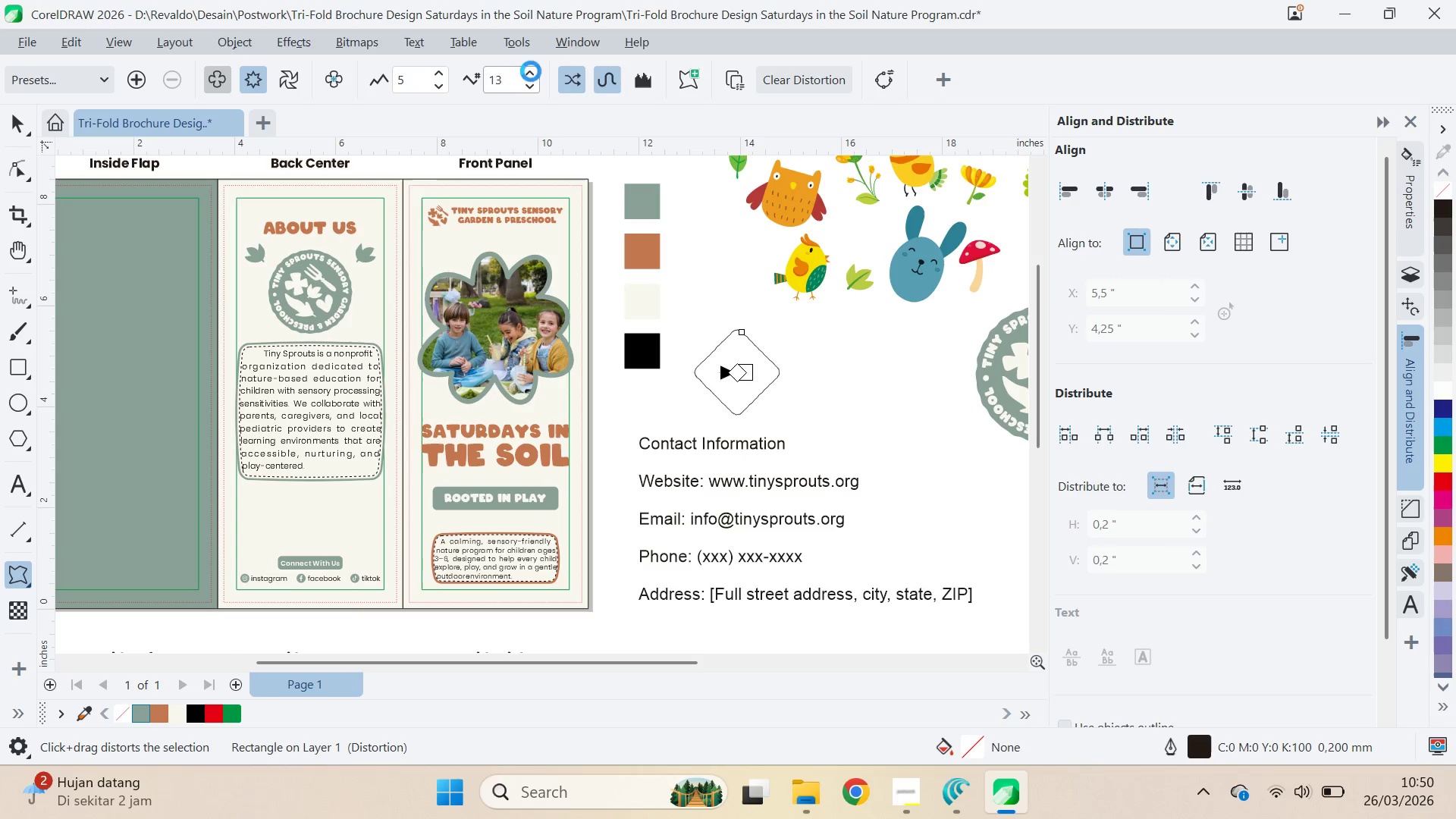 
triple_click([531, 71])
 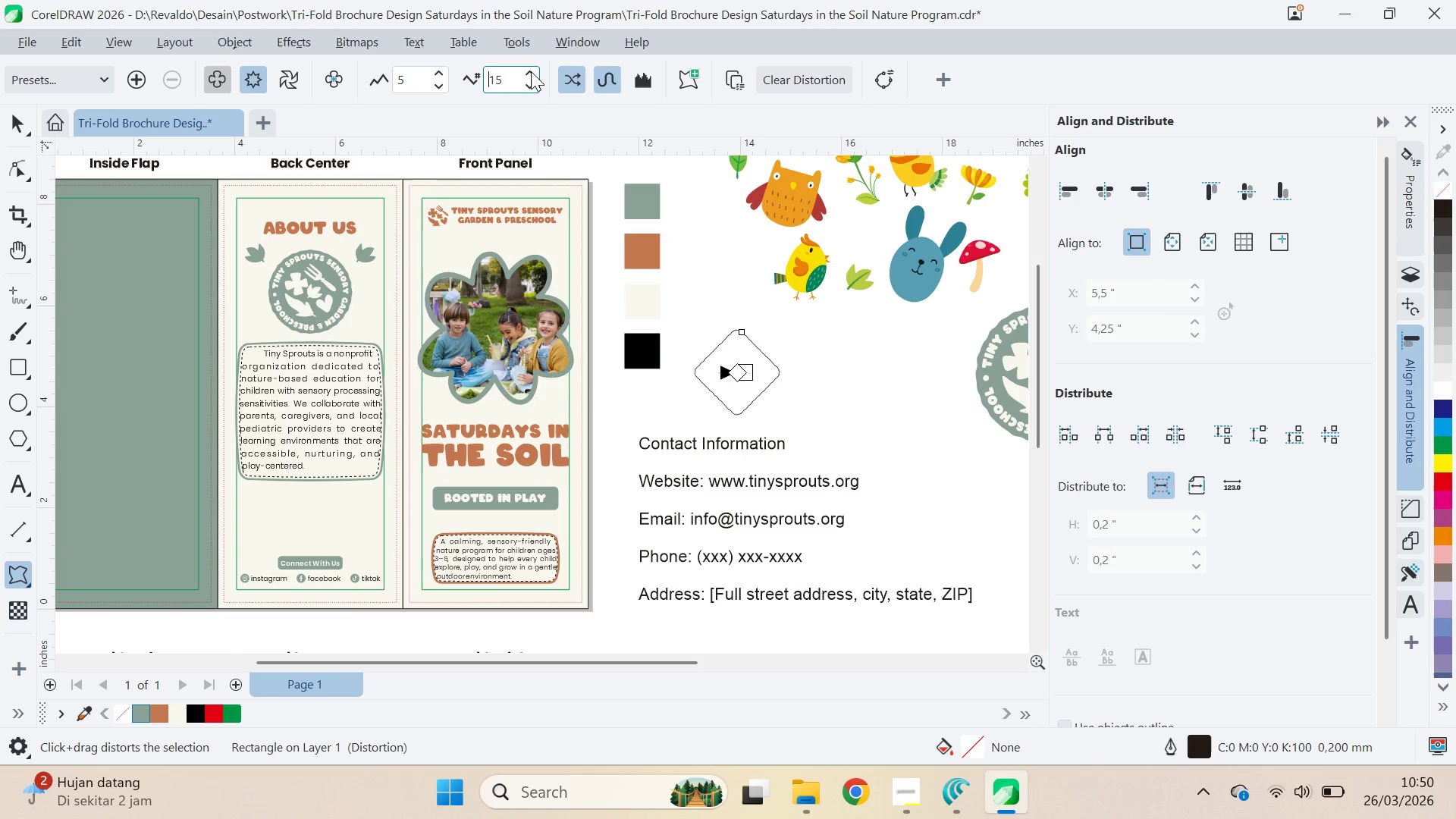 
triple_click([531, 71])
 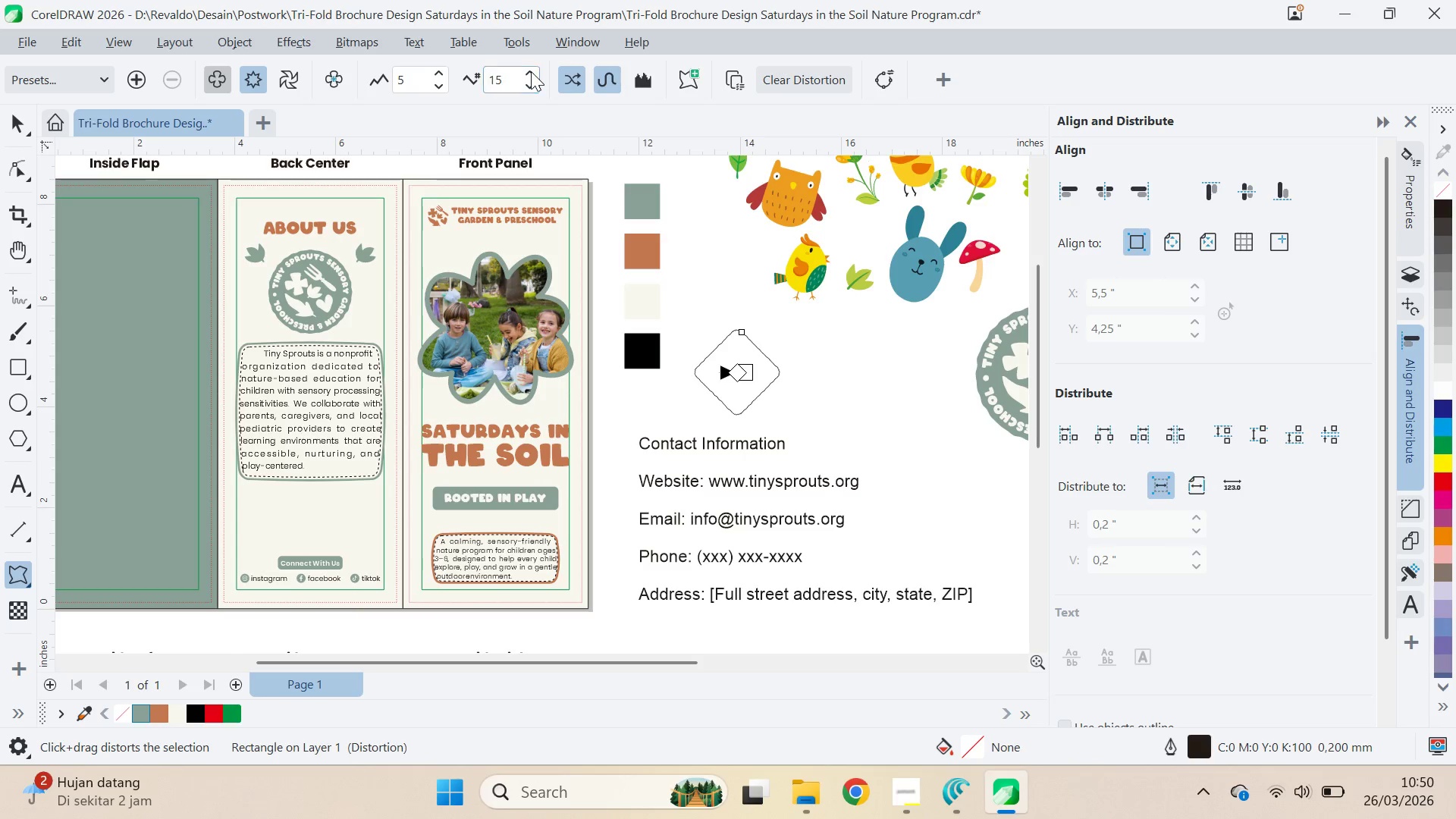 
triple_click([531, 71])
 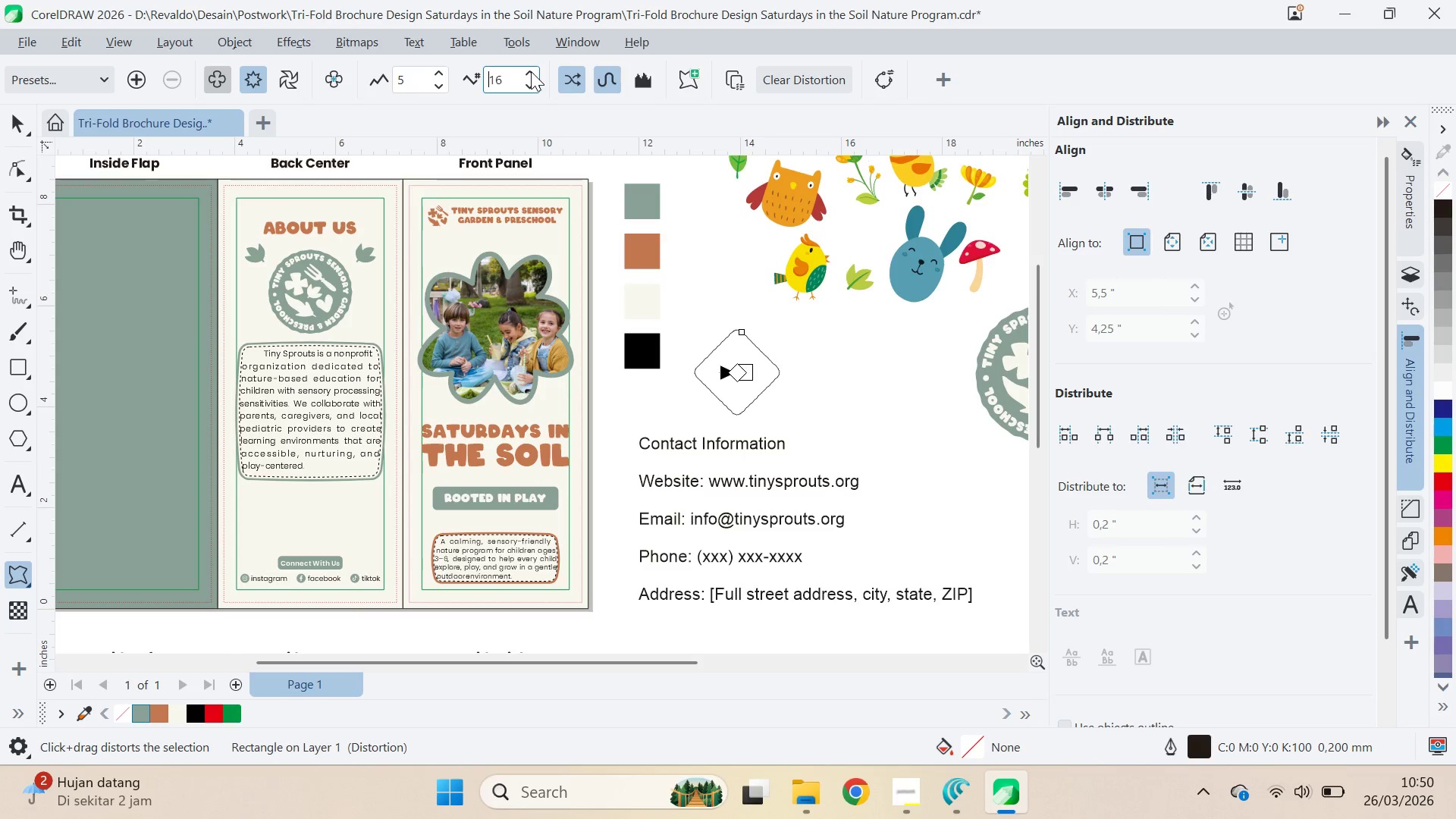 
triple_click([531, 71])
 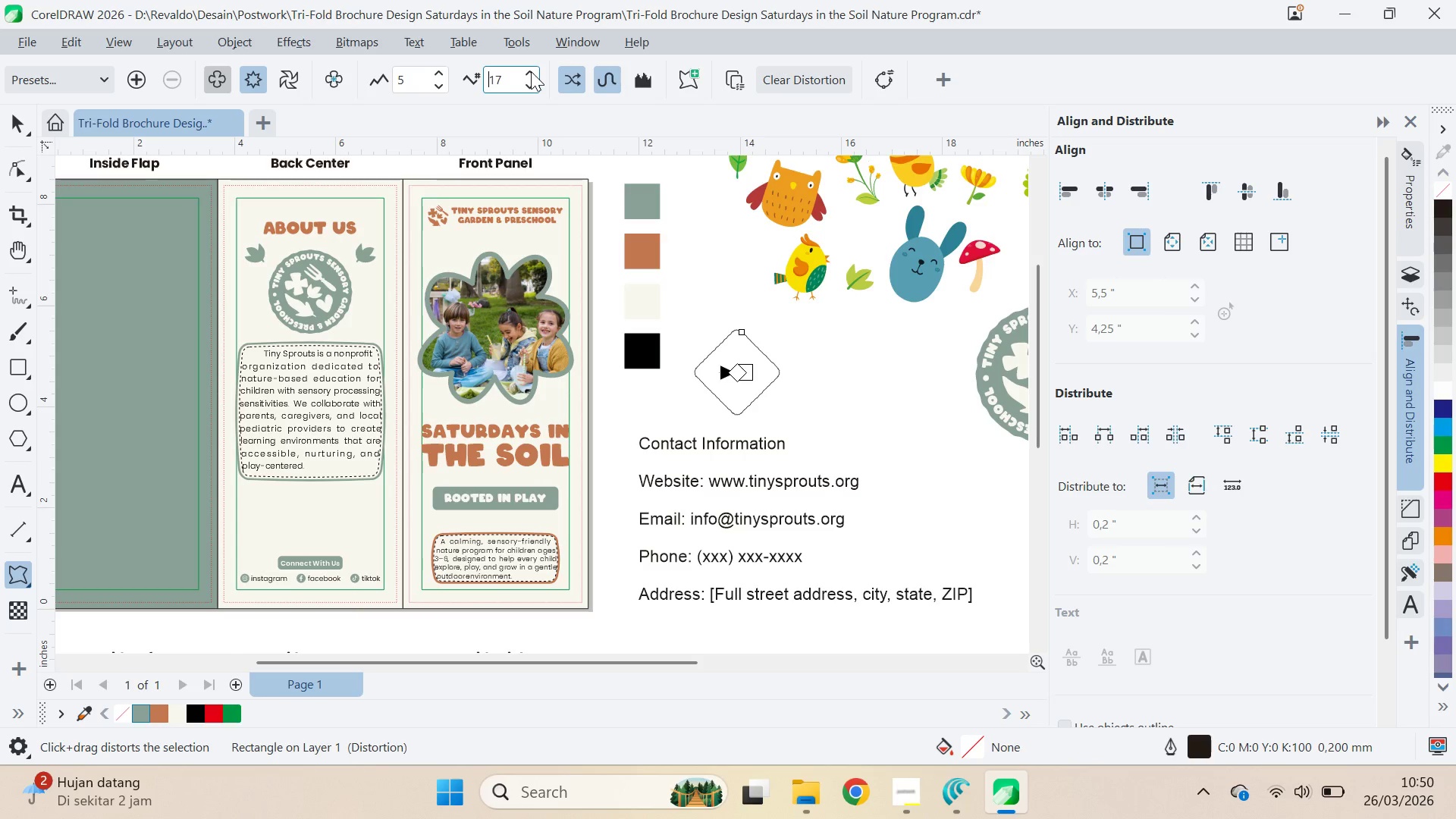 
triple_click([531, 71])
 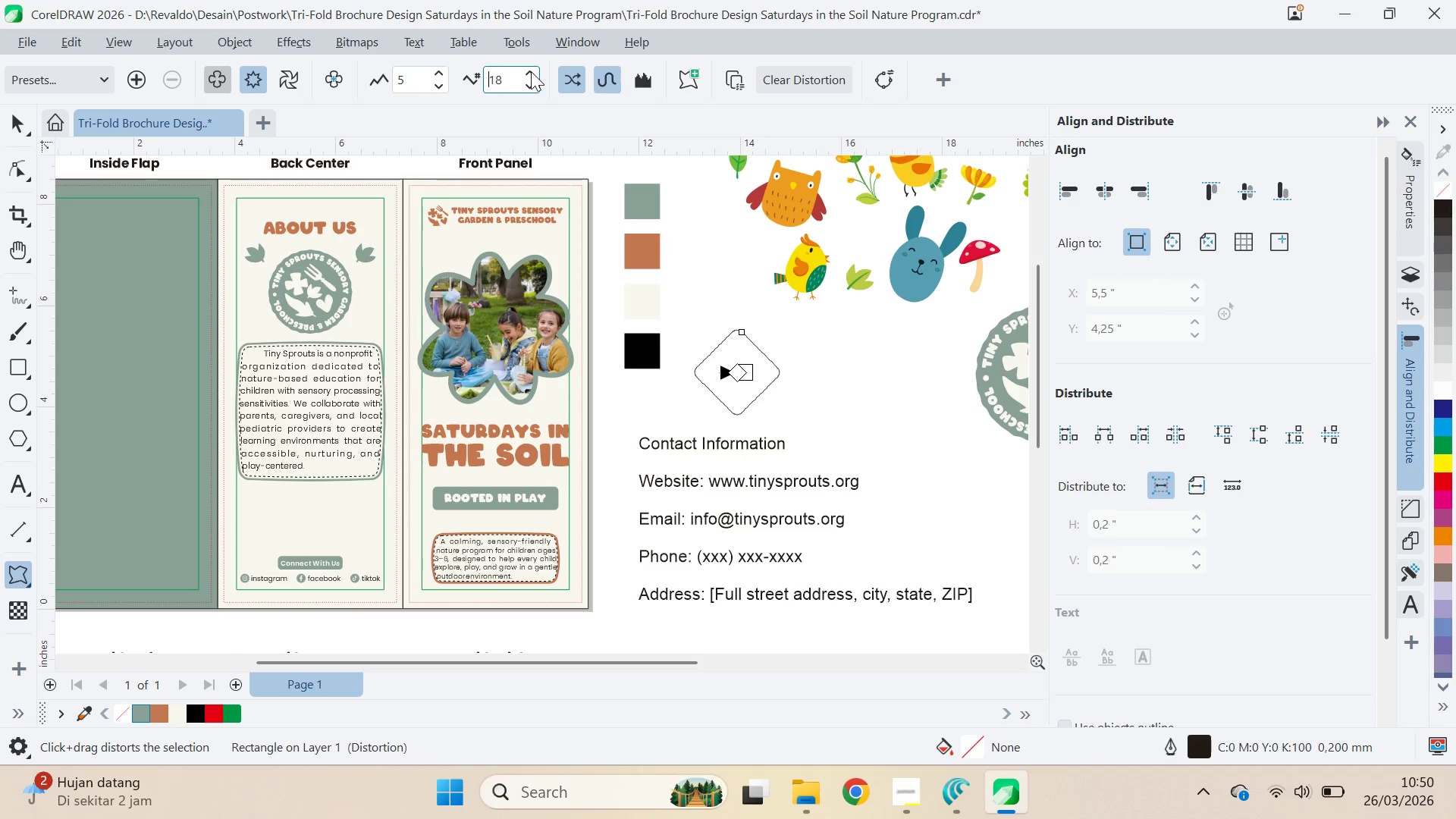 
triple_click([531, 71])
 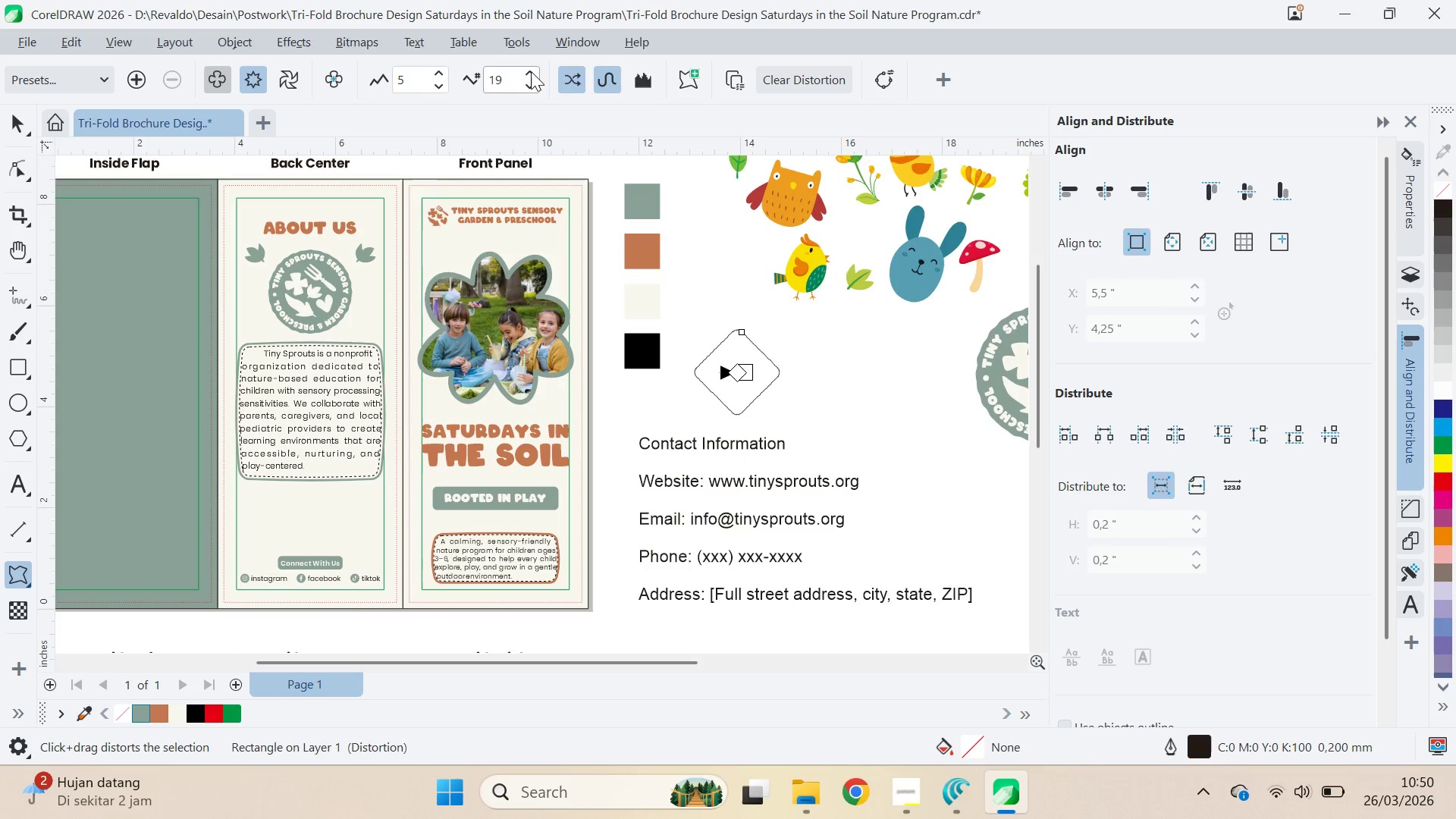 
triple_click([531, 71])
 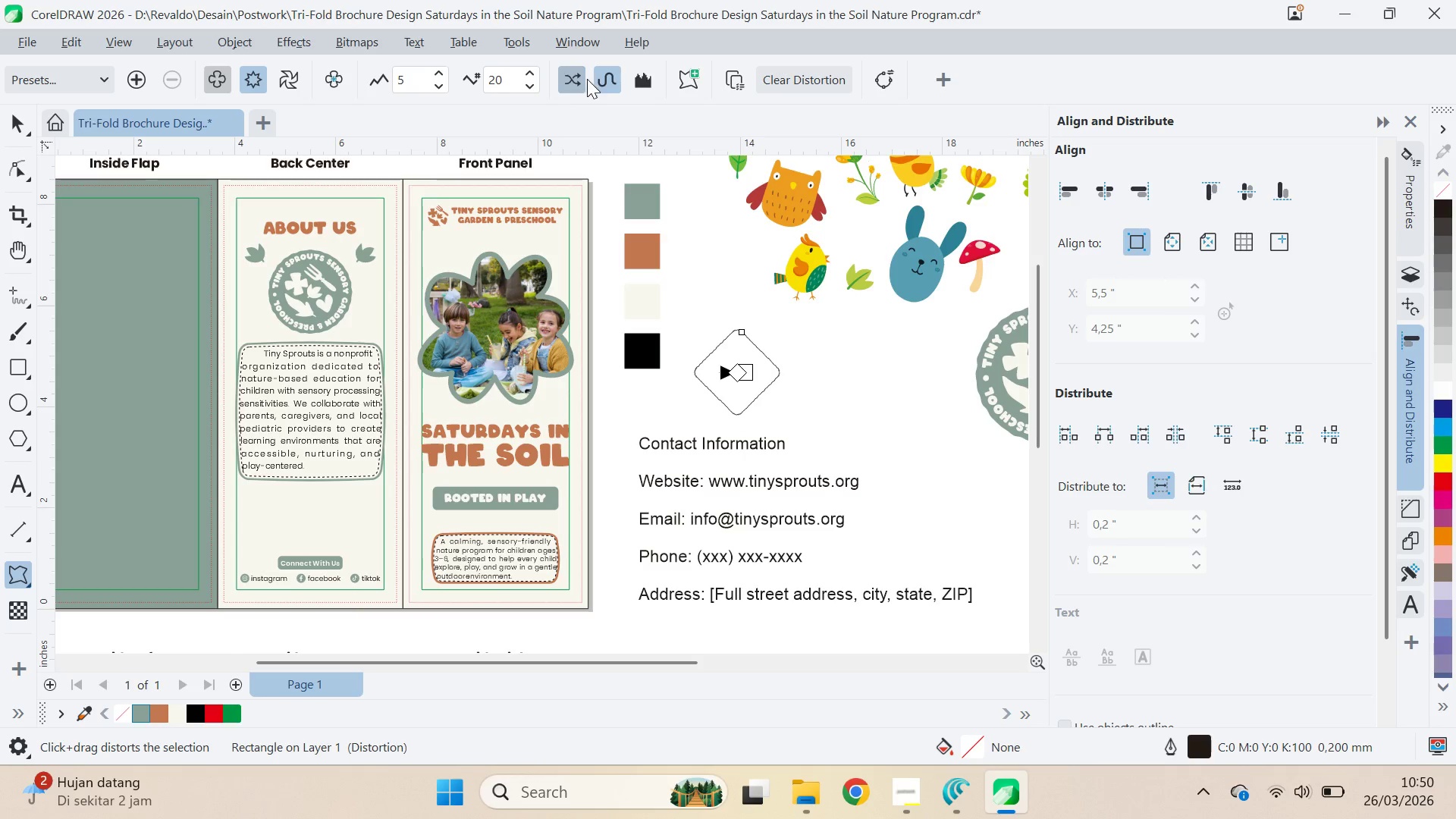 
left_click([601, 79])
 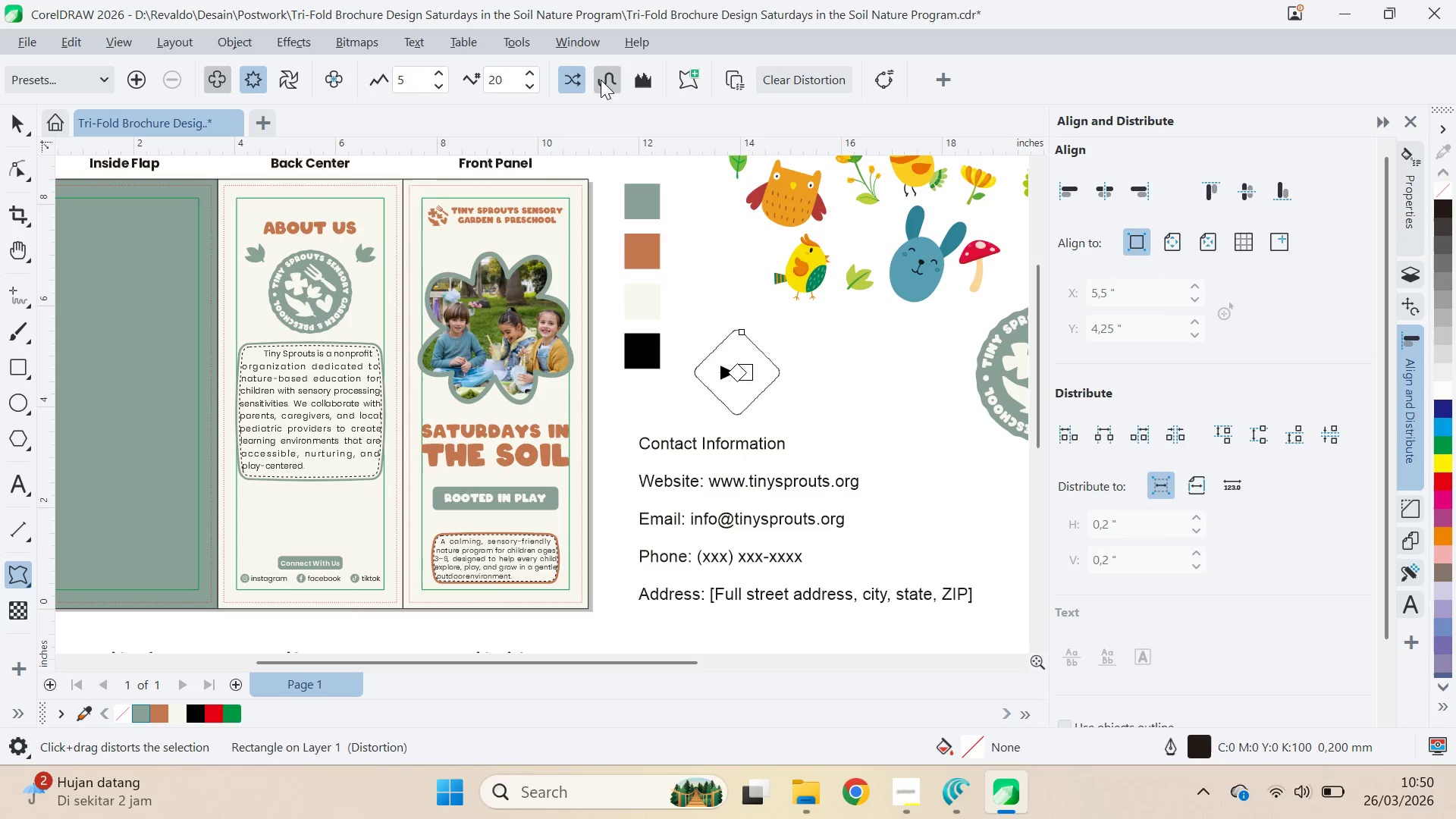 
left_click([577, 83])
 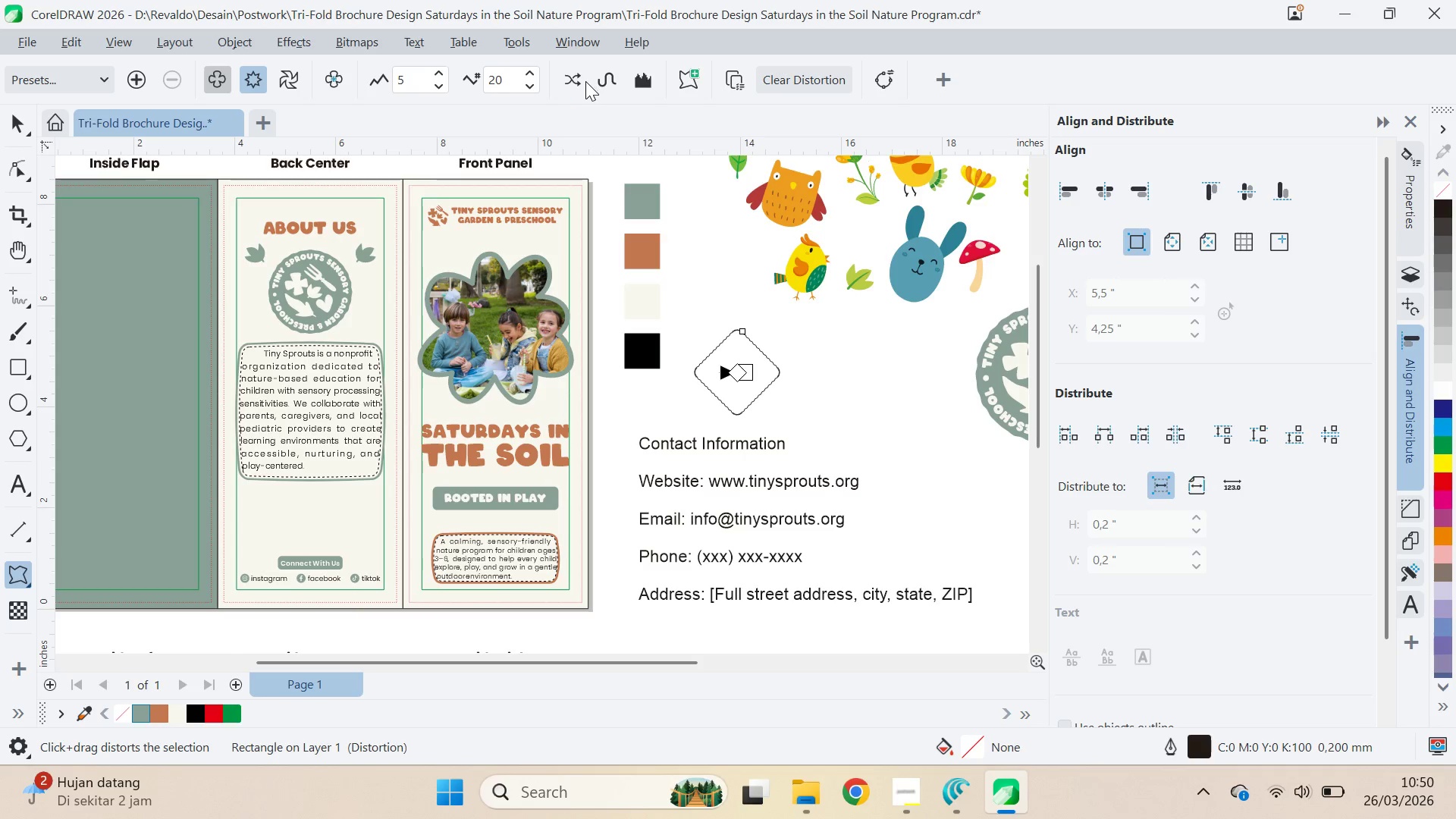 
left_click([578, 81])
 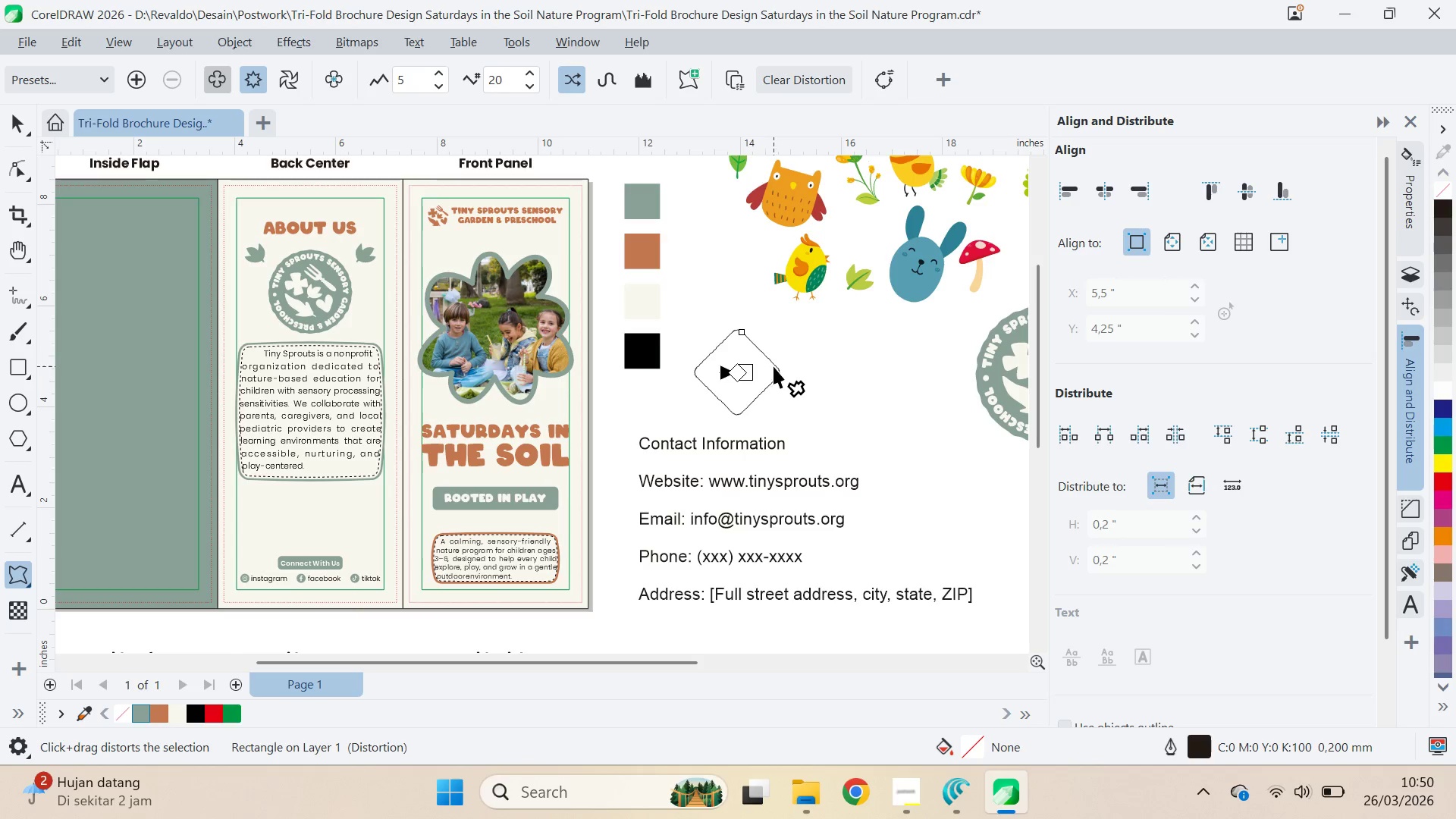 
scroll: coordinate [746, 362], scroll_direction: up, amount: 3.0
 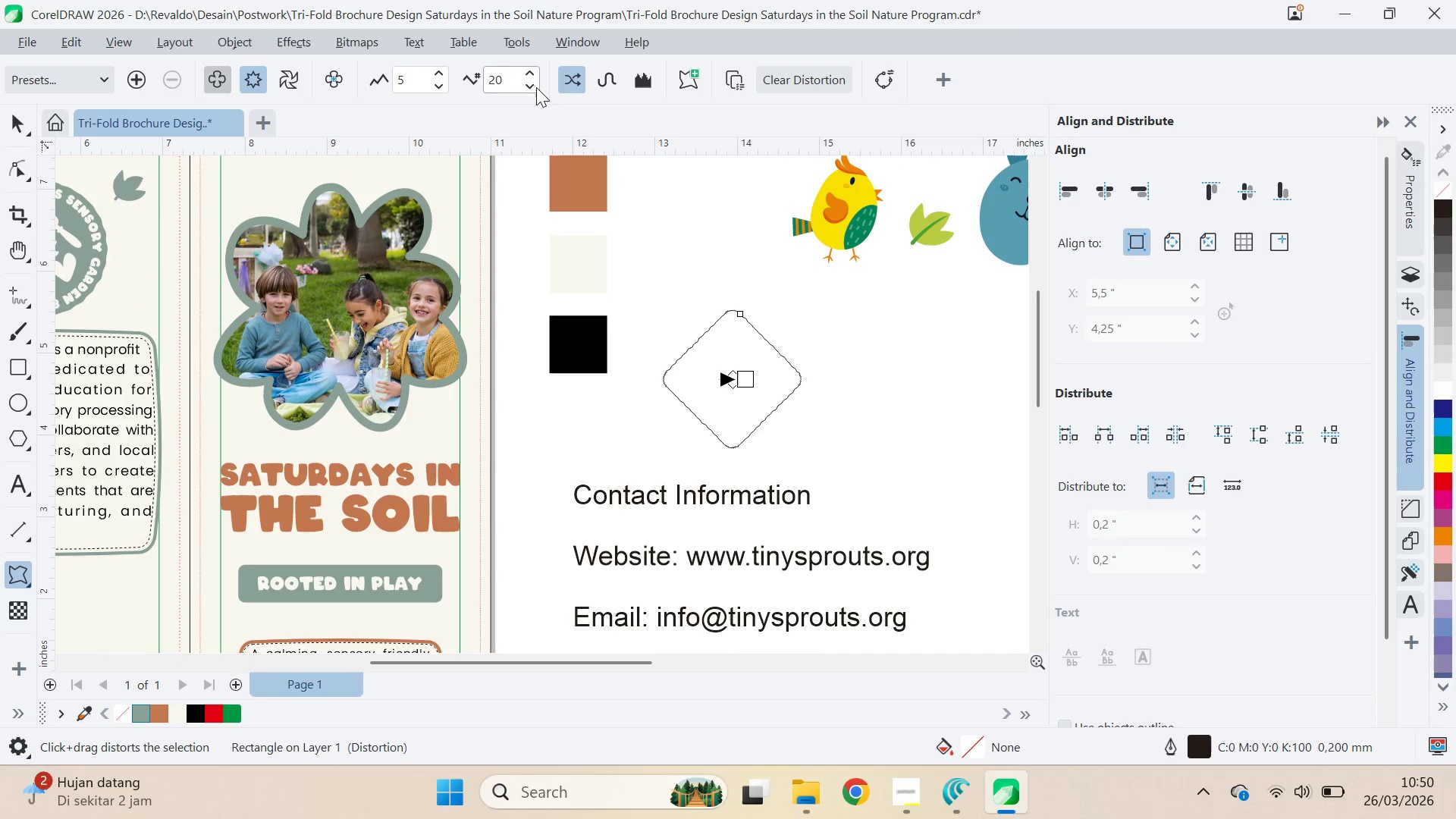 
double_click([535, 87])
 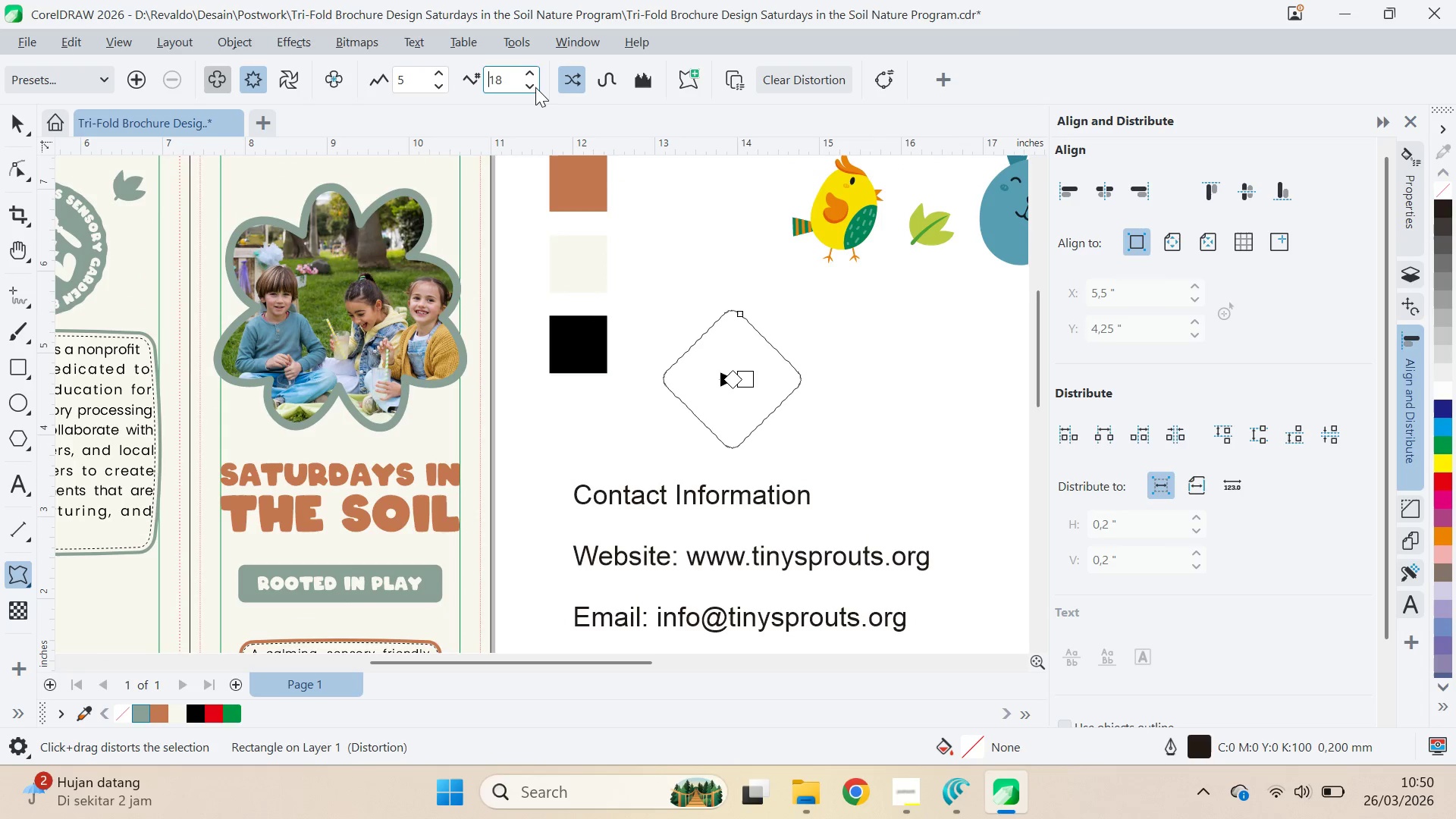 
triple_click([535, 87])
 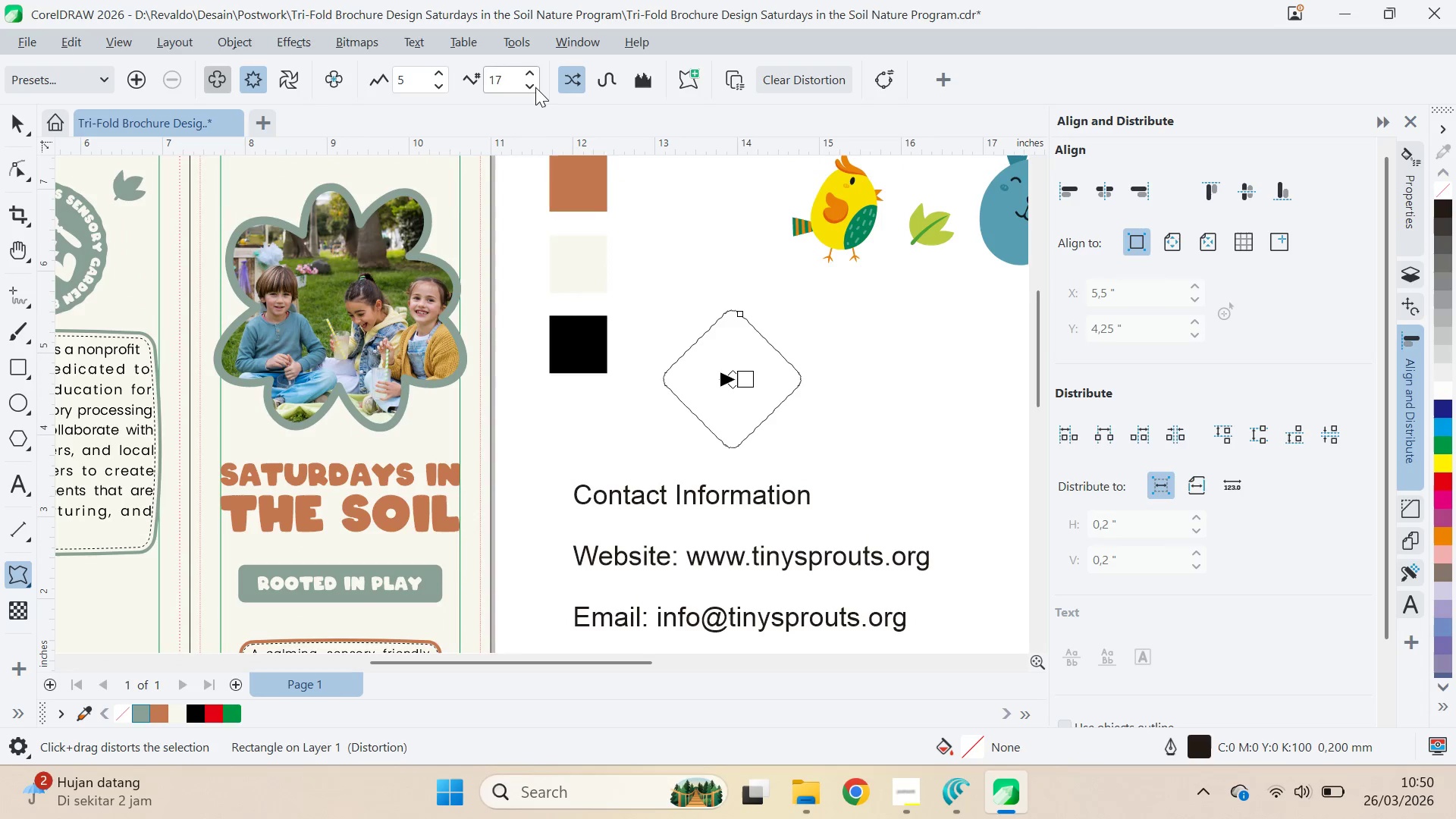 
triple_click([535, 87])
 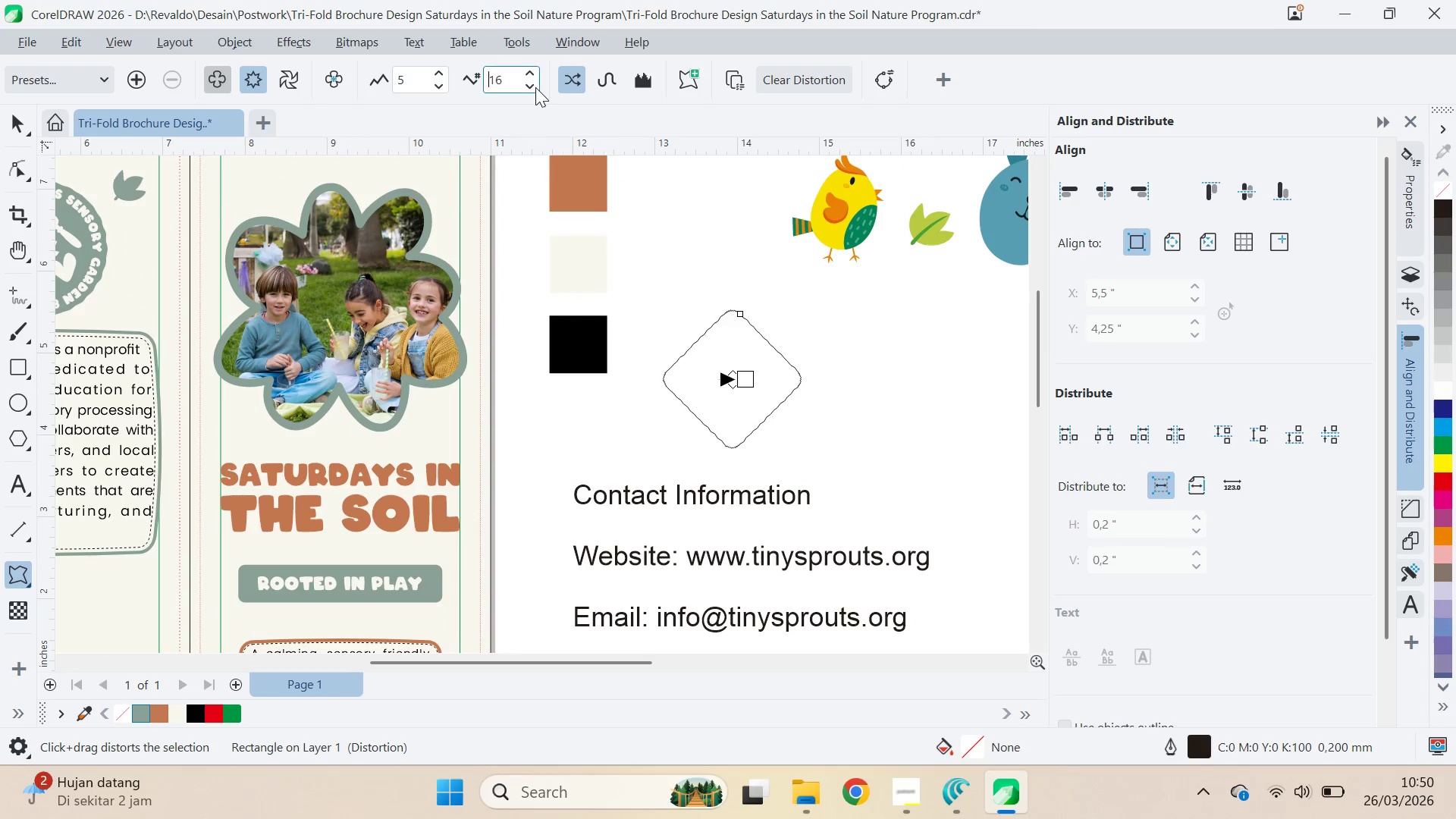 
triple_click([535, 87])
 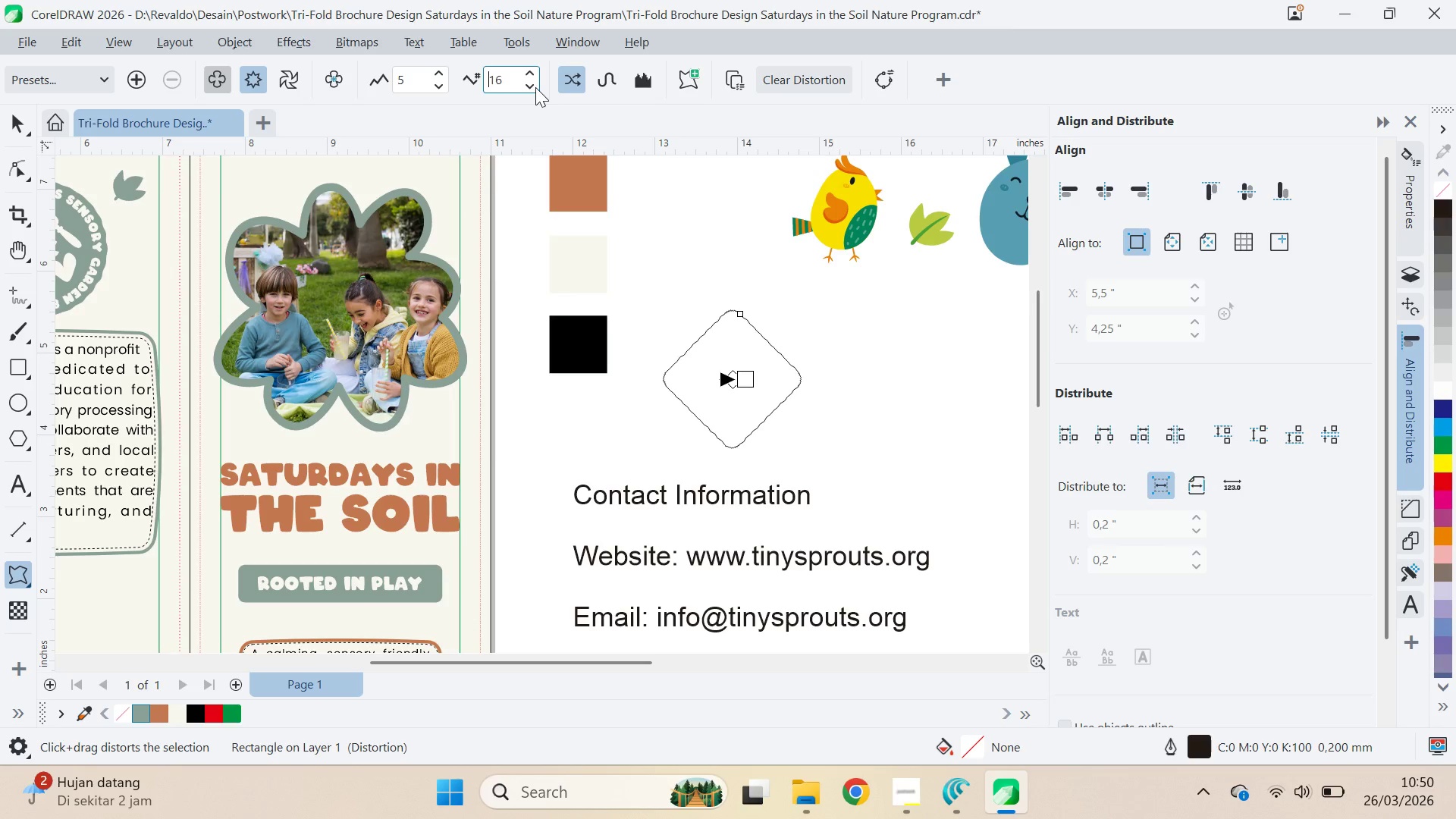 
triple_click([535, 87])
 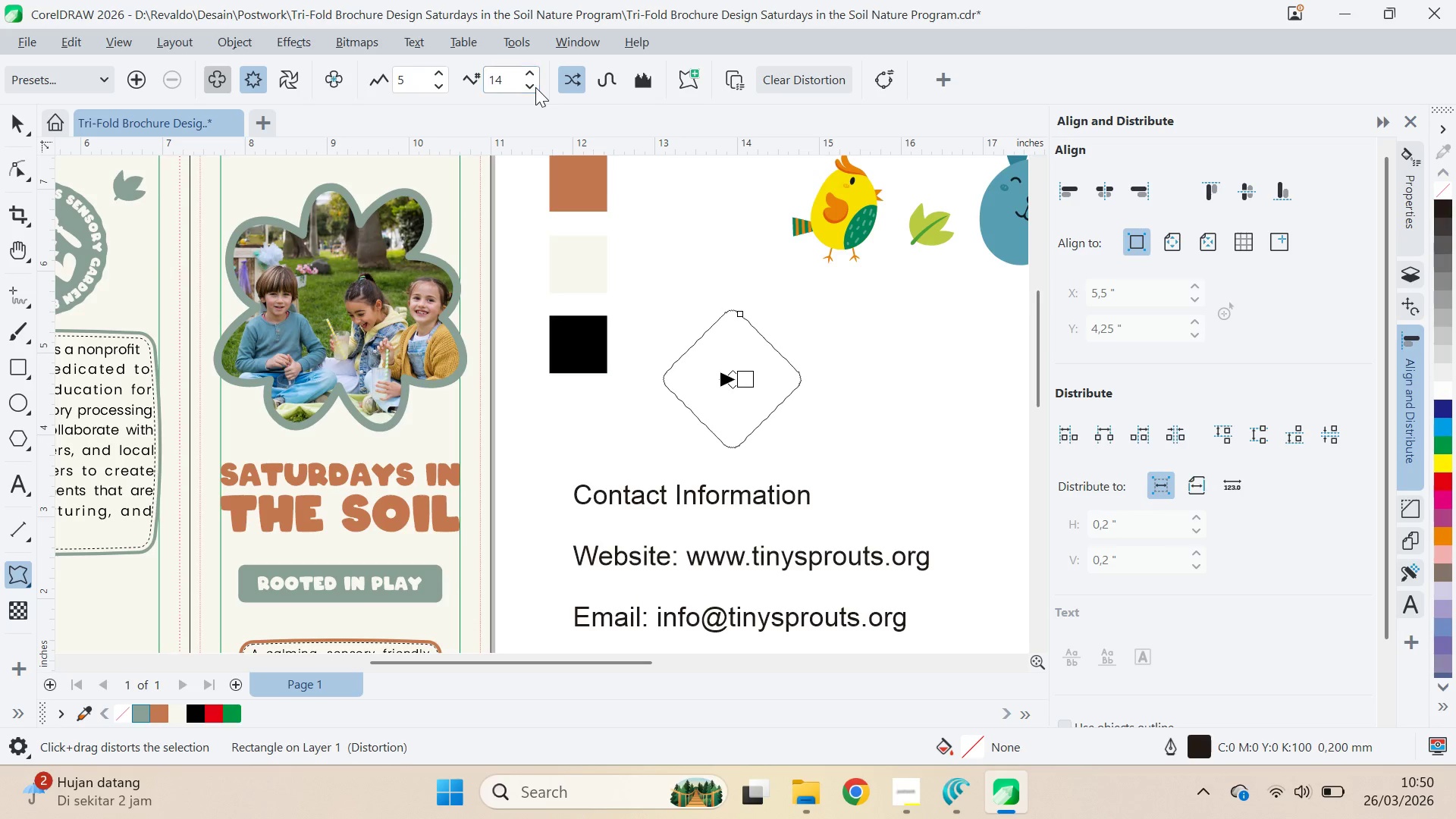 
triple_click([535, 87])
 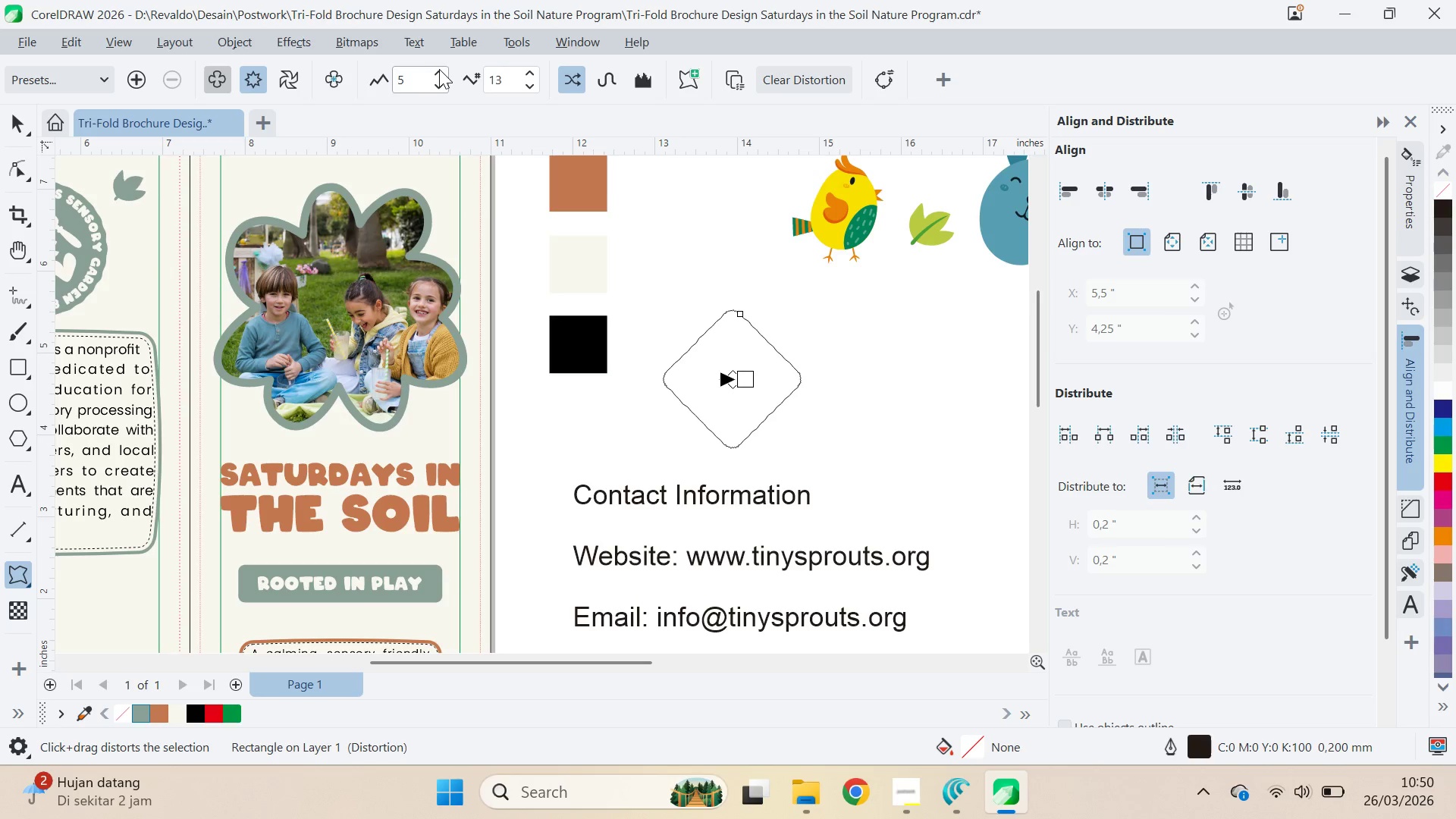 
double_click([439, 69])
 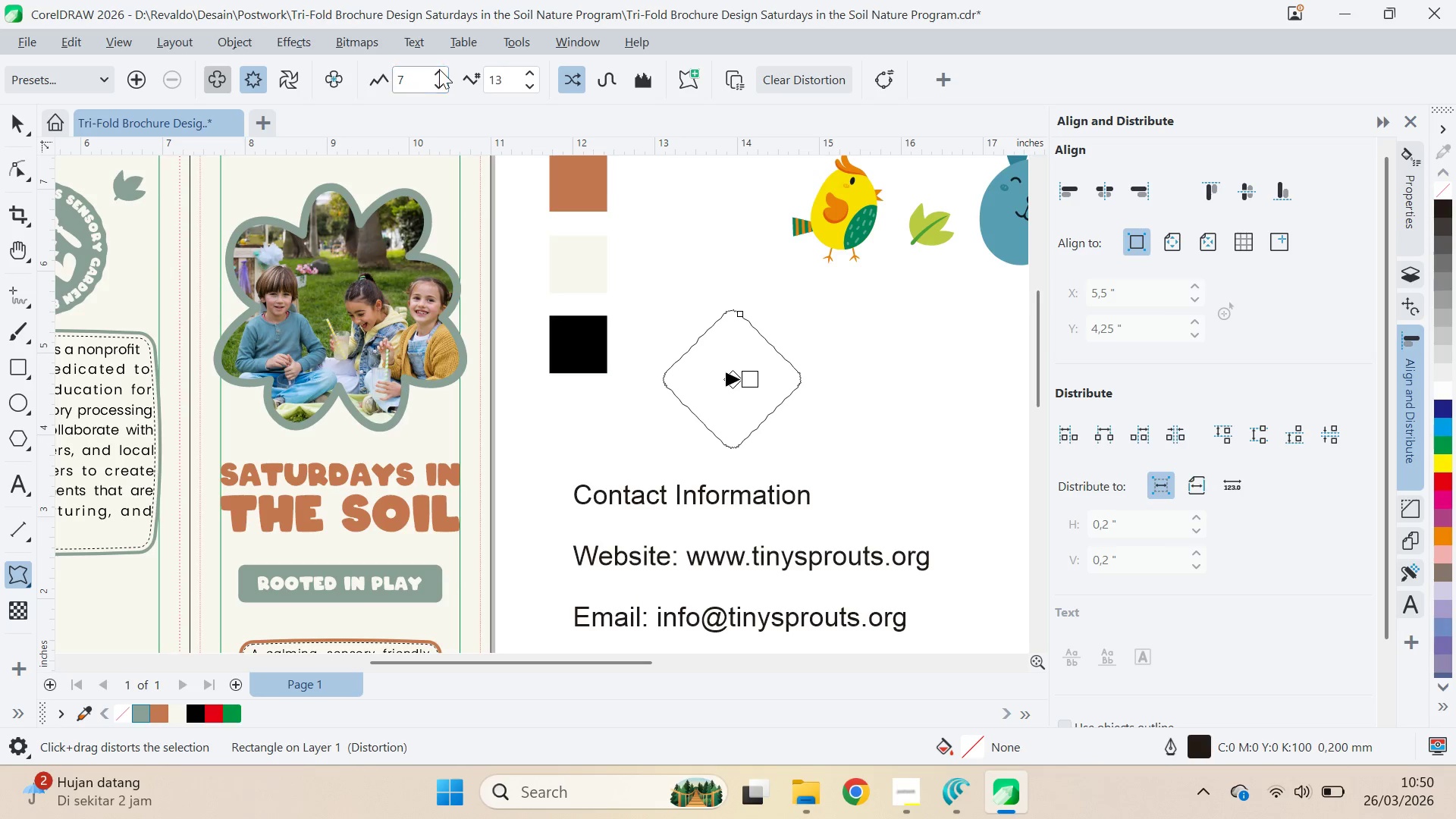 
triple_click([439, 69])
 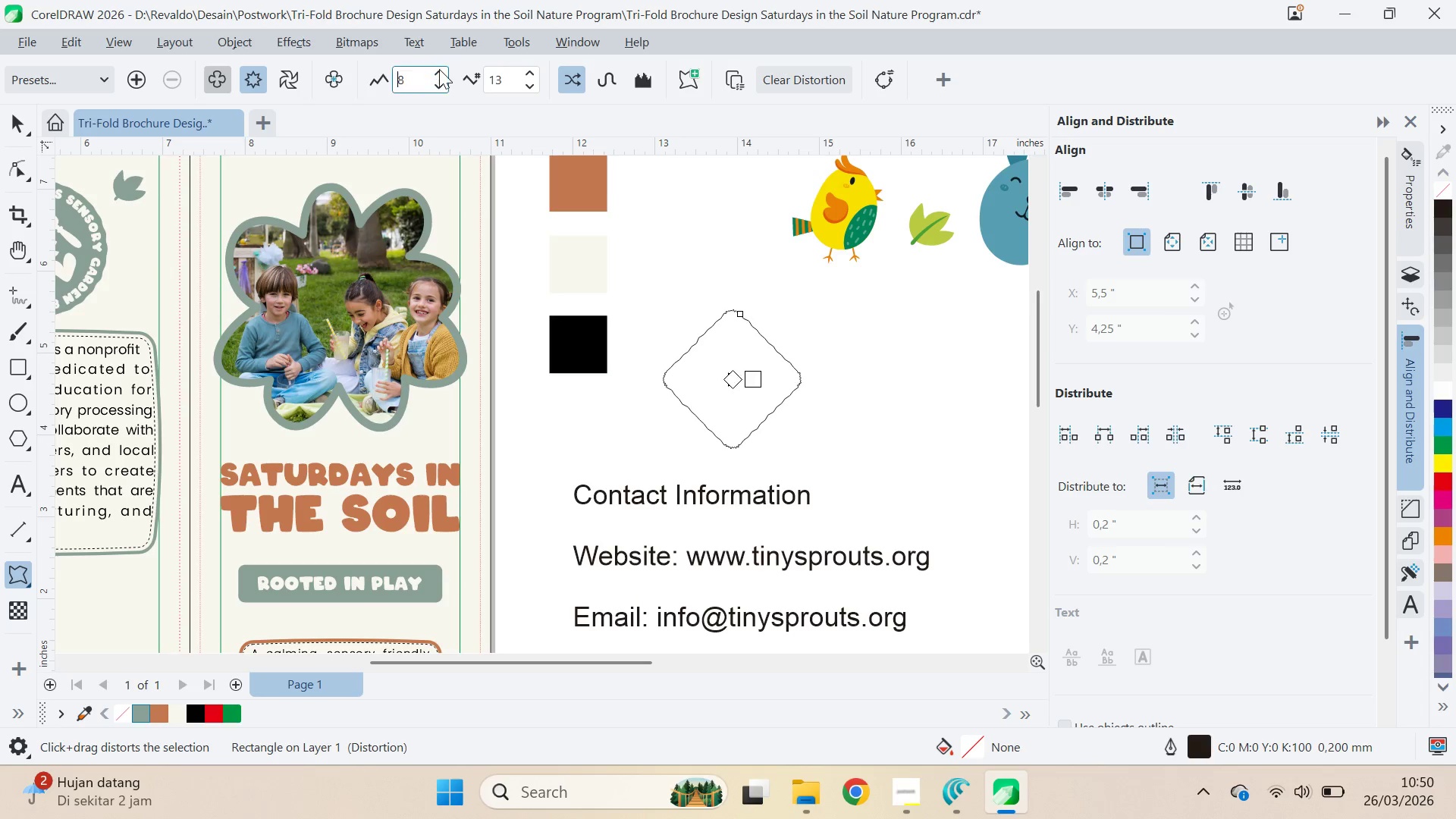 
triple_click([439, 69])
 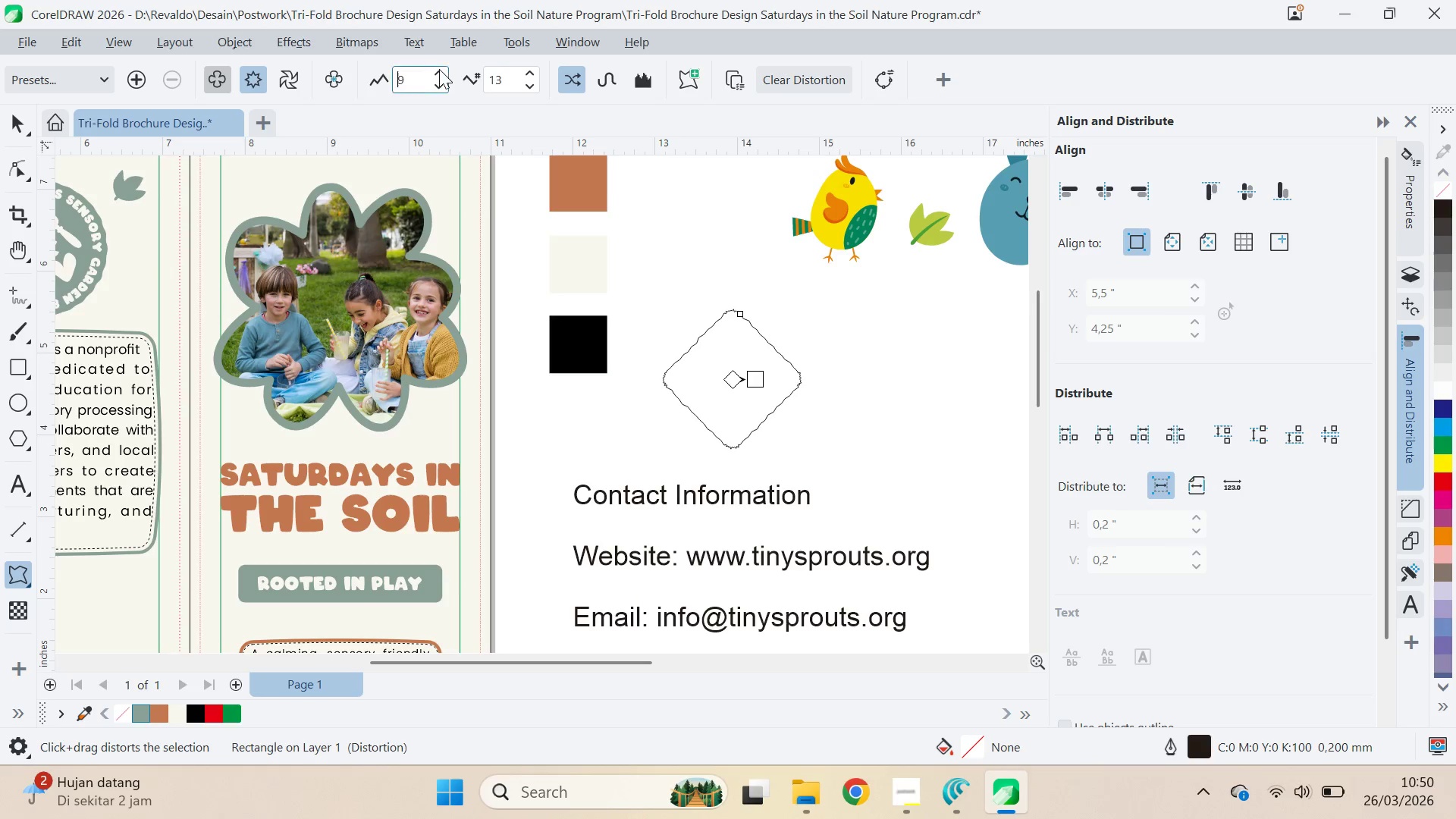 
triple_click([439, 69])
 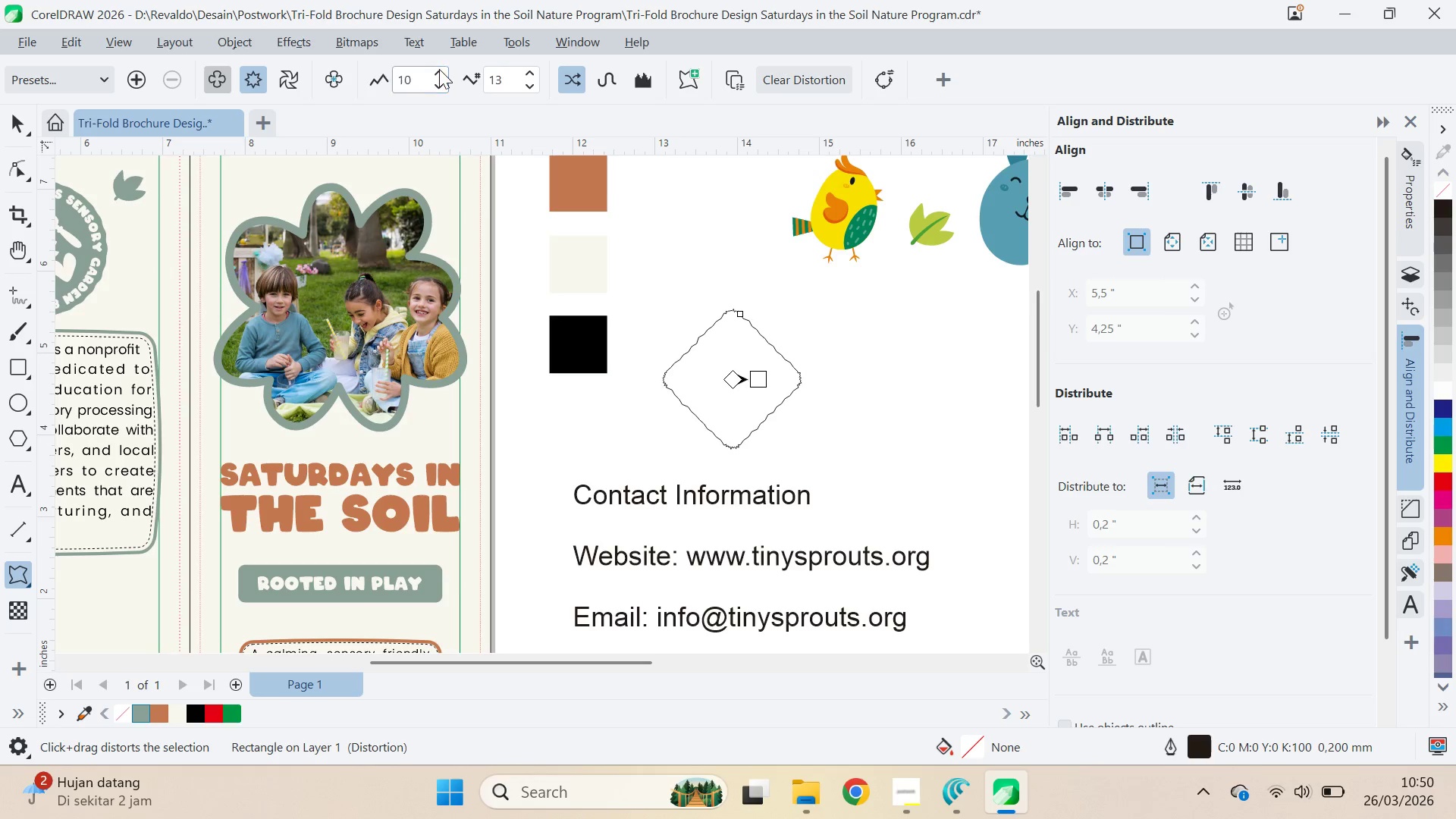 
triple_click([439, 69])
 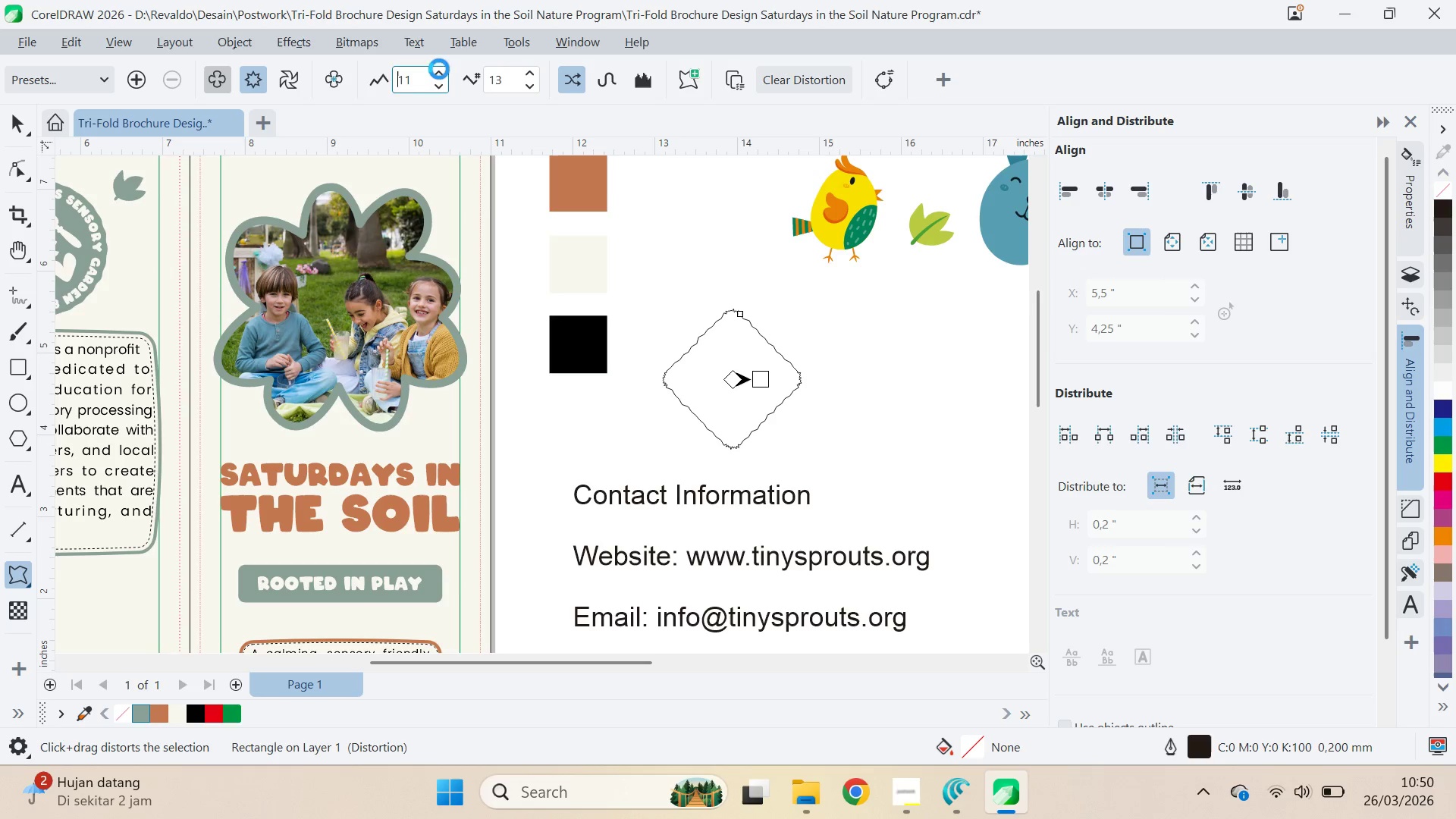 
triple_click([439, 69])
 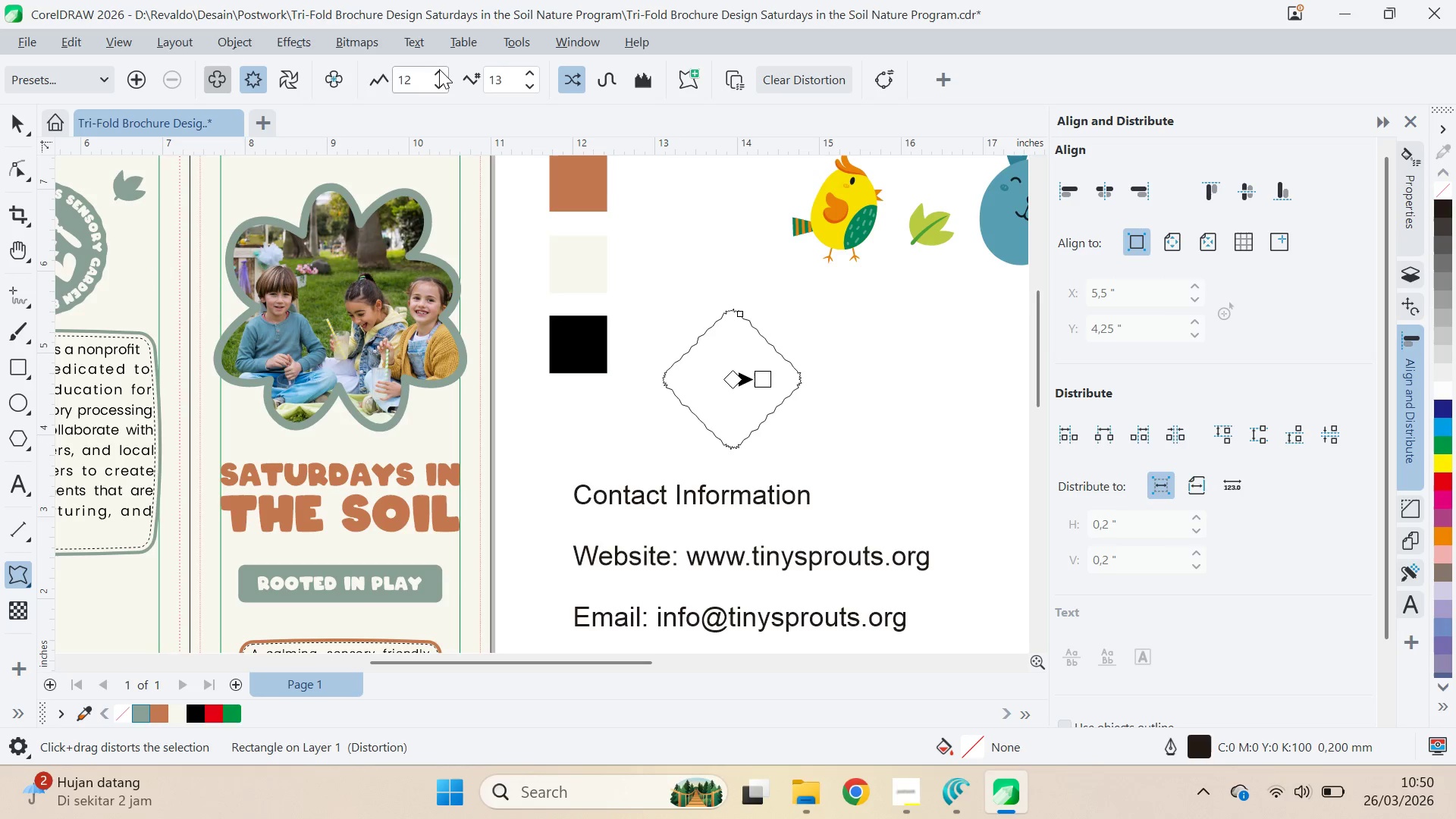 
triple_click([439, 69])
 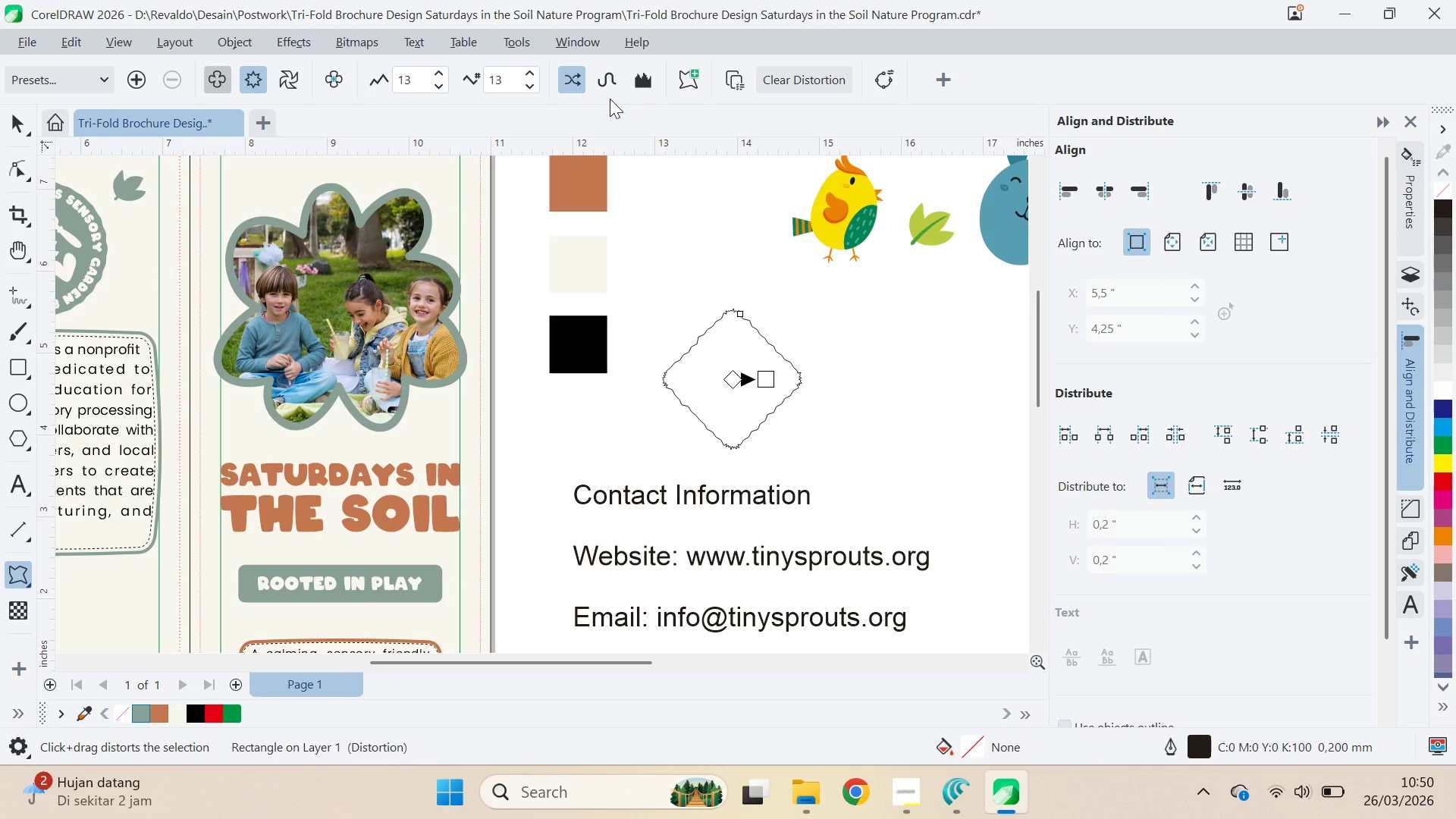 
left_click([615, 84])
 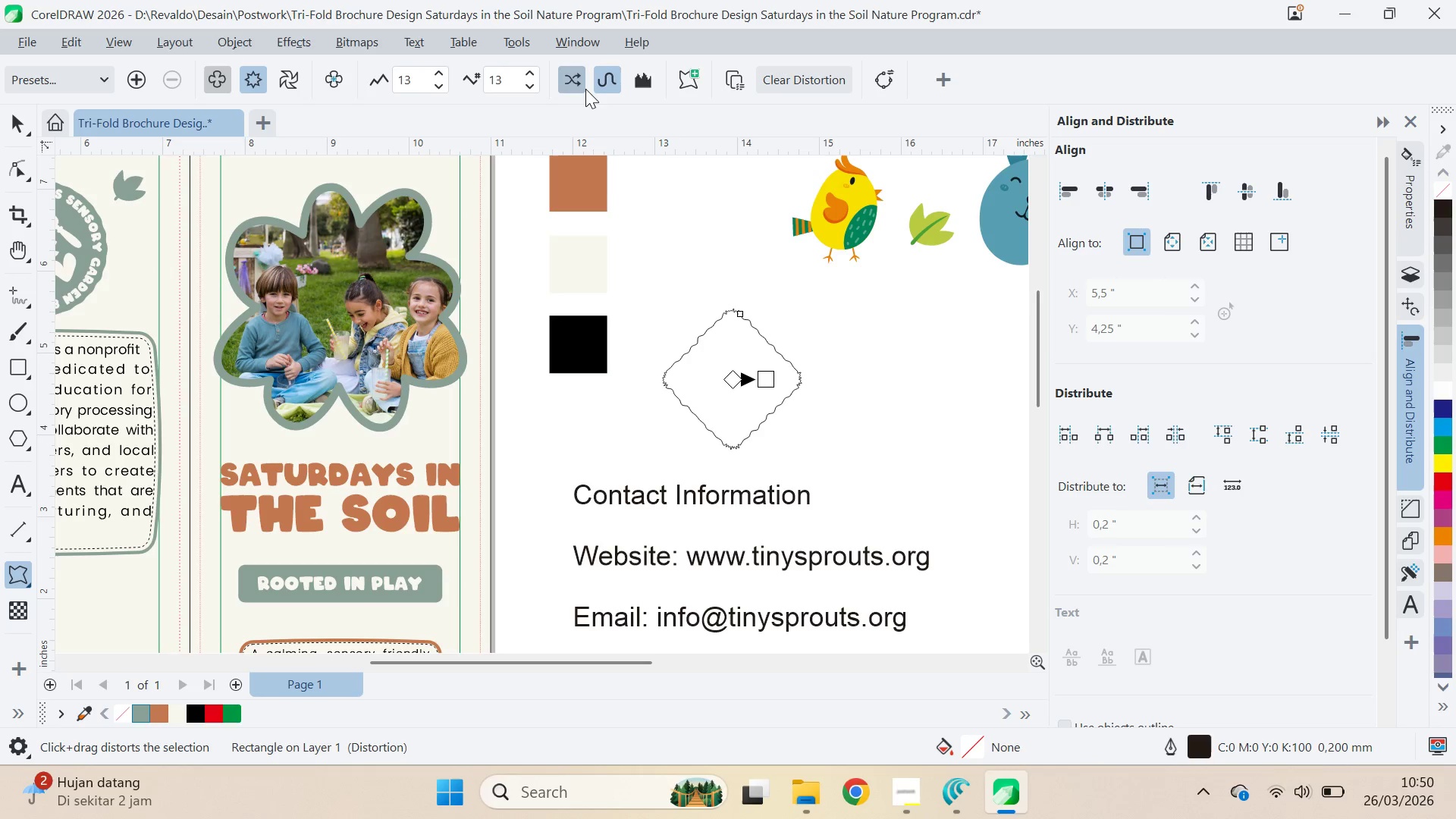 
left_click([584, 89])
 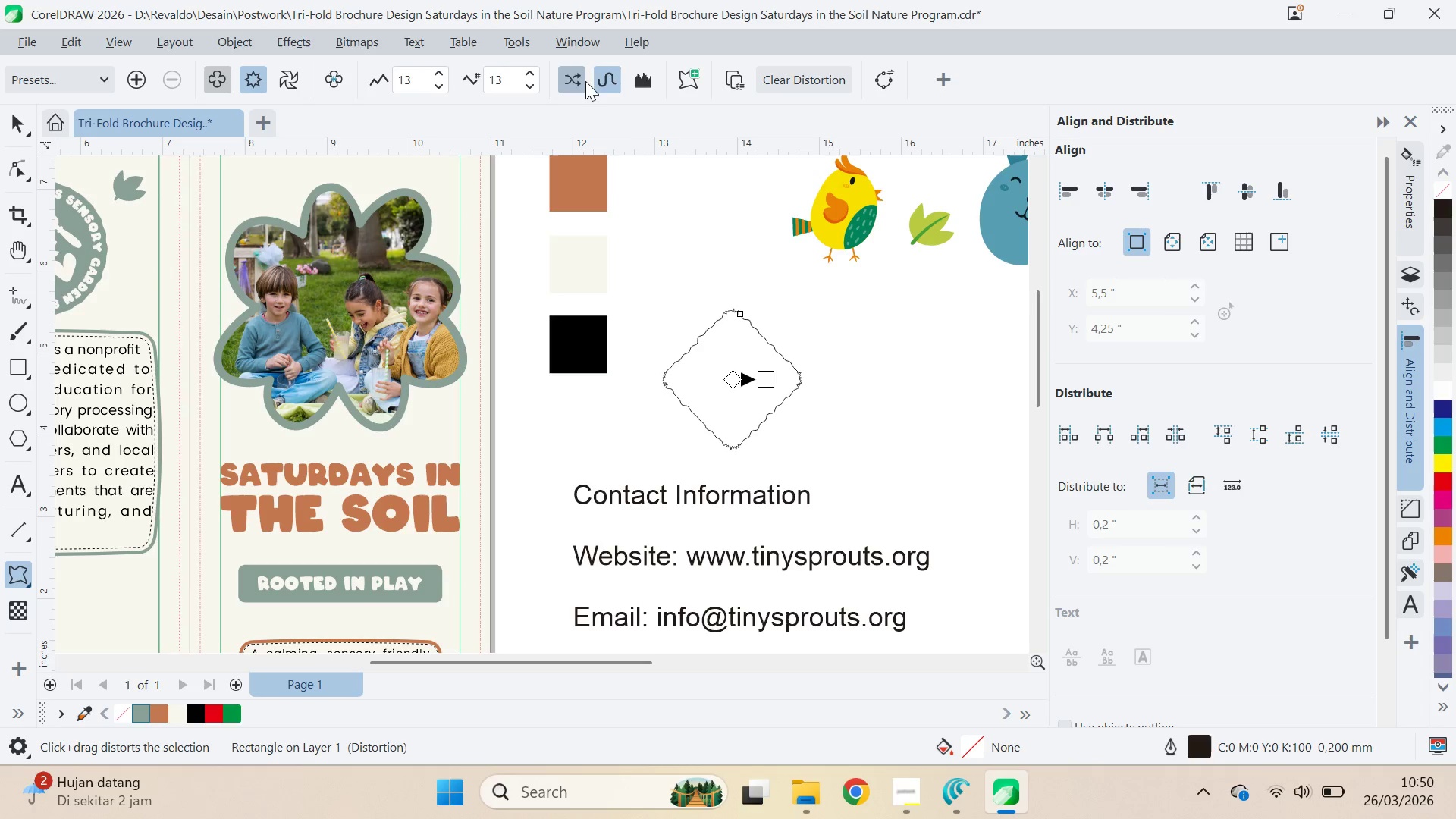 
left_click([648, 81])
 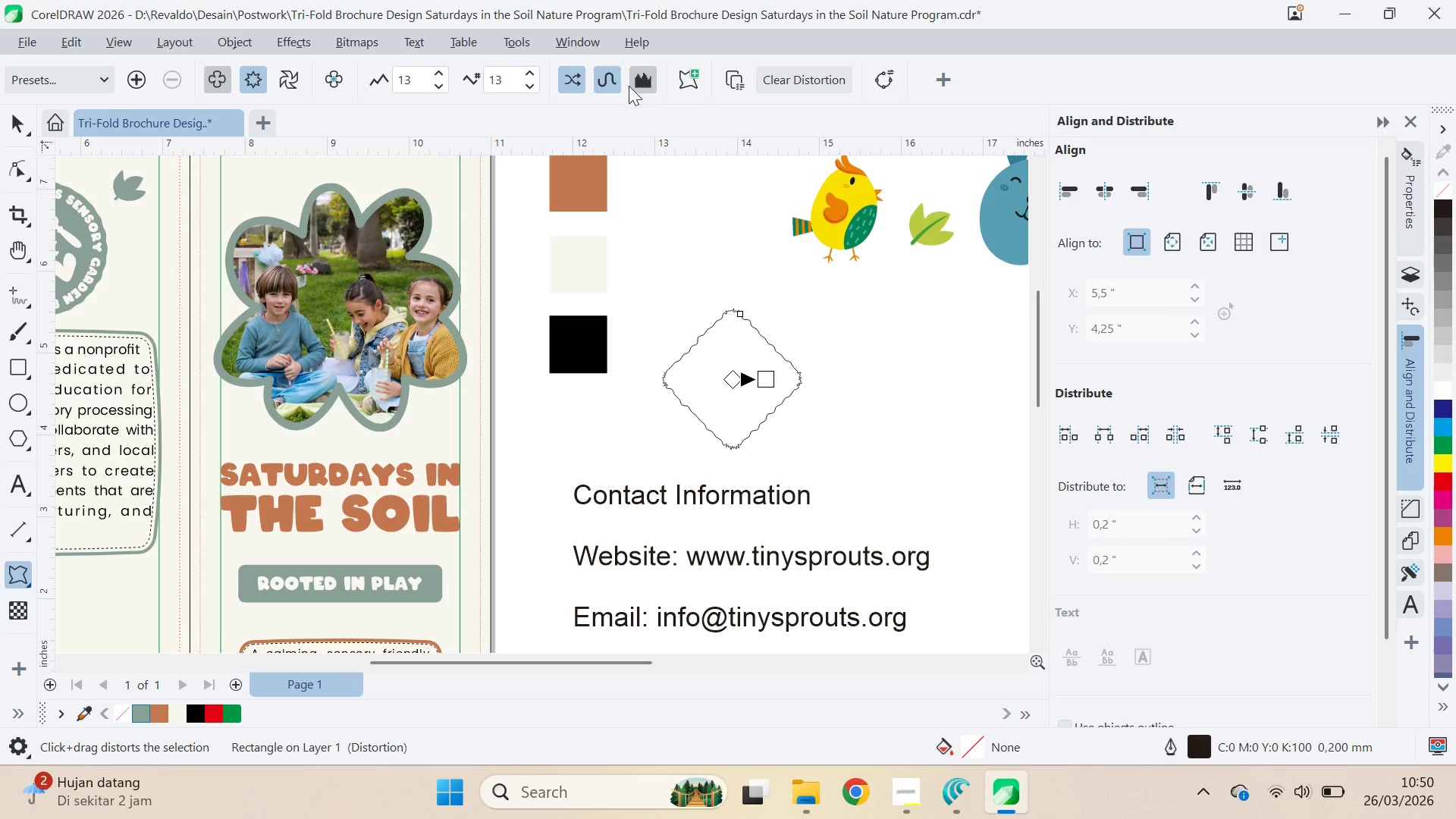 
left_click([578, 78])
 